 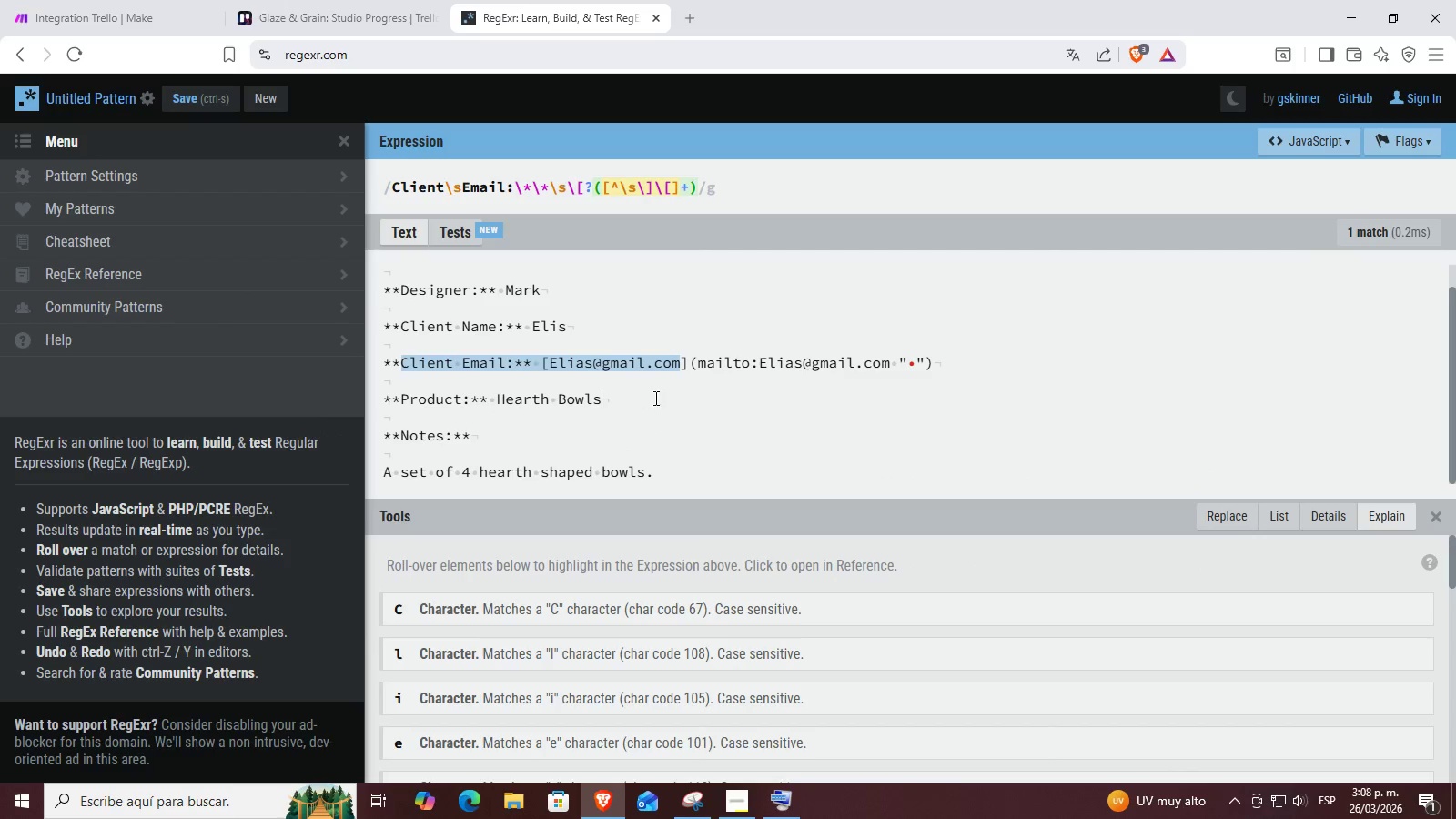 
left_click([684, 451])
 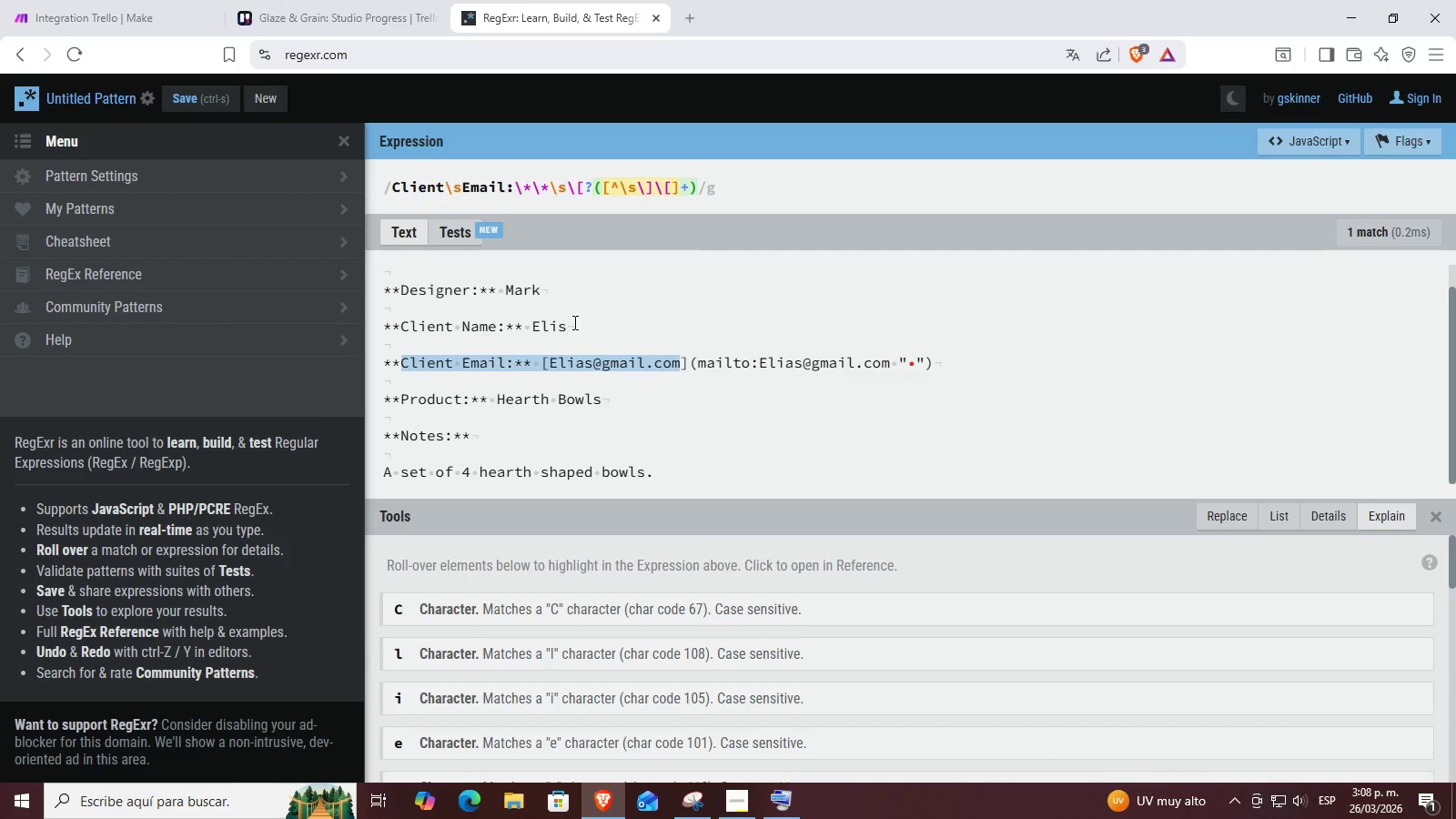 
left_click([588, 318])
 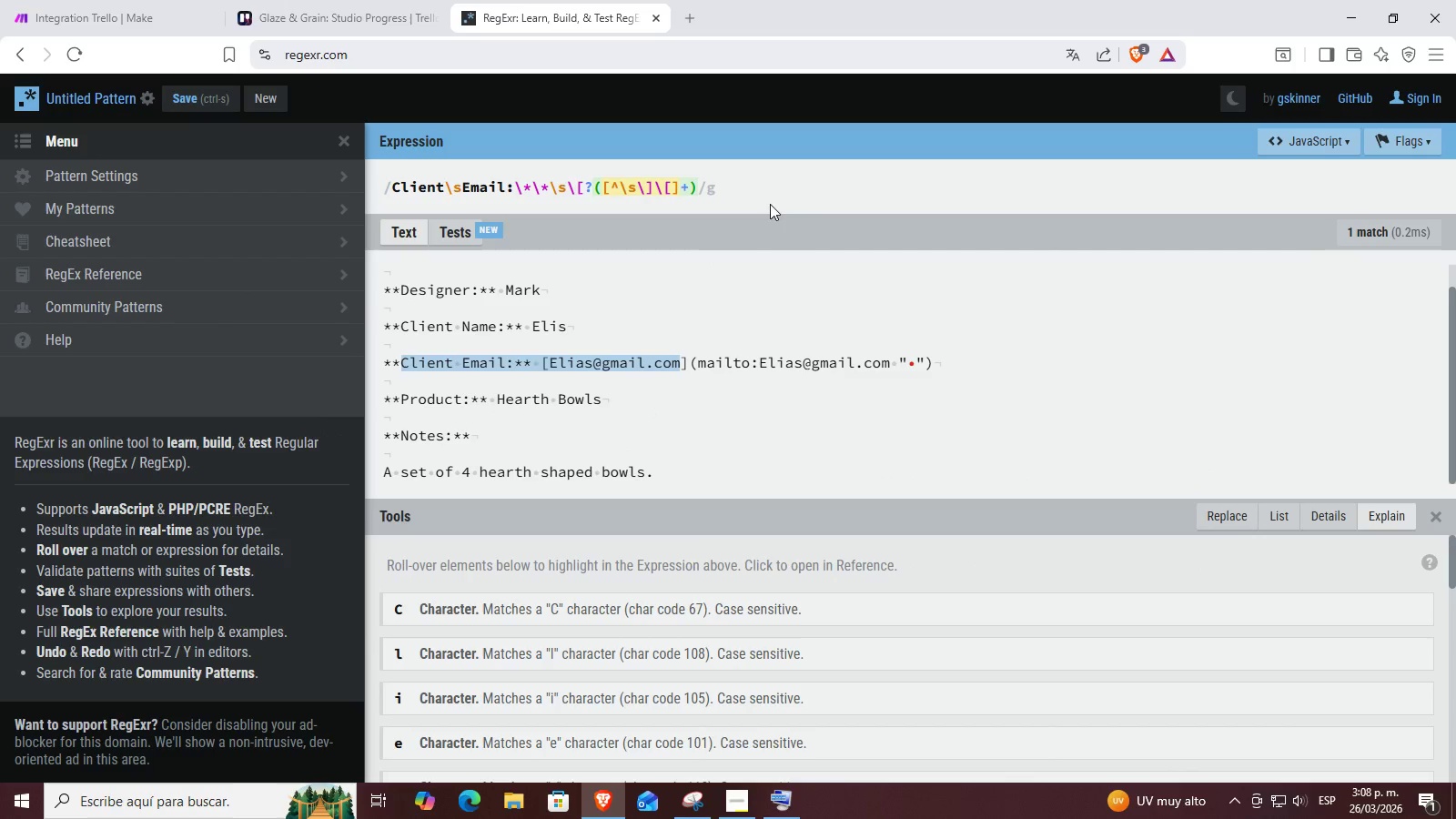 
left_click_drag(start_coordinate=[790, 181], to_coordinate=[461, 186])
 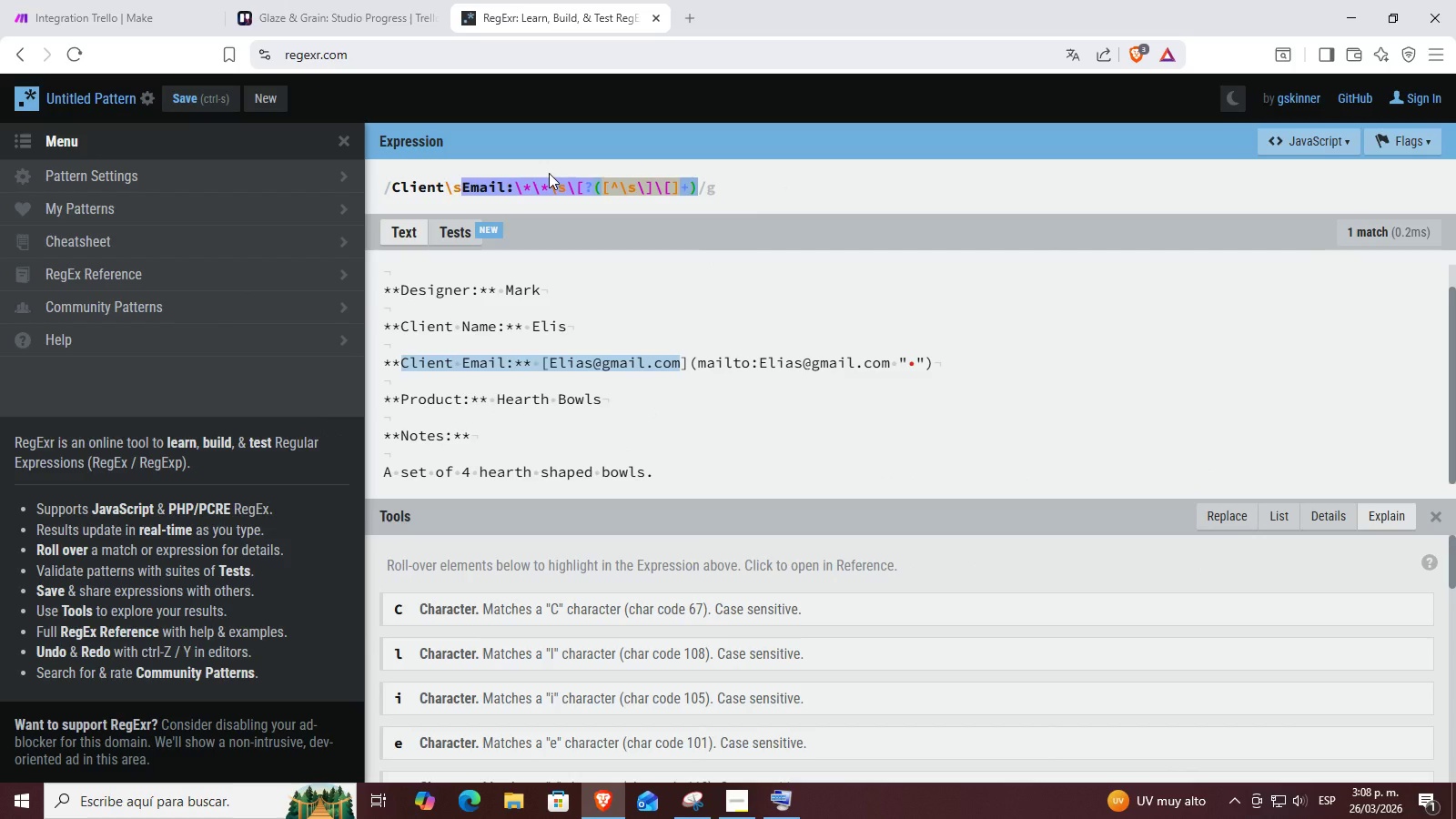 
key(Backspace)
 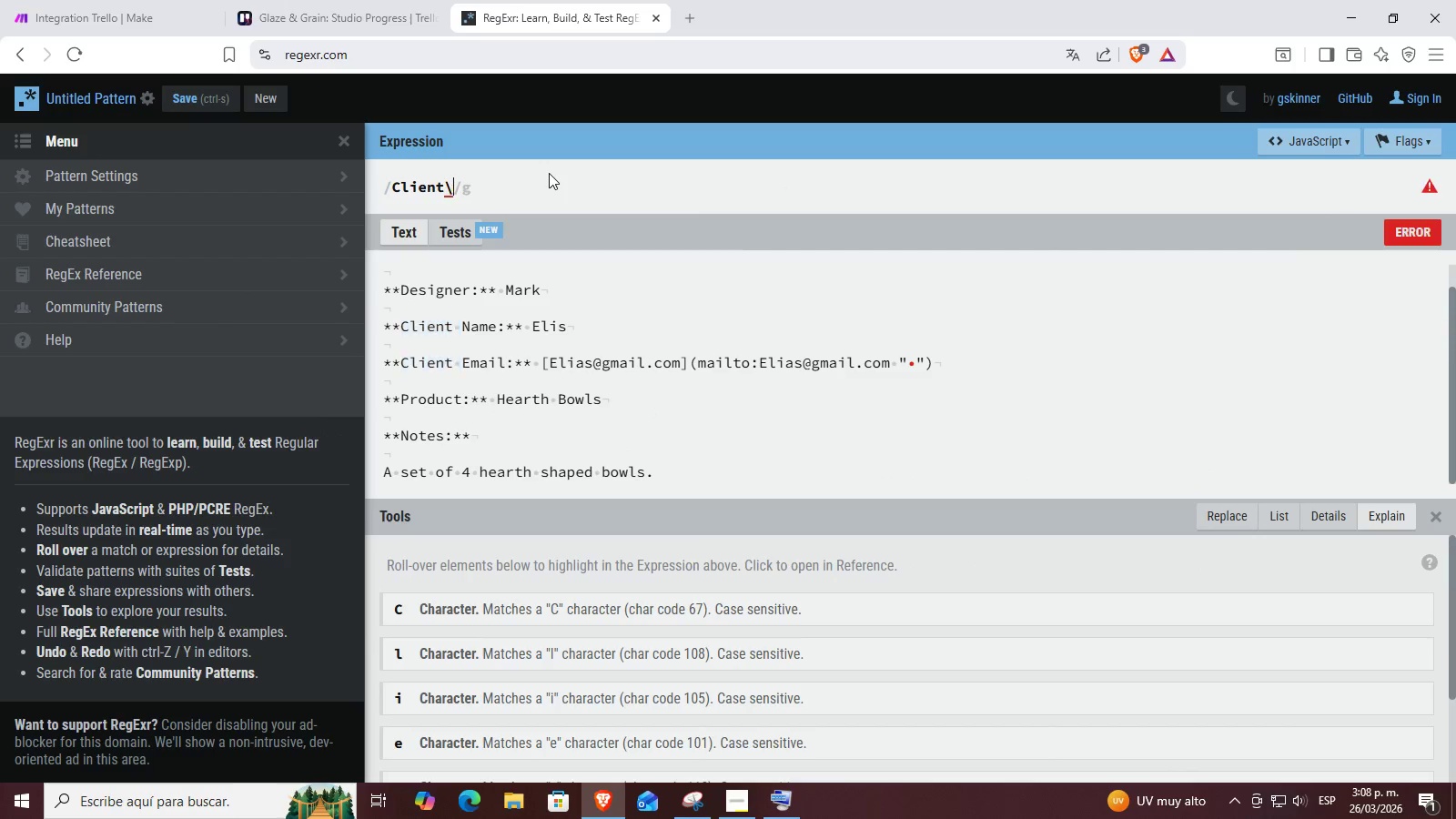 
key(Backspace)
 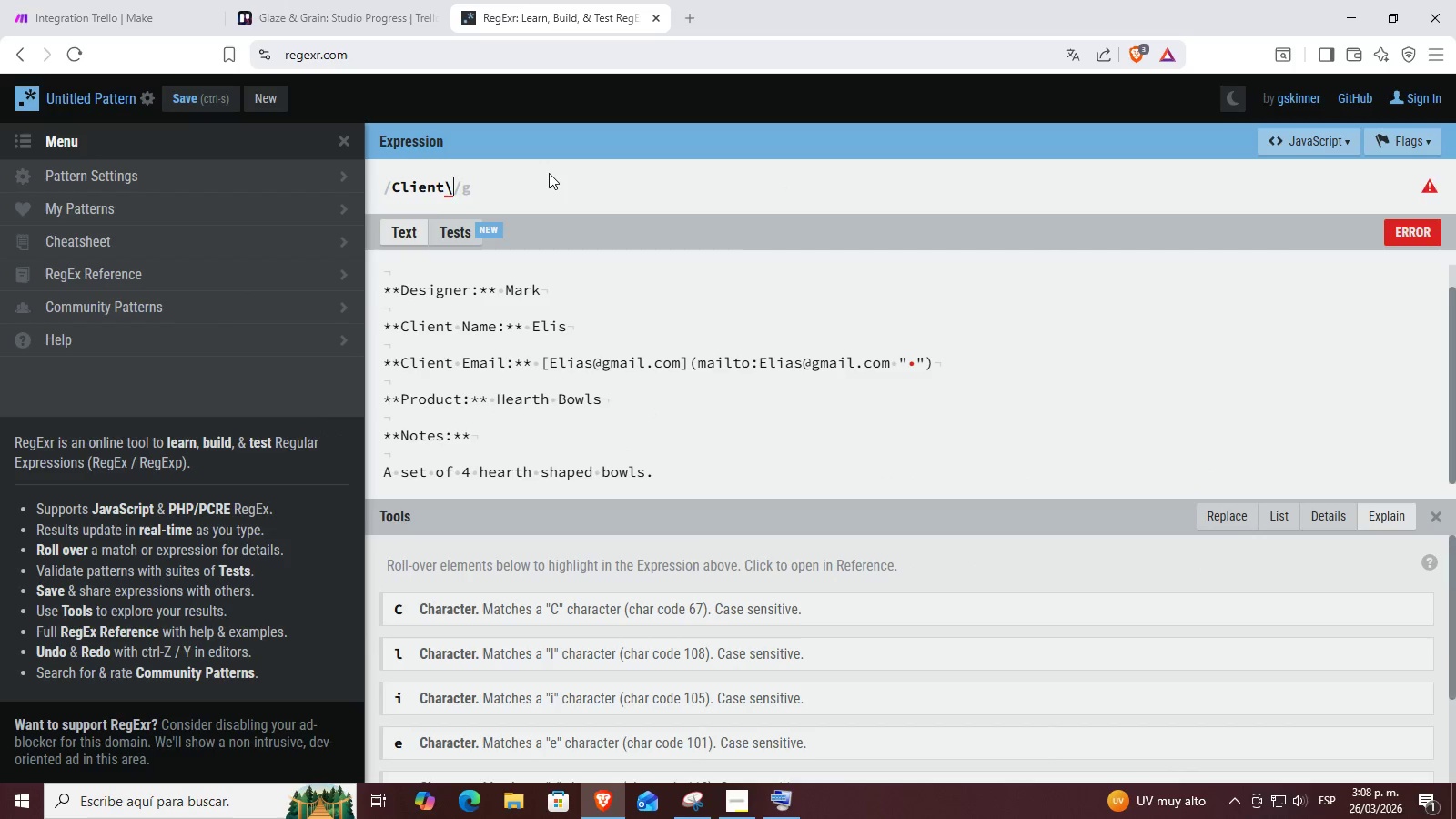 
key(Backspace)
 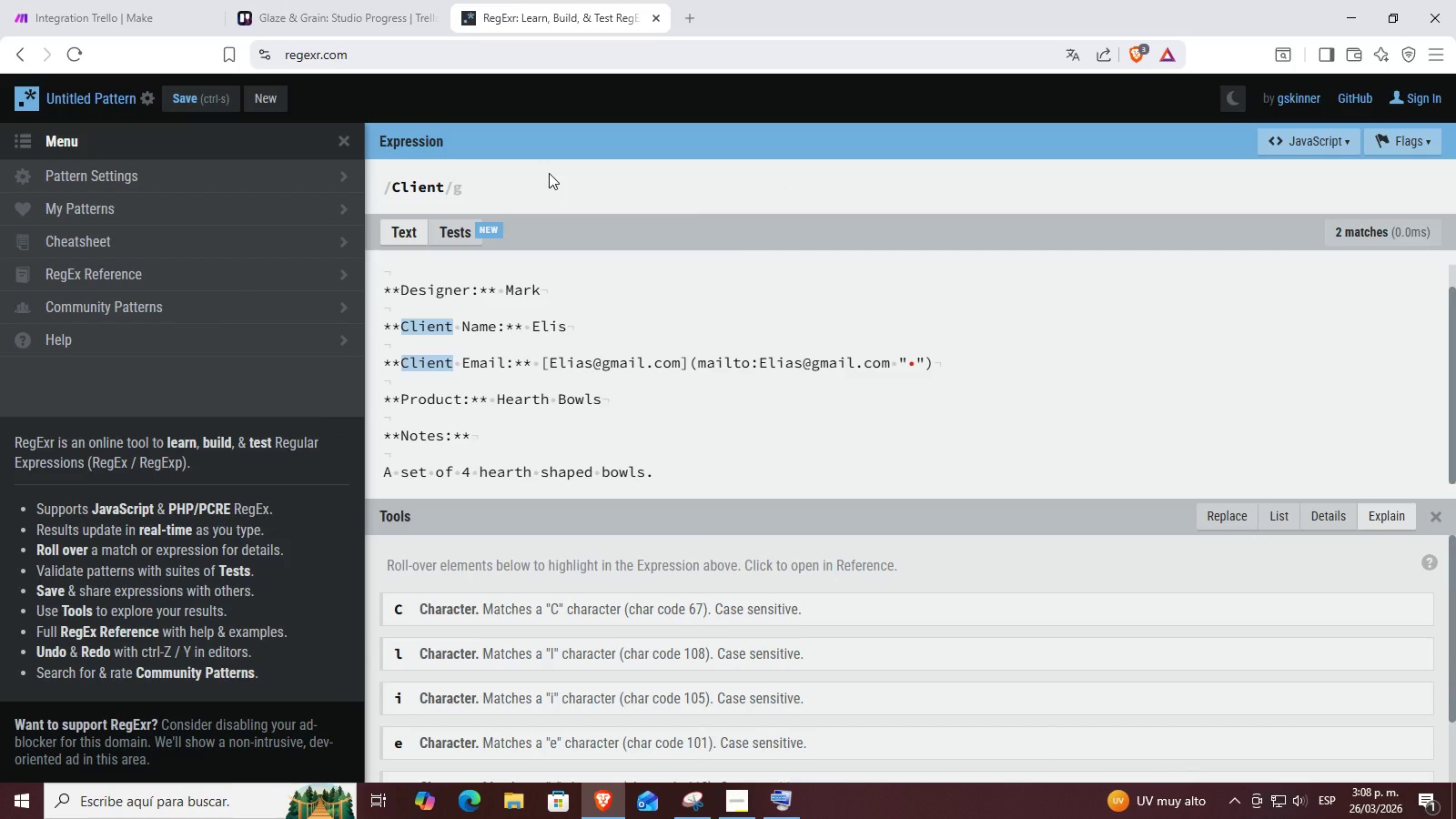 
key(Alt+Control+Backslash)
 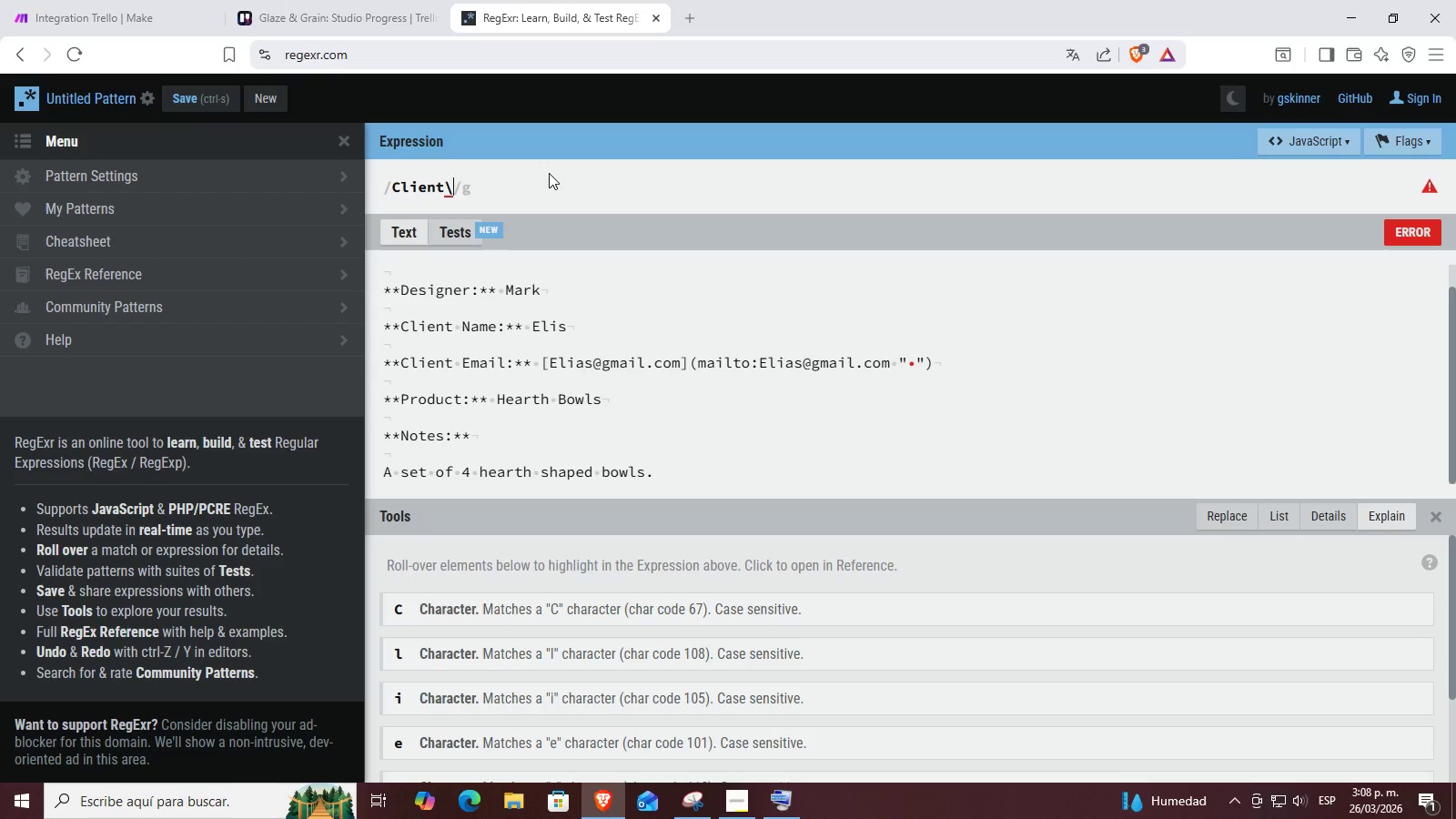 
key(S)
 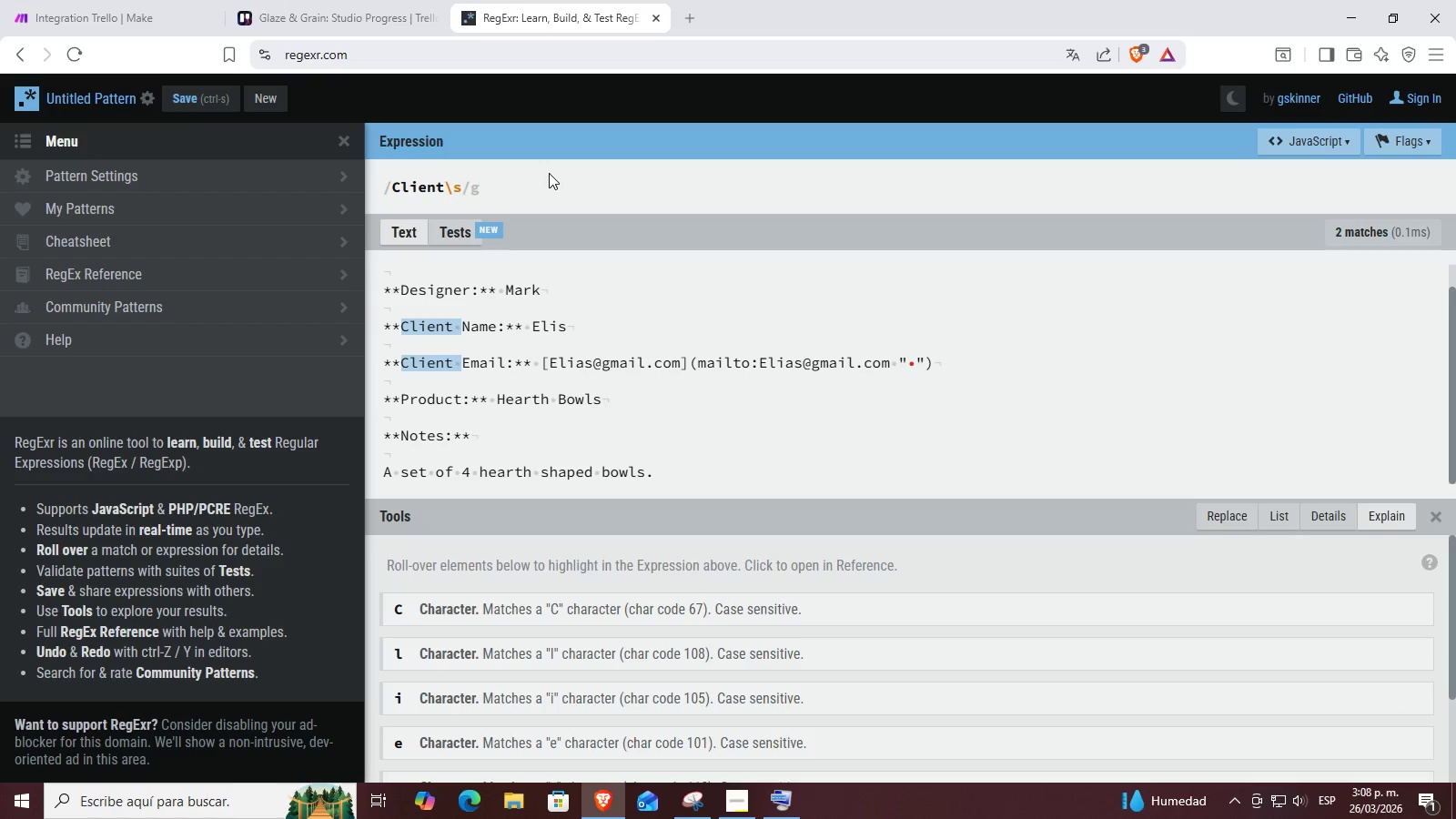 
hold_key(key=AltRight, duration=1.5)
 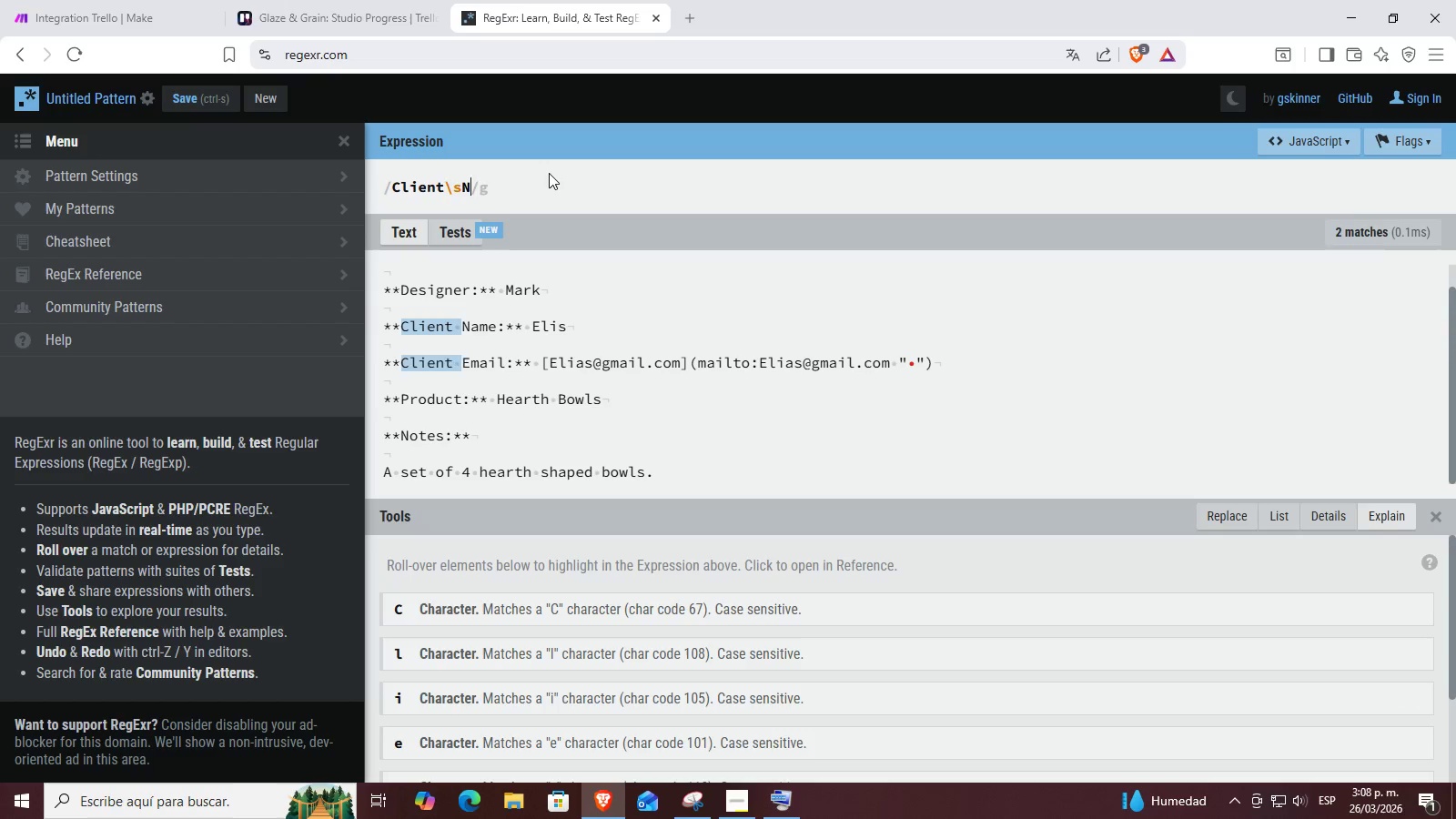 
hold_key(key=ControlLeft, duration=1.5)
 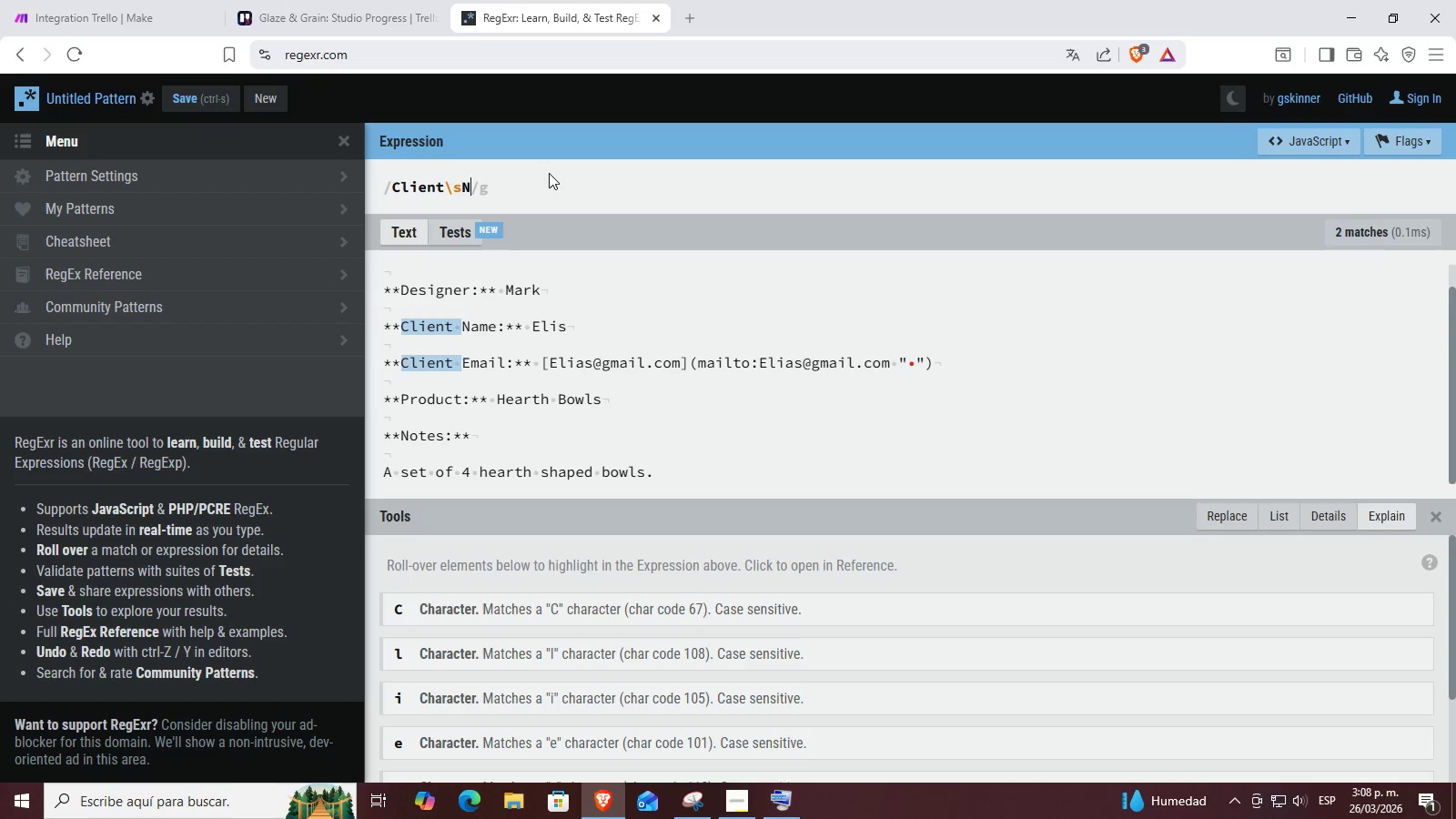 
hold_key(key=AltRight, duration=0.38)
 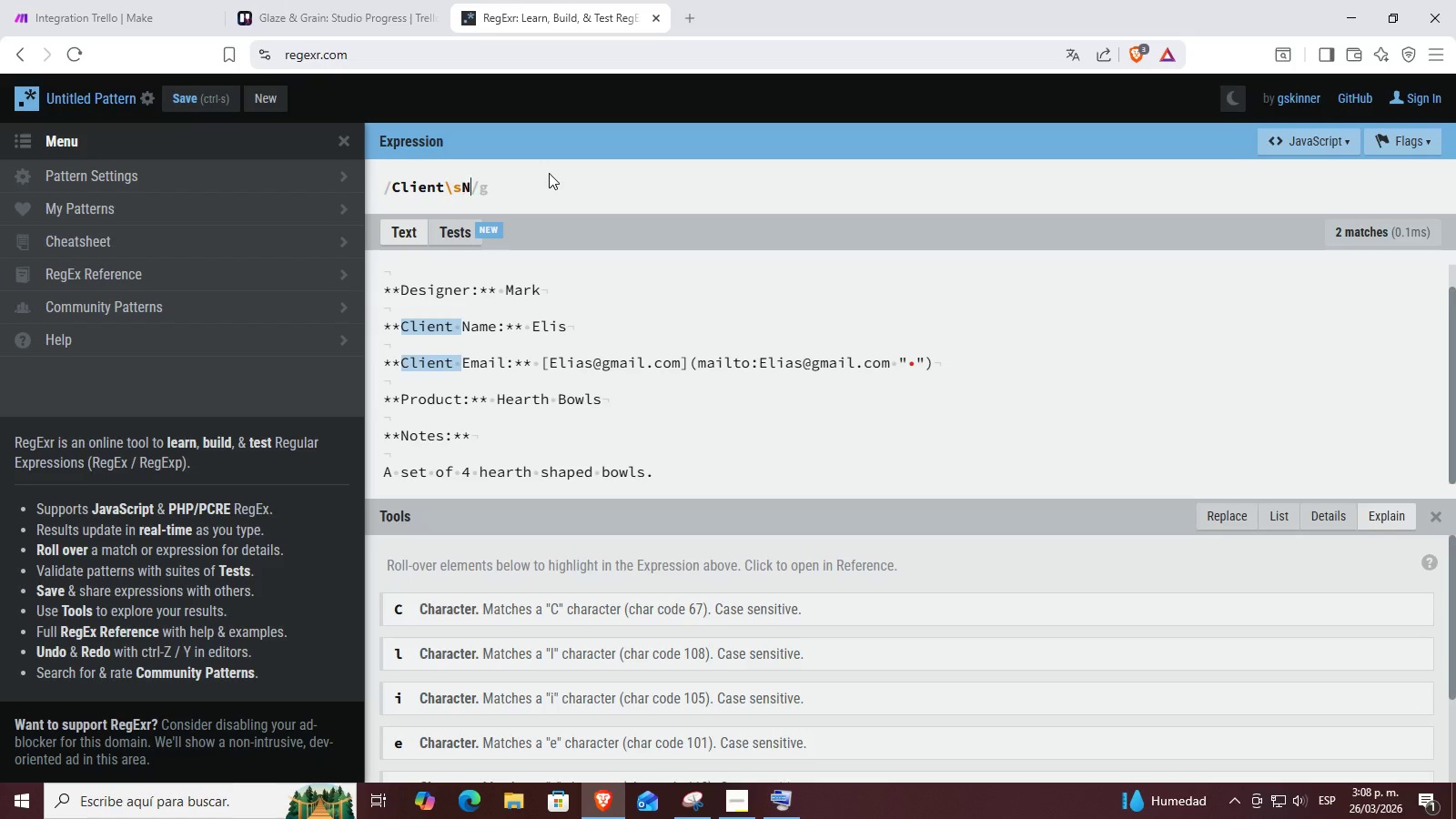 
hold_key(key=ControlLeft, duration=0.38)
 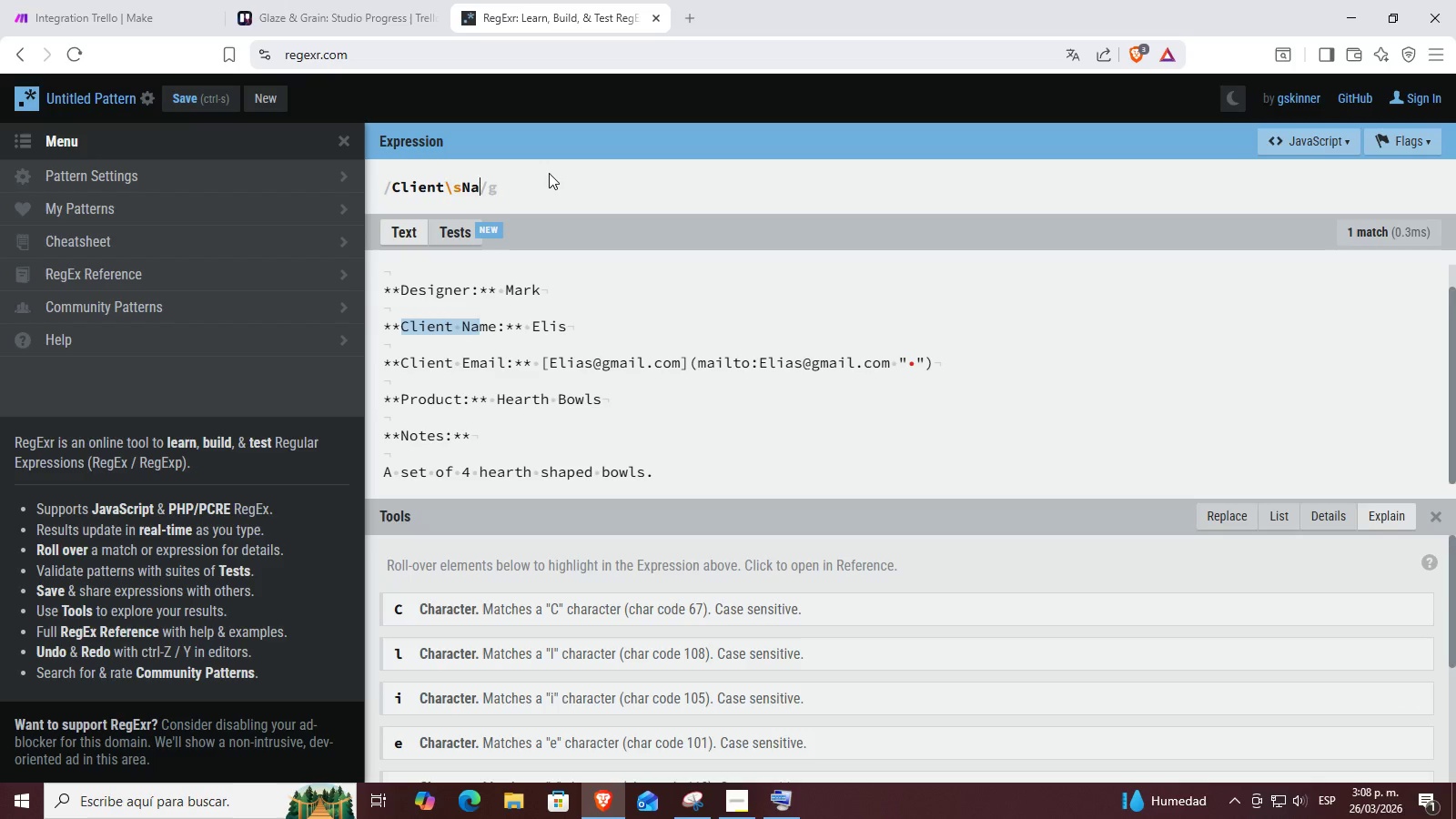 
type(Name>)
 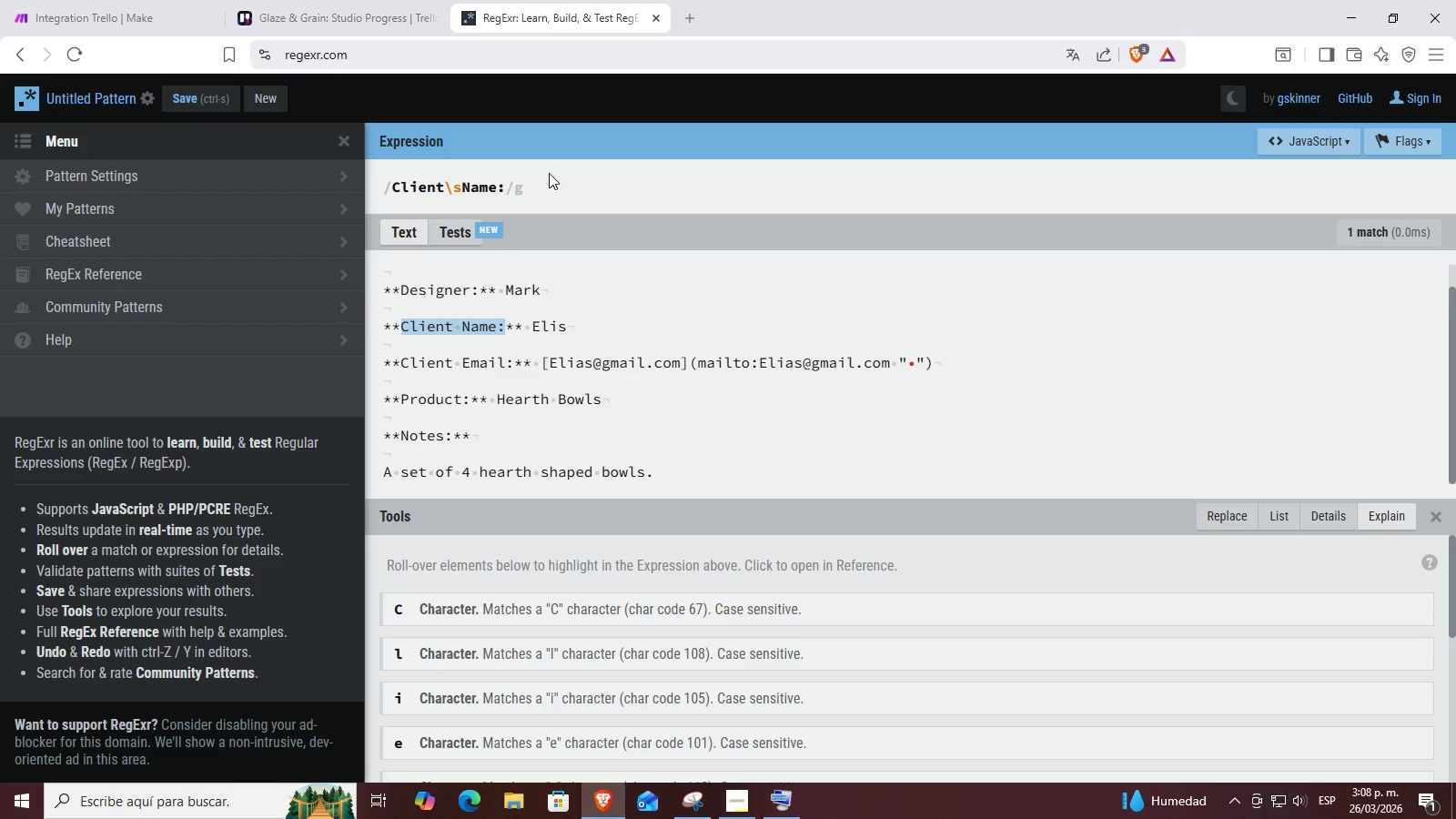 
key(Alt+Control+Backslash)
 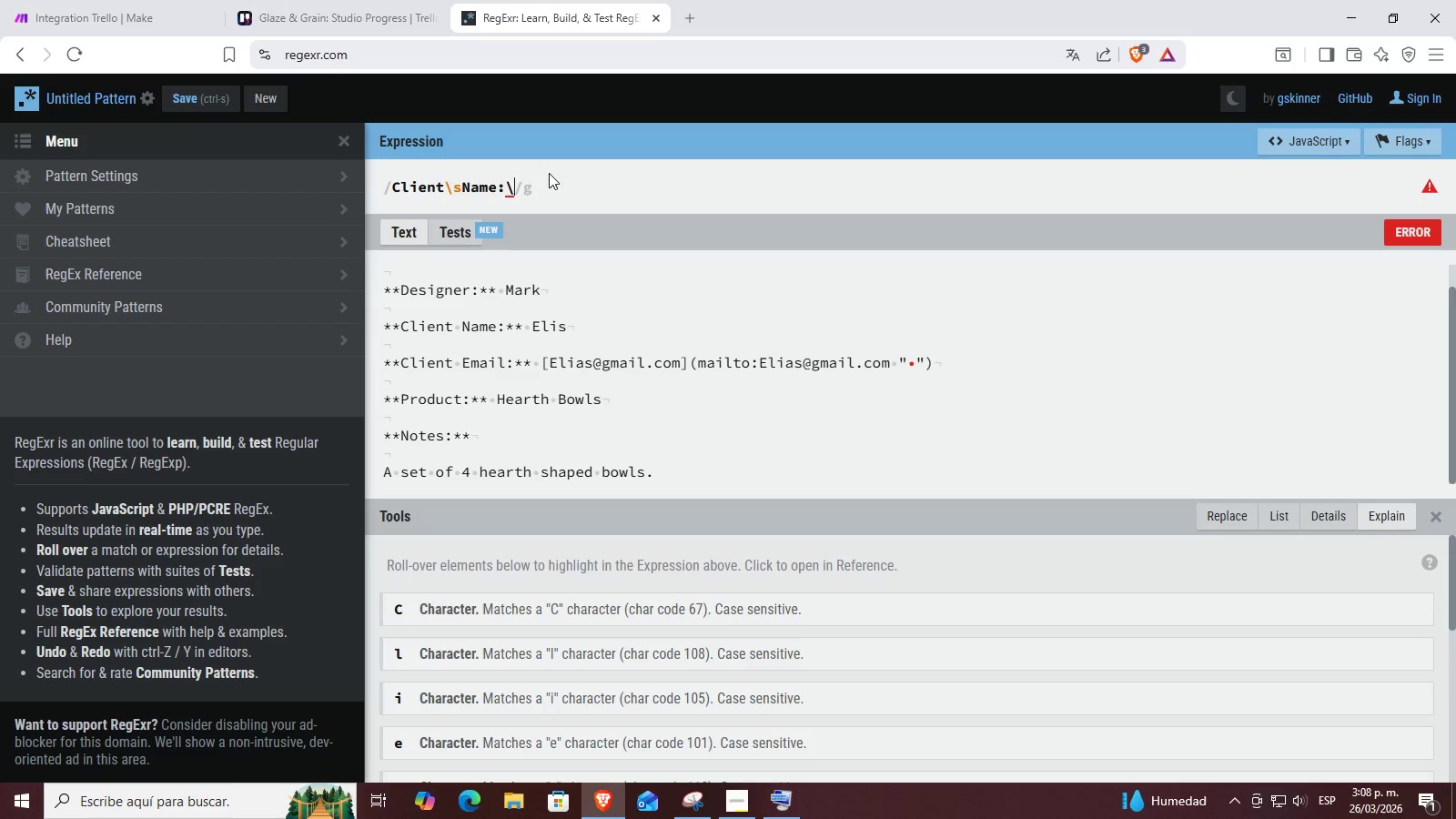 
key(Shift+Equal)
 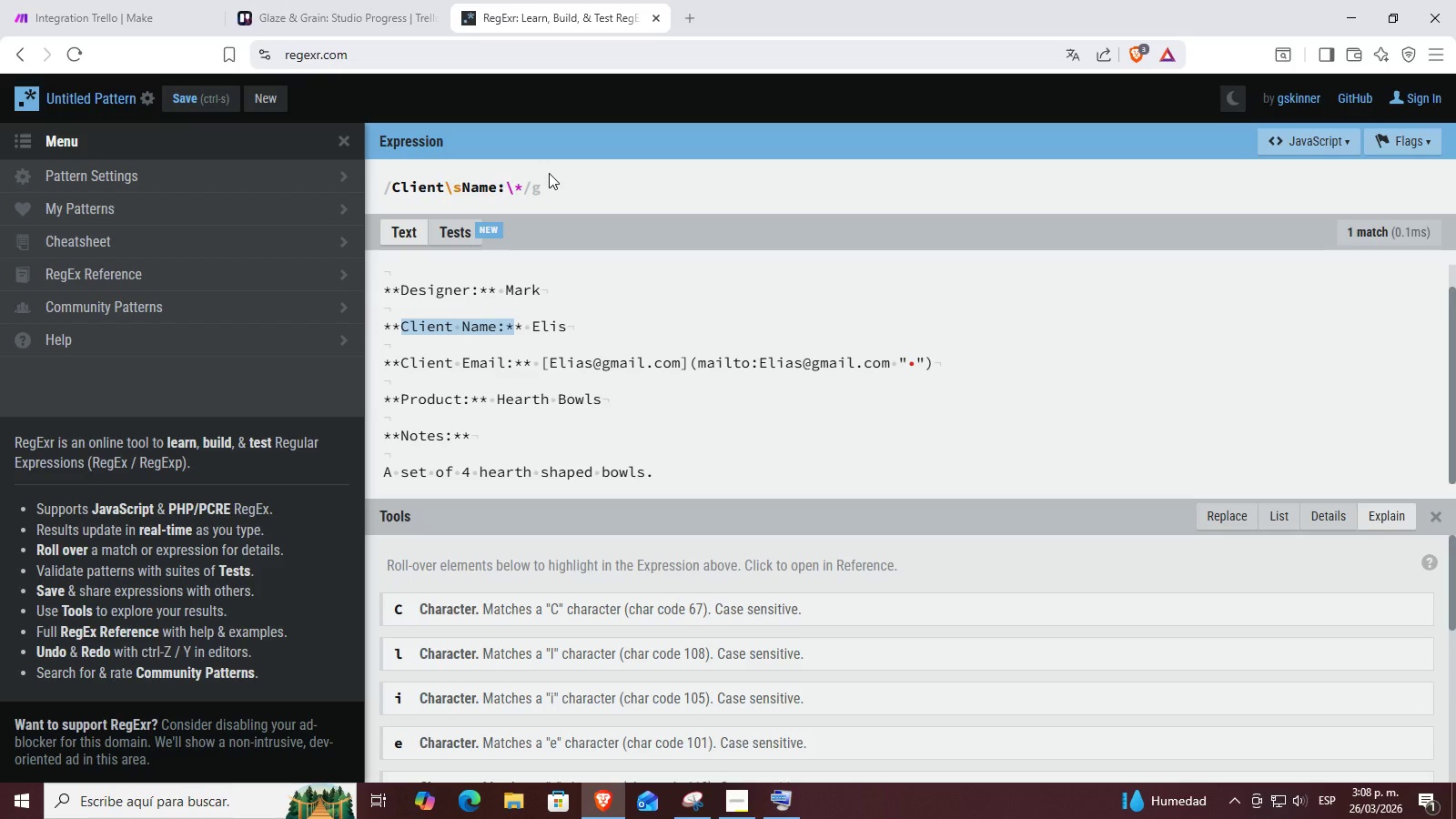 
key(Alt+Control+AltRight)
 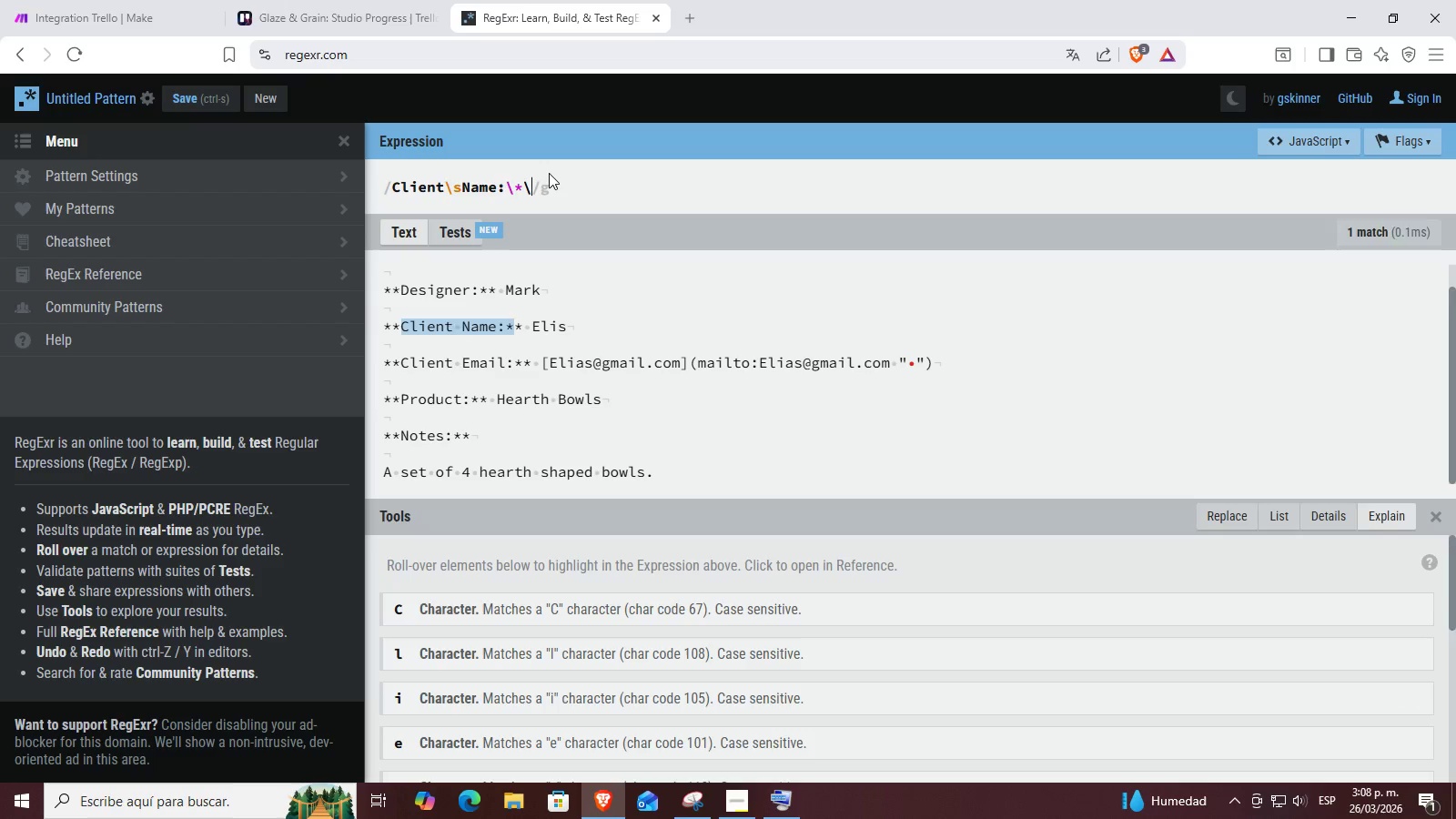 
key(Control+ControlLeft)
 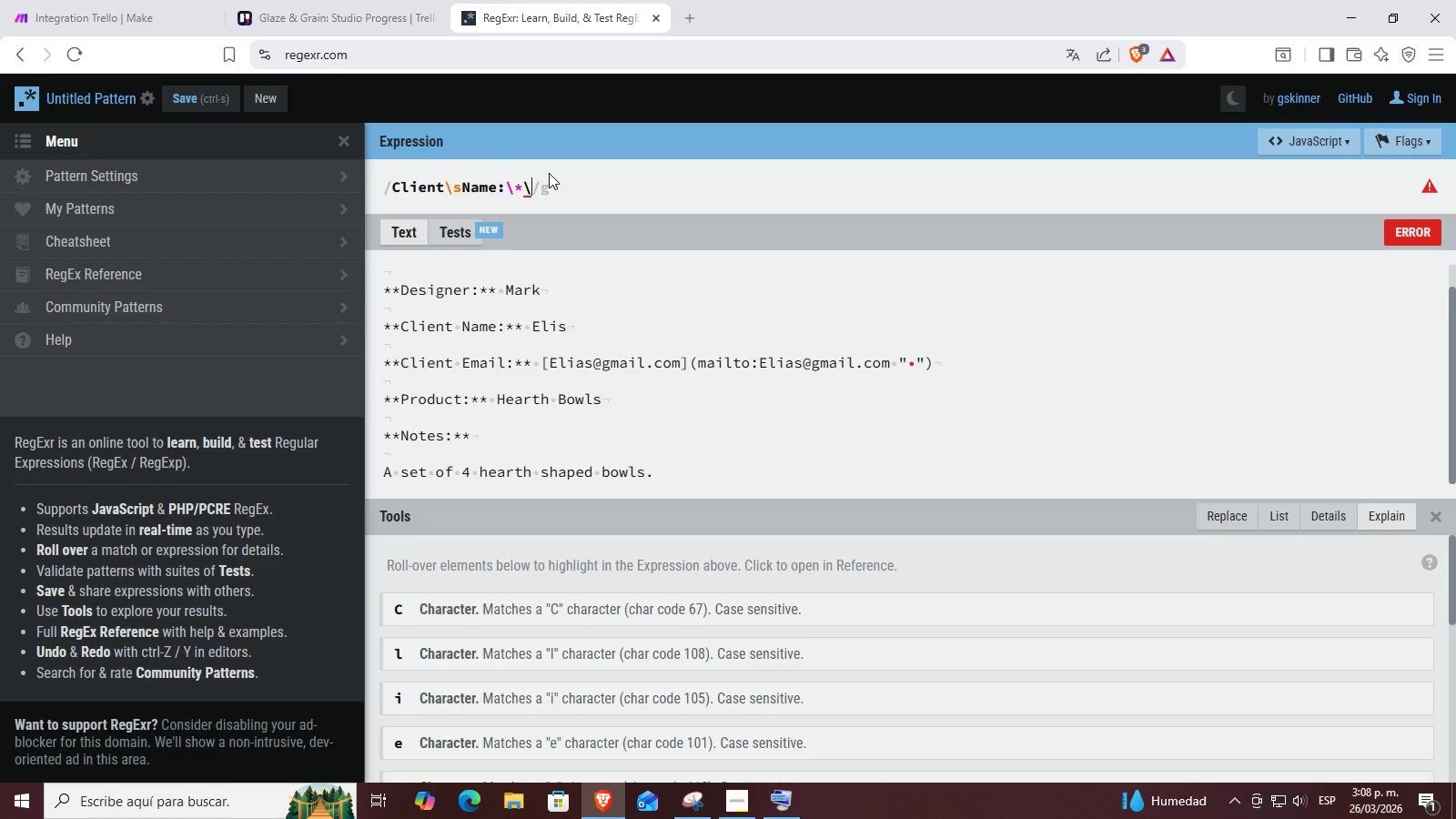 
key(Alt+Control+Backslash)
 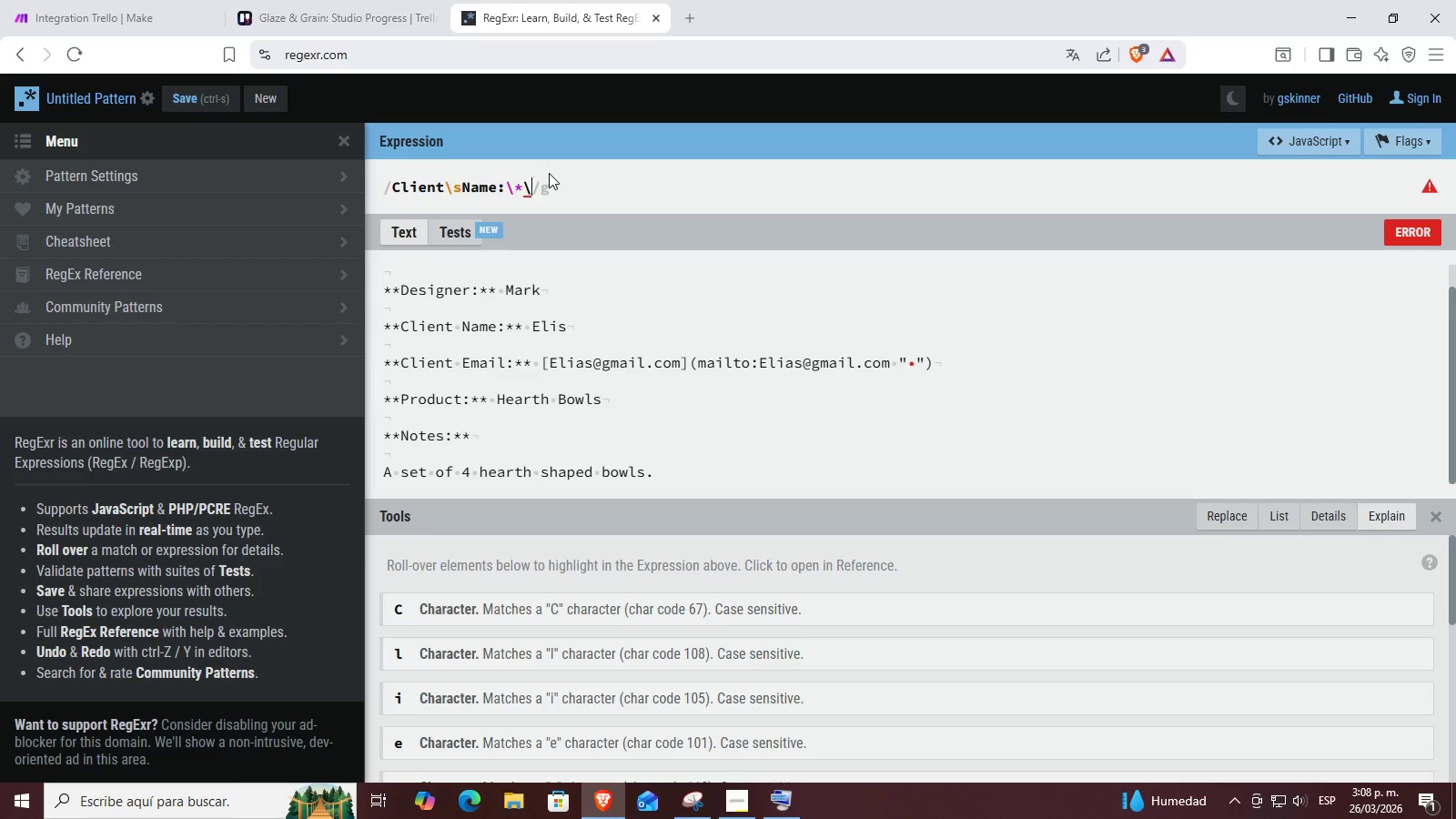 
key(Shift+Equal)
 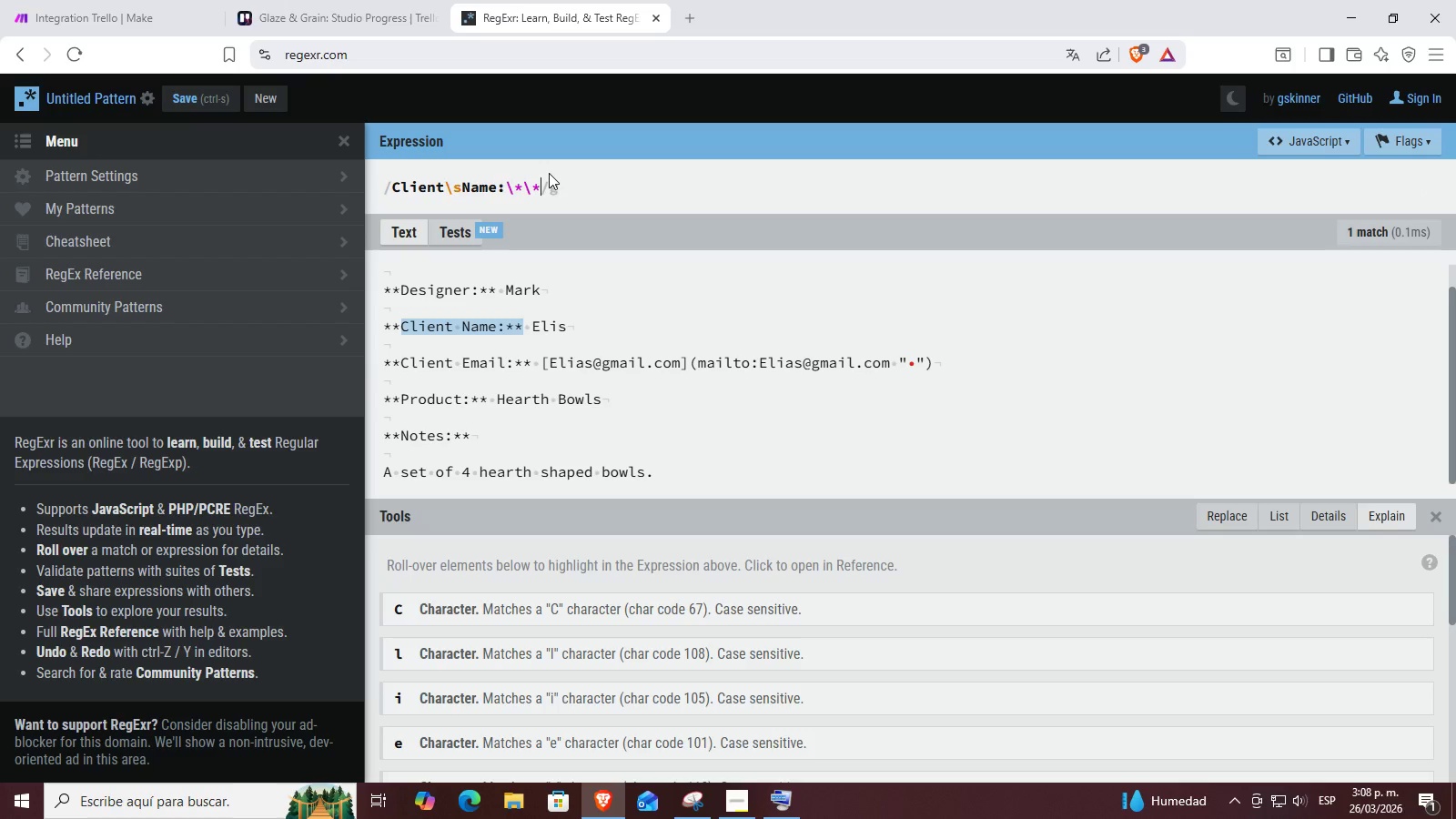 
type(())
key(Backspace)
key(Backspace)
type(*()
 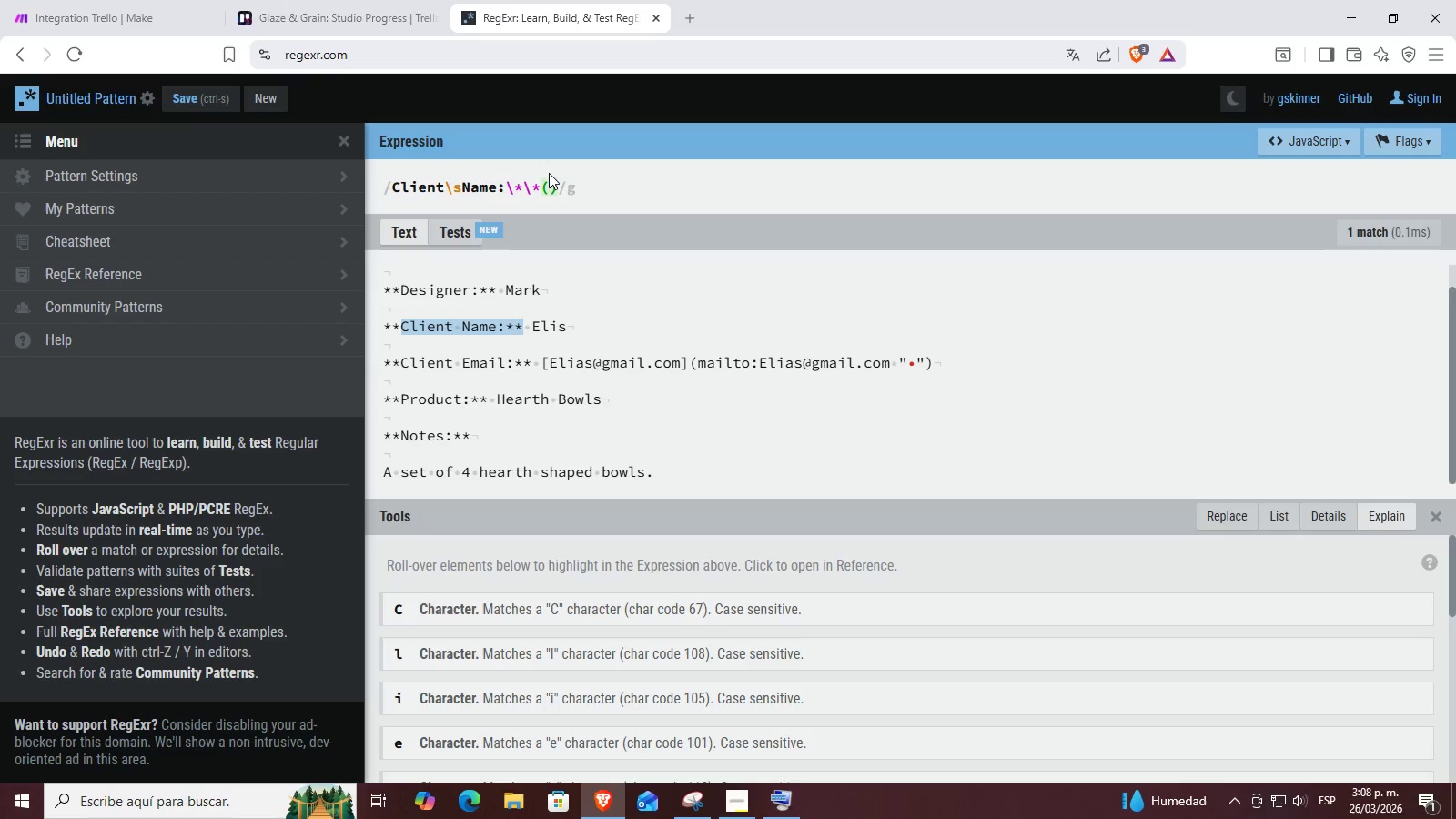 
key(ArrowLeft)
 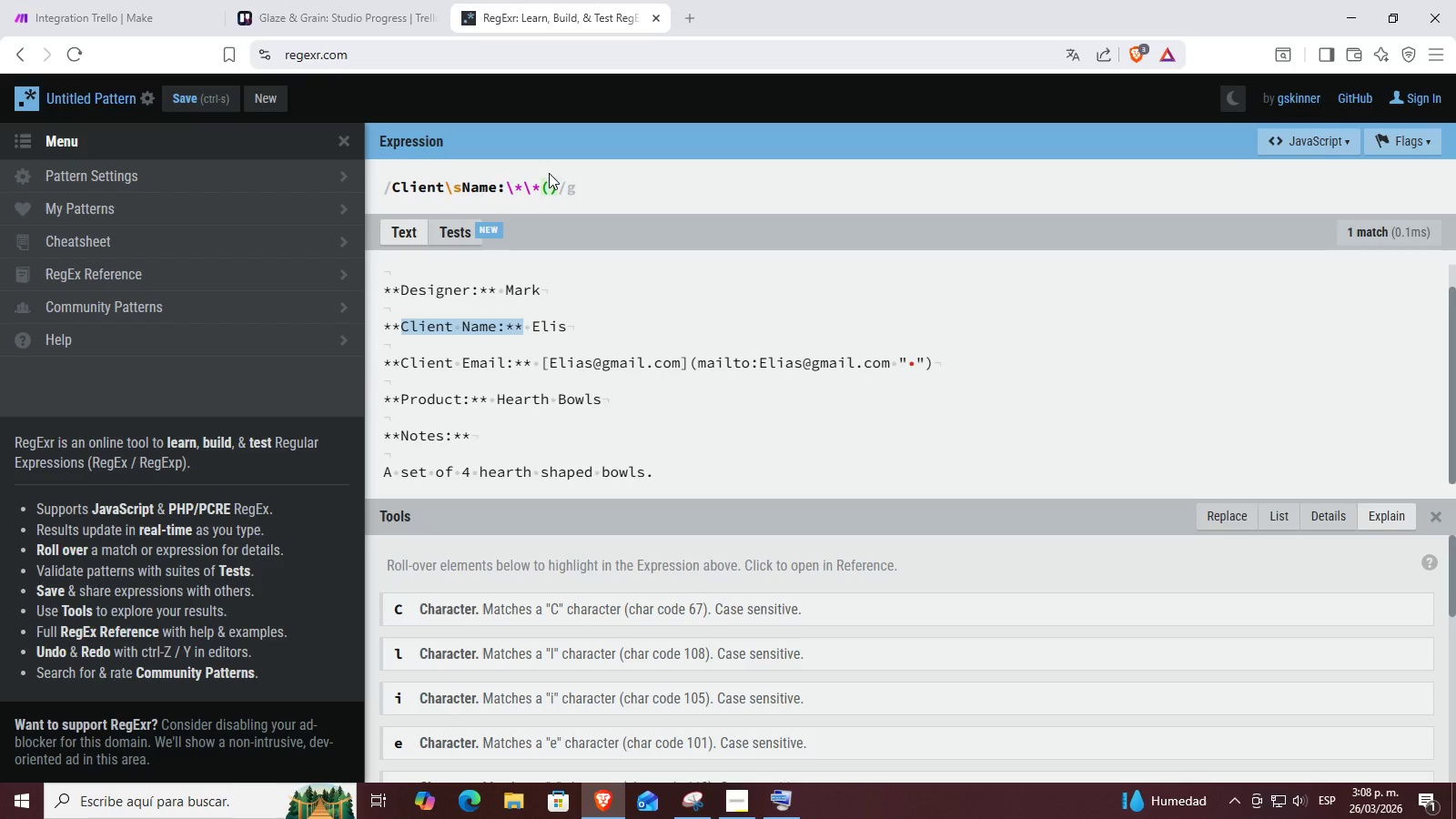 
key(Period)
 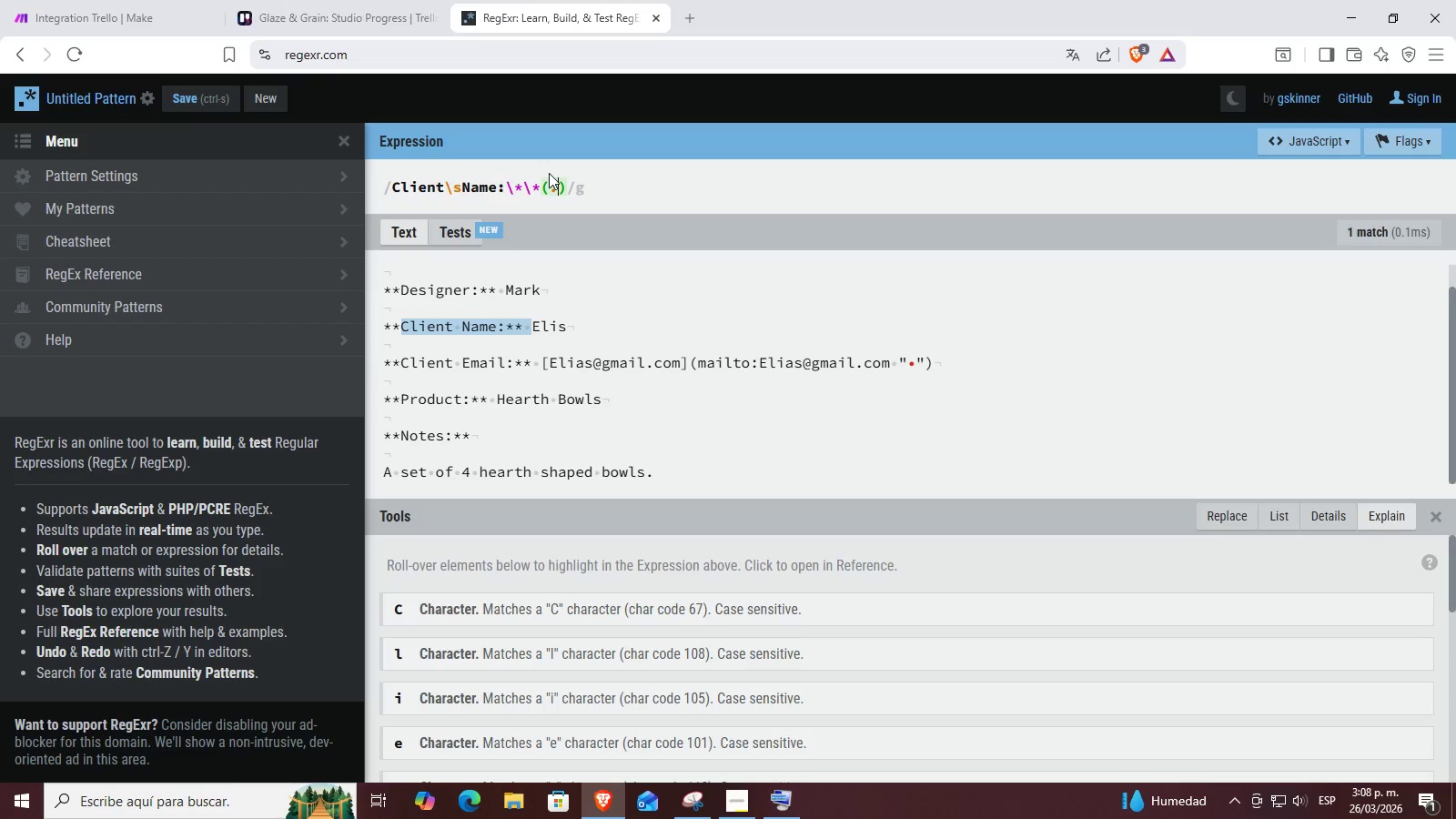 
key(Equal)
 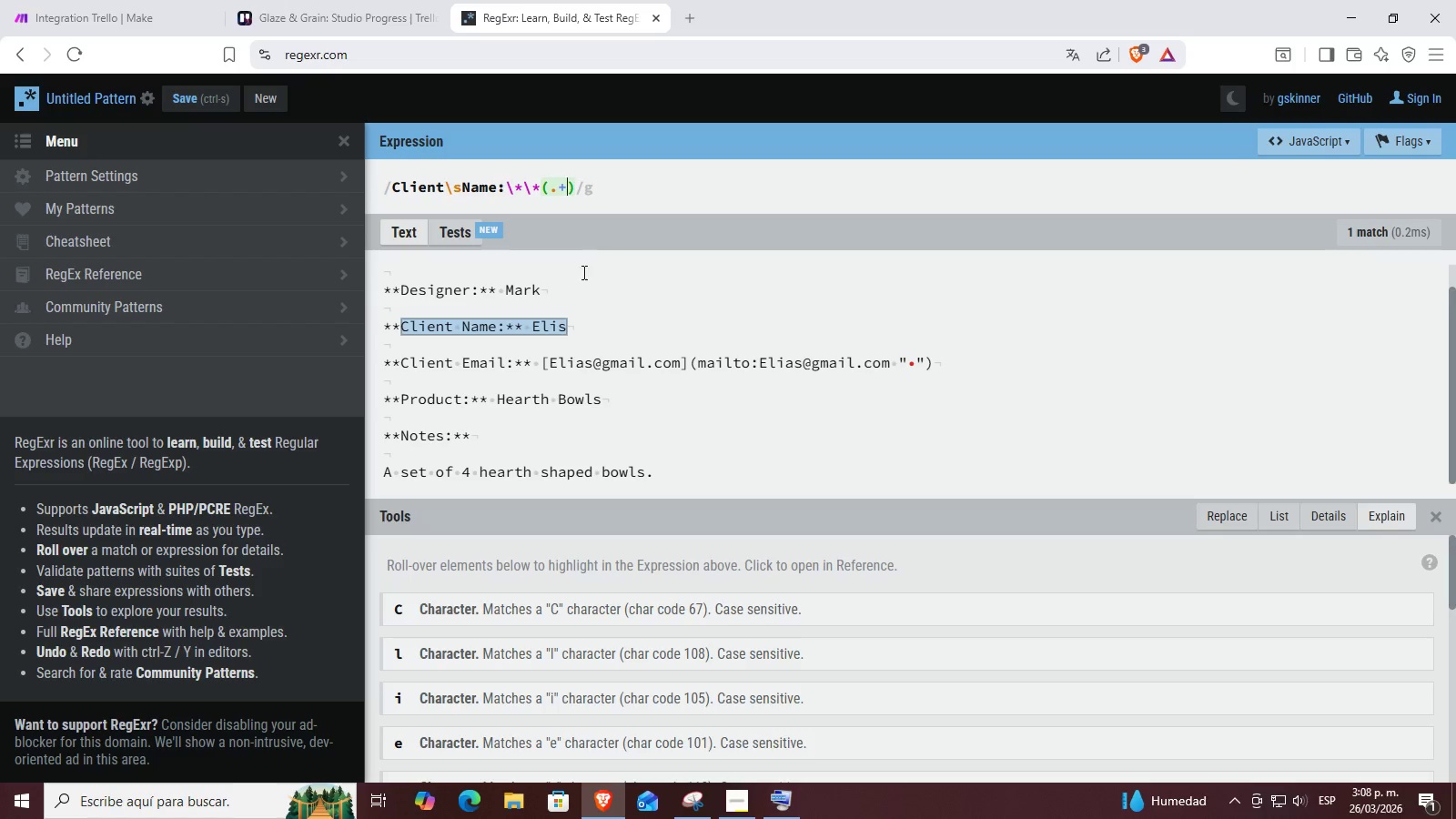 
mouse_move([548, 300])
 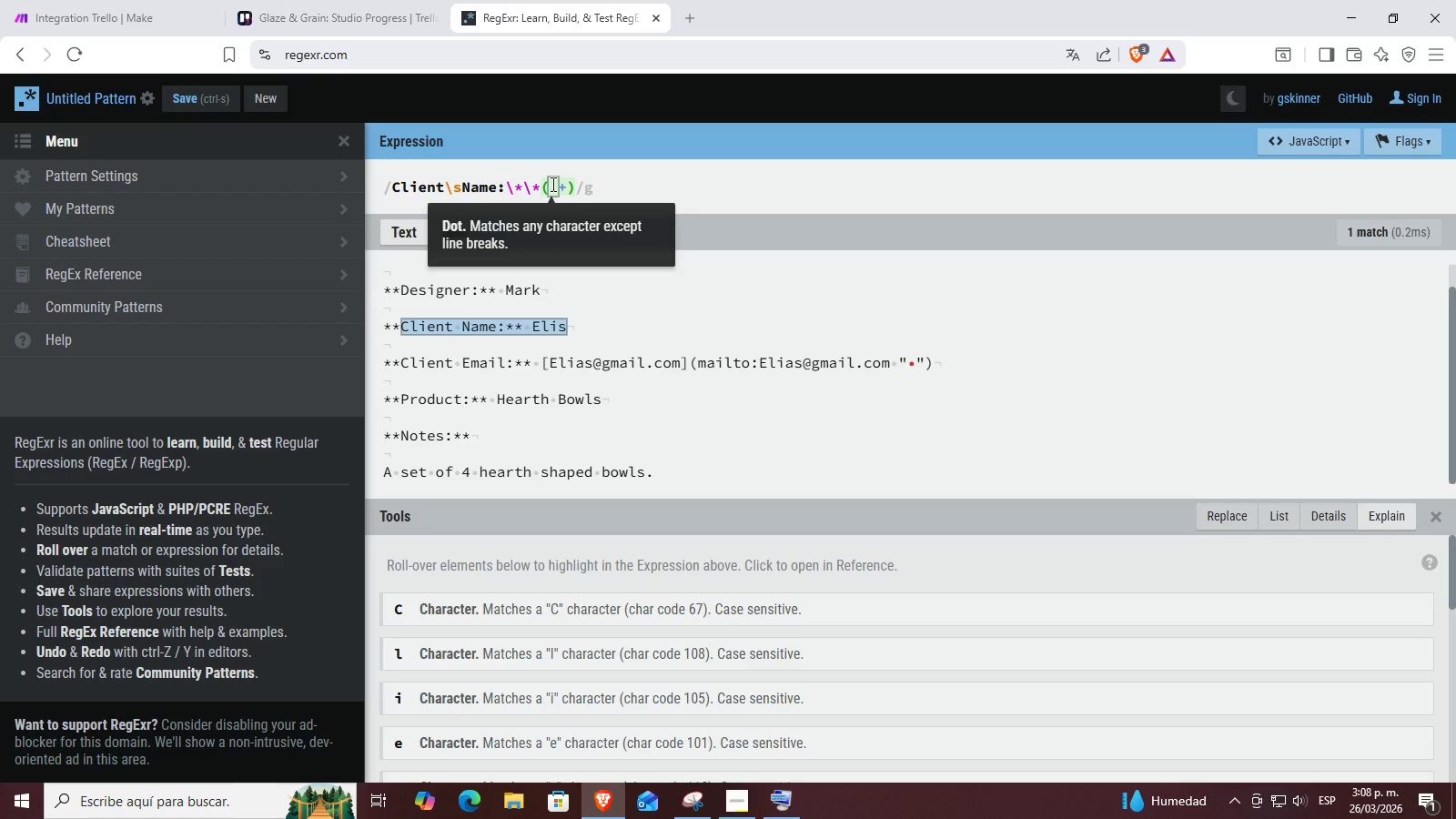 
mouse_move([547, 301])
 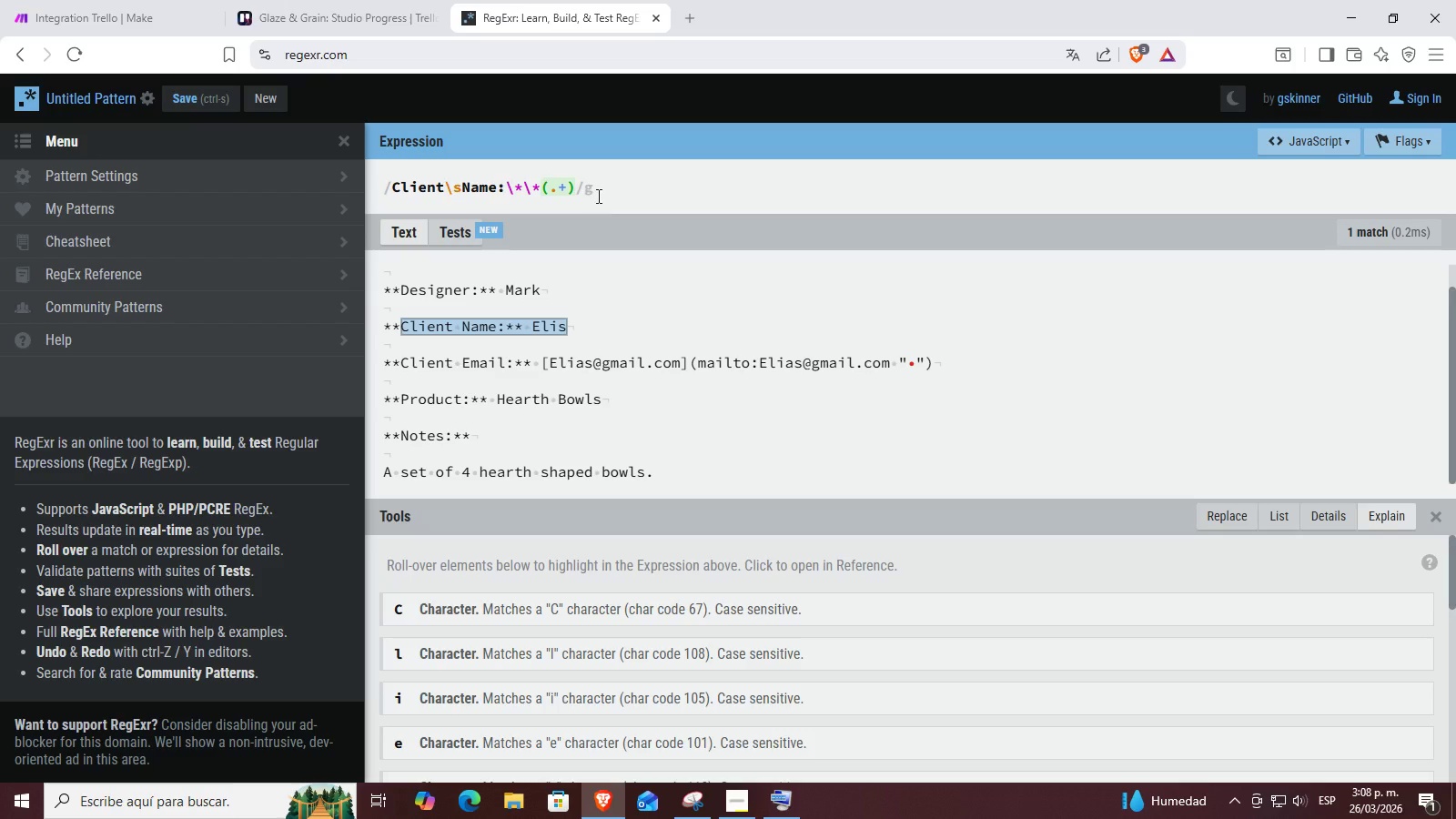 
left_click_drag(start_coordinate=[605, 187], to_coordinate=[395, 189])
 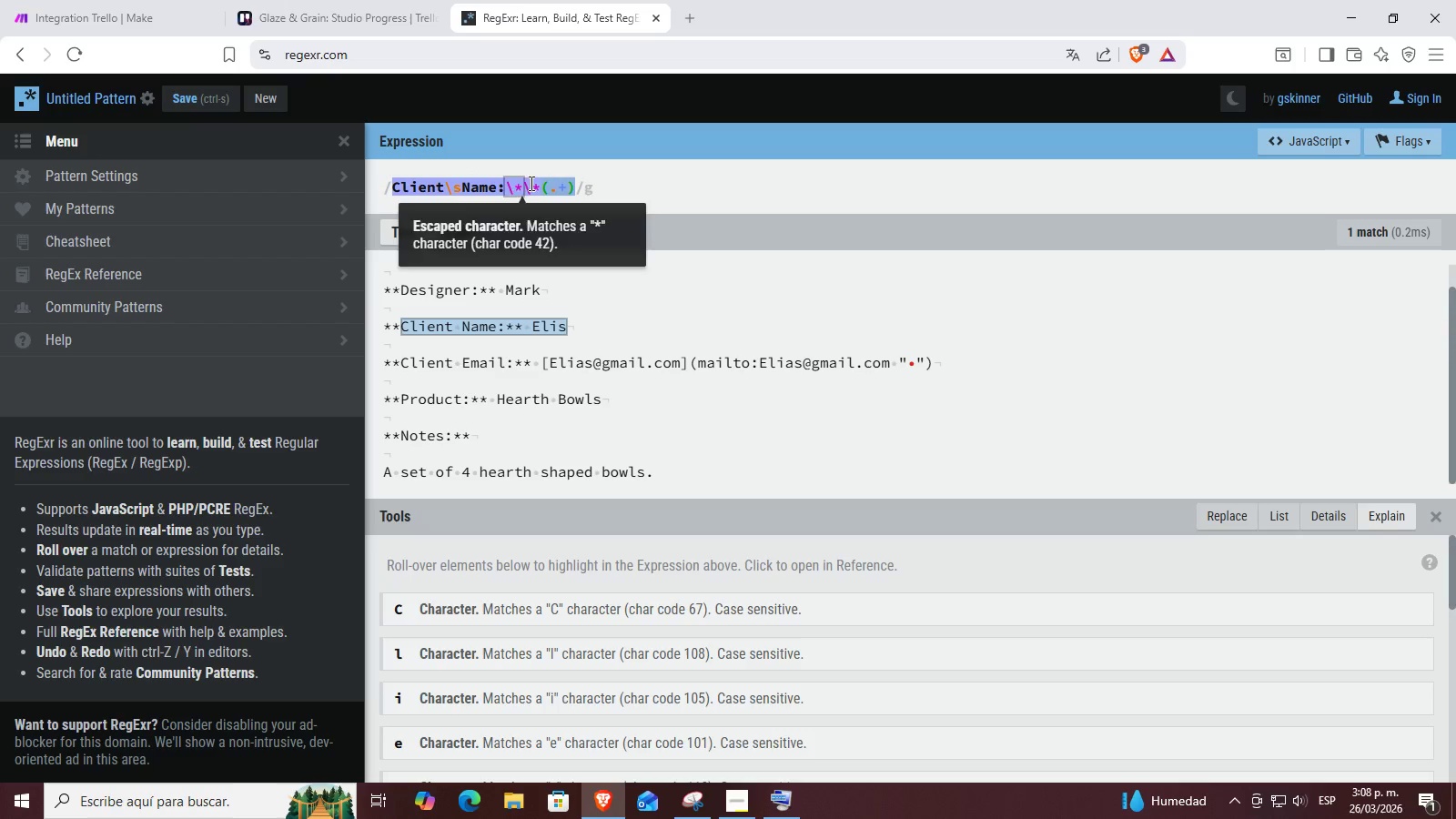 
left_click([538, 184])
 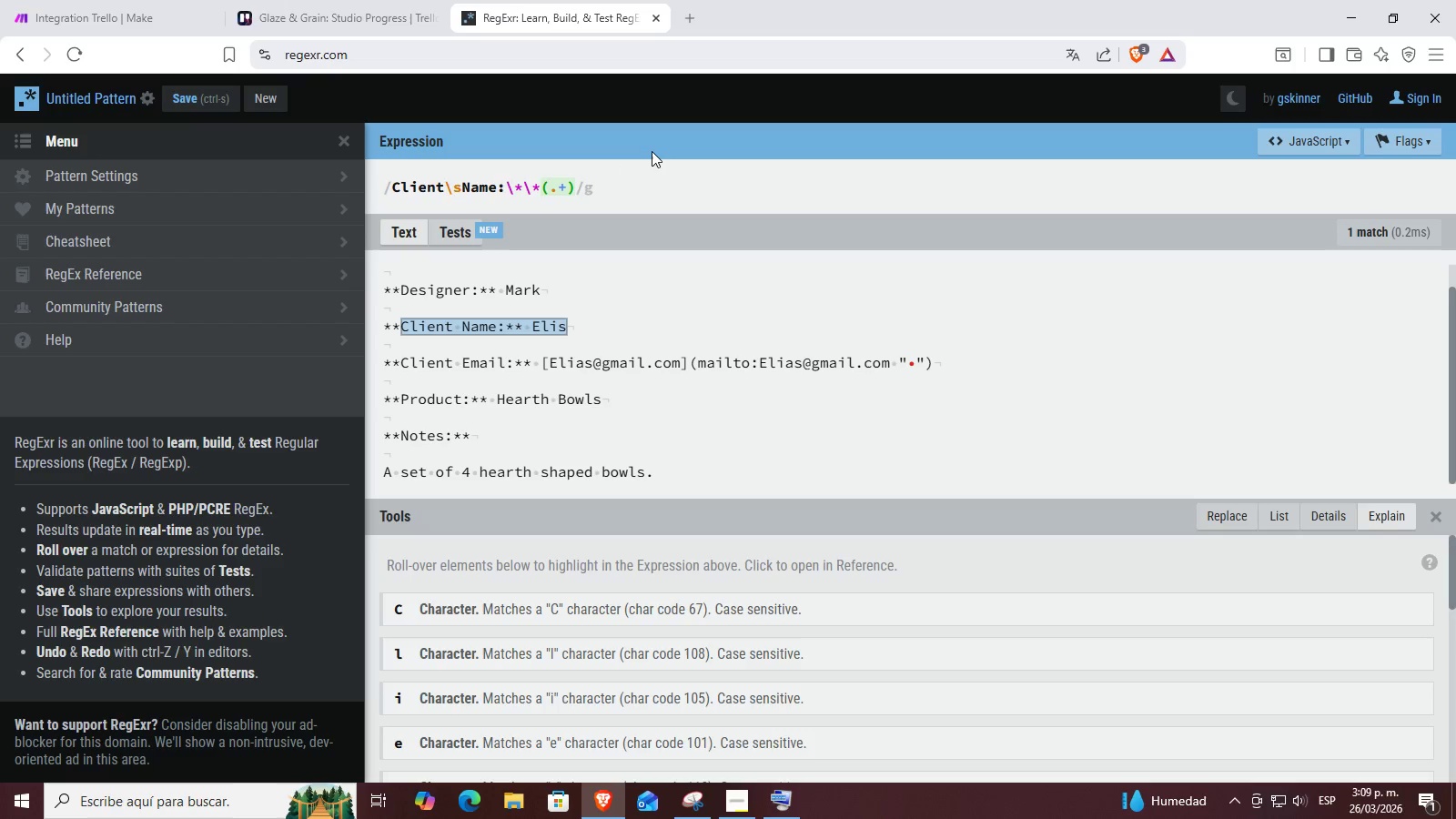 
key(Alt+Control+Backslash)
 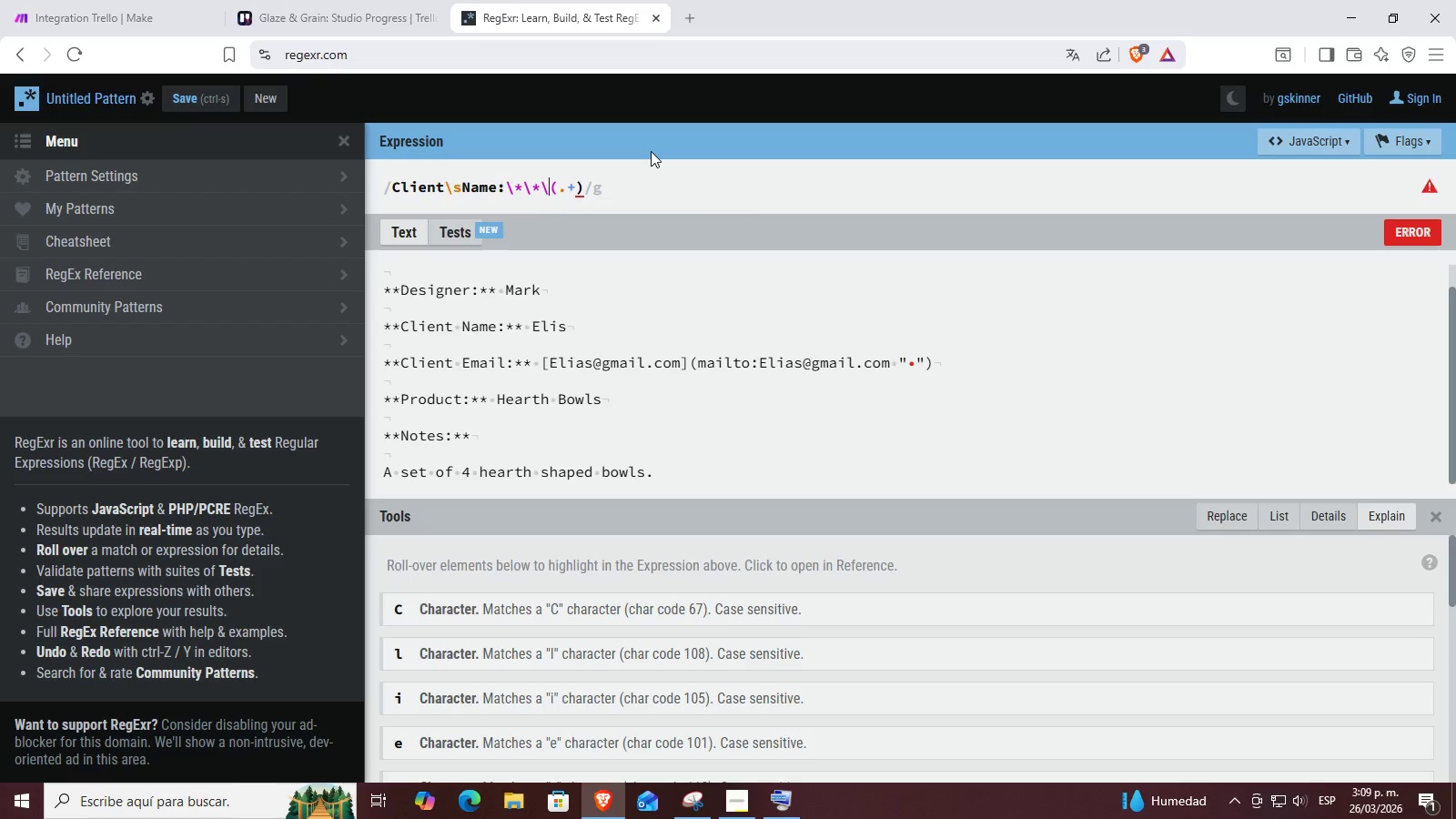 
key(S)
 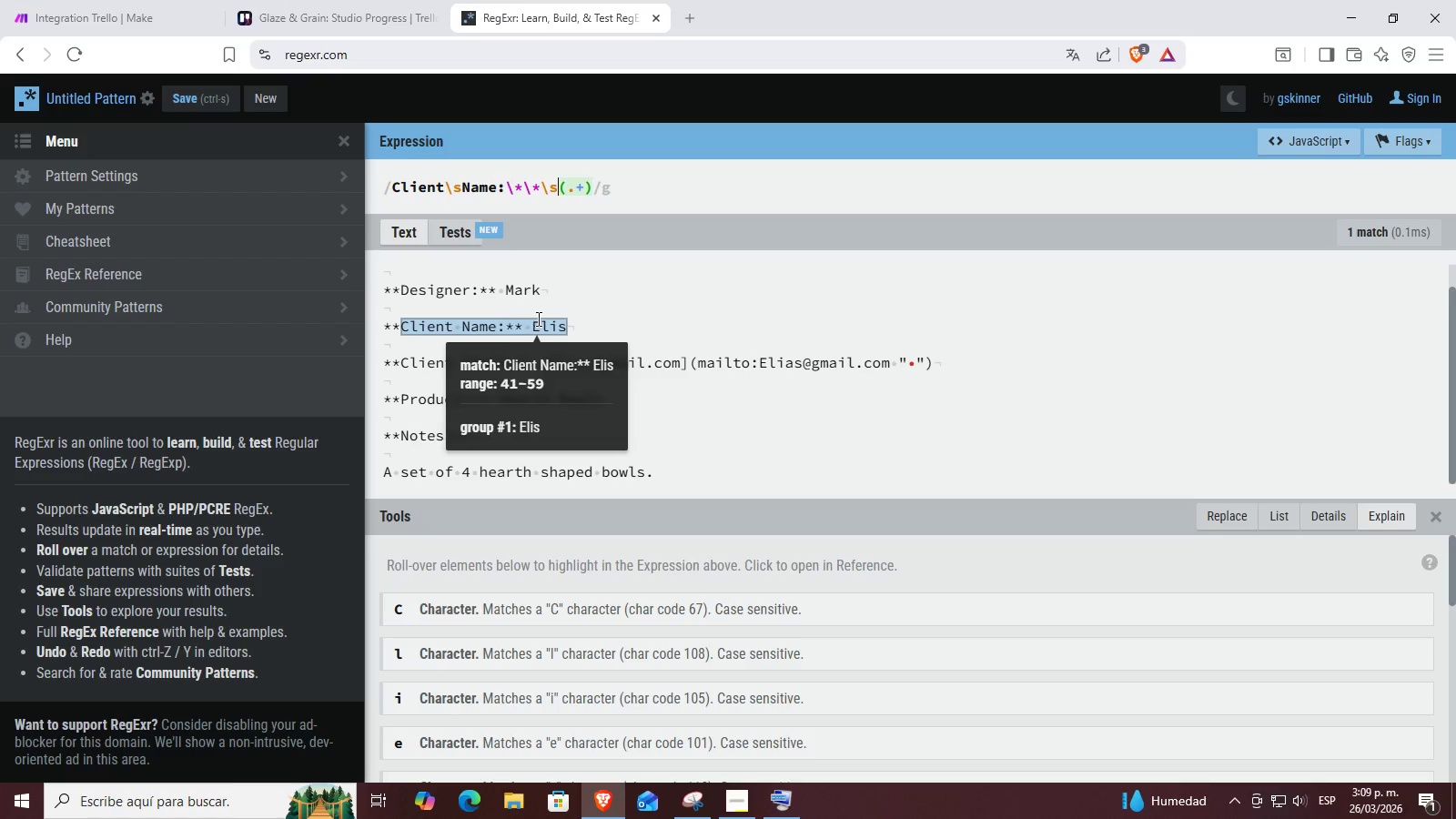 
left_click_drag(start_coordinate=[621, 180], to_coordinate=[315, 194])
 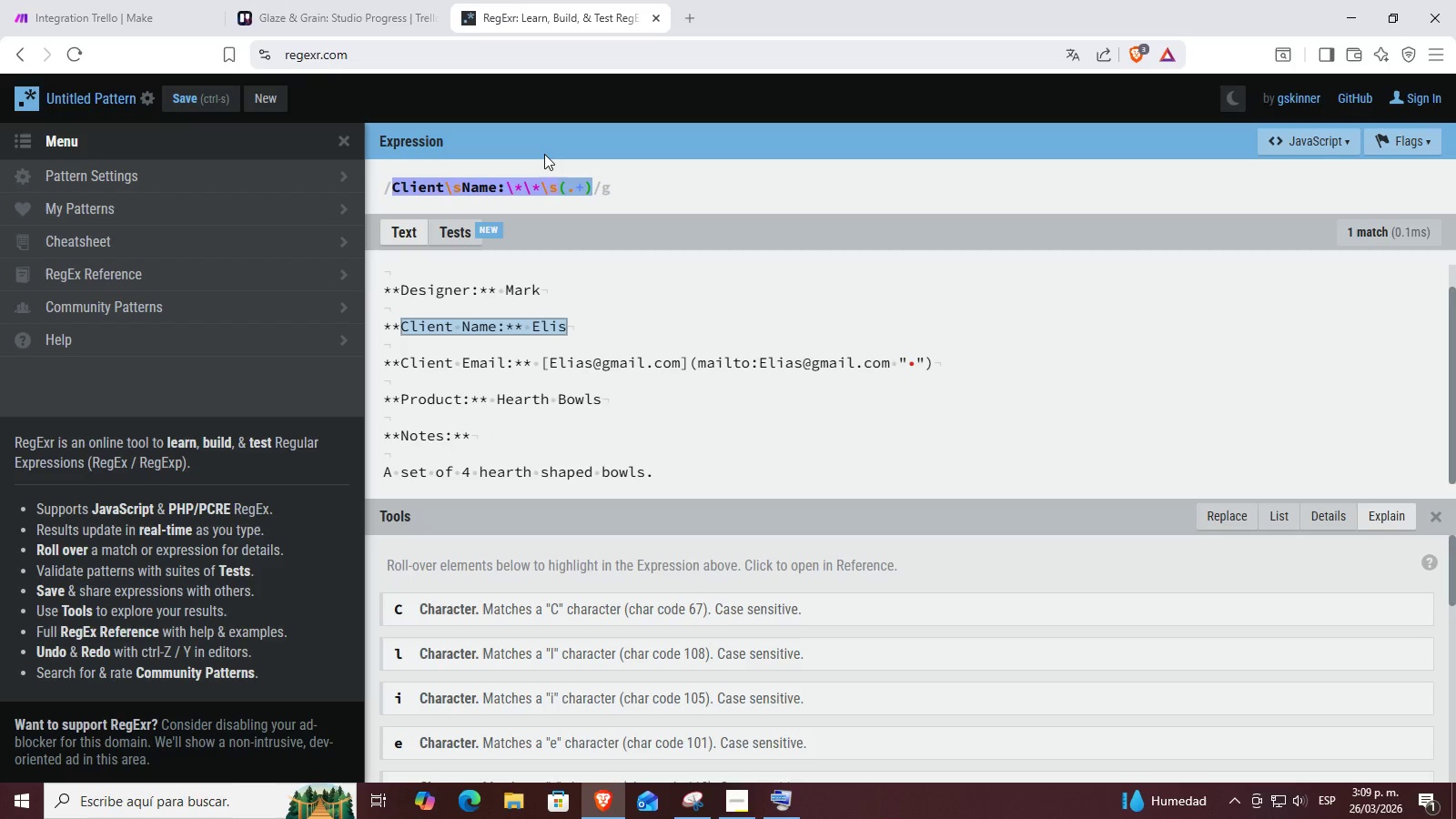 
key(Control+C)
 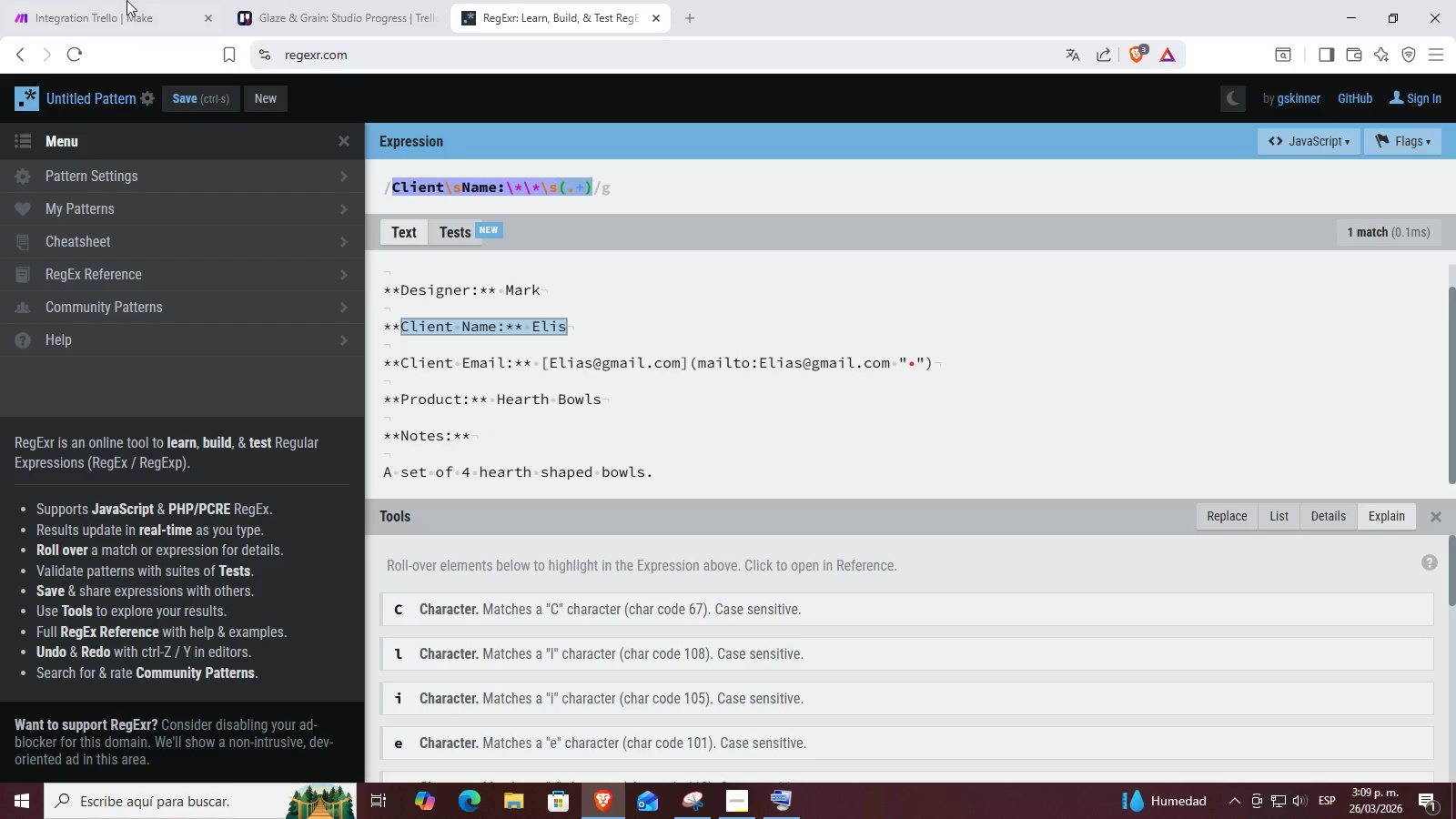 
left_click([95, 0])
 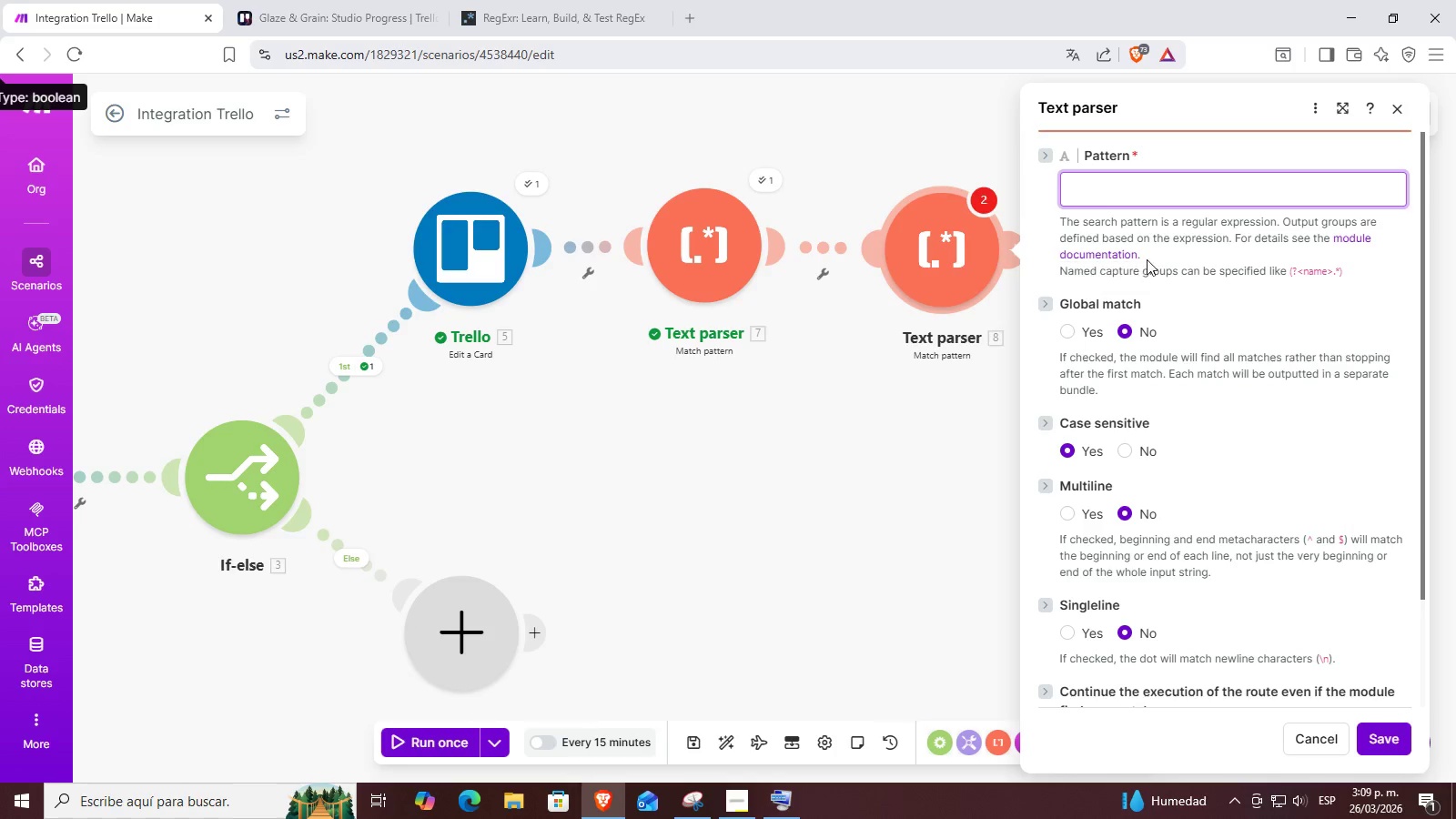 
left_click([1160, 182])
 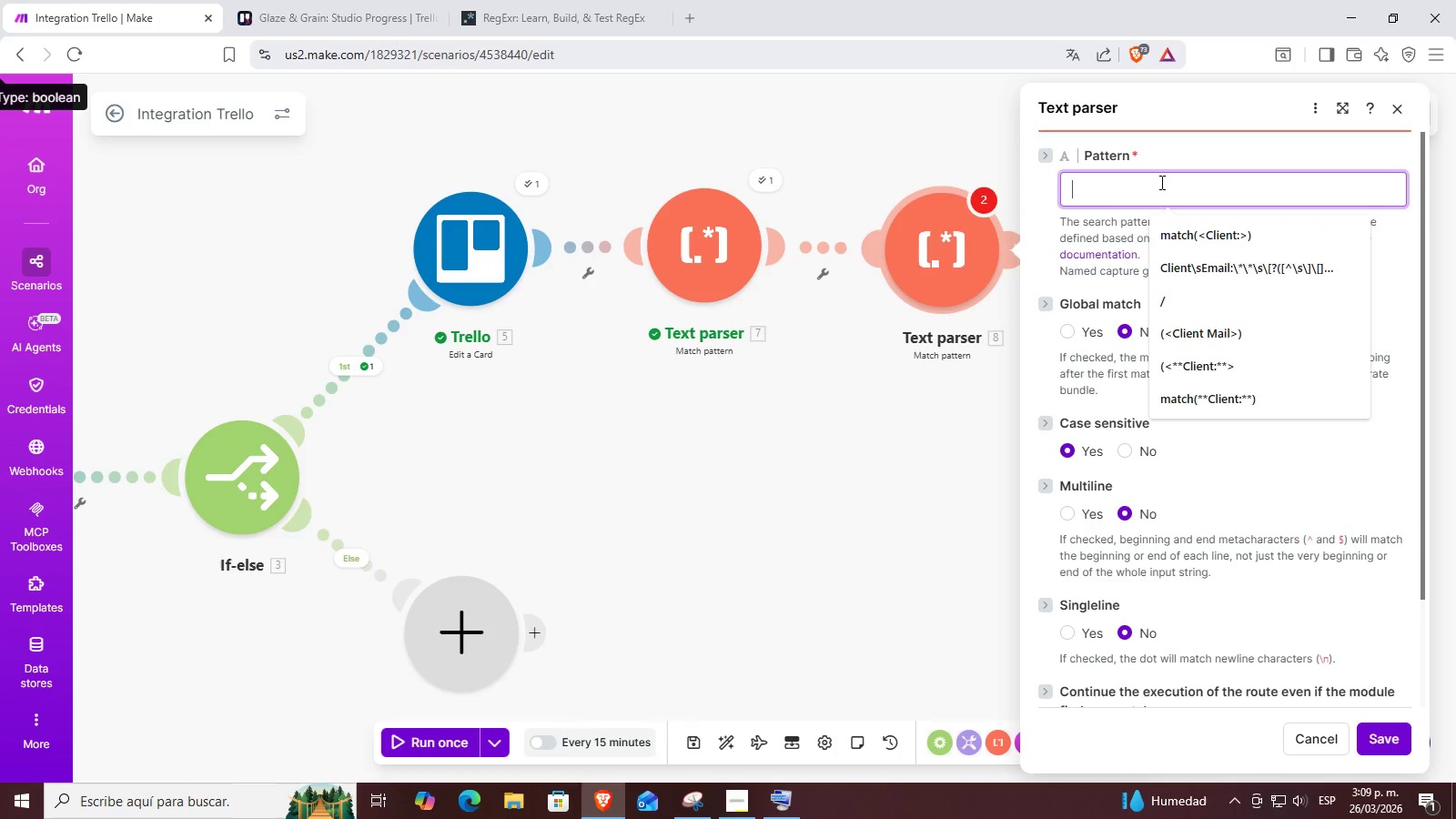 
key(Control+ControlLeft)
 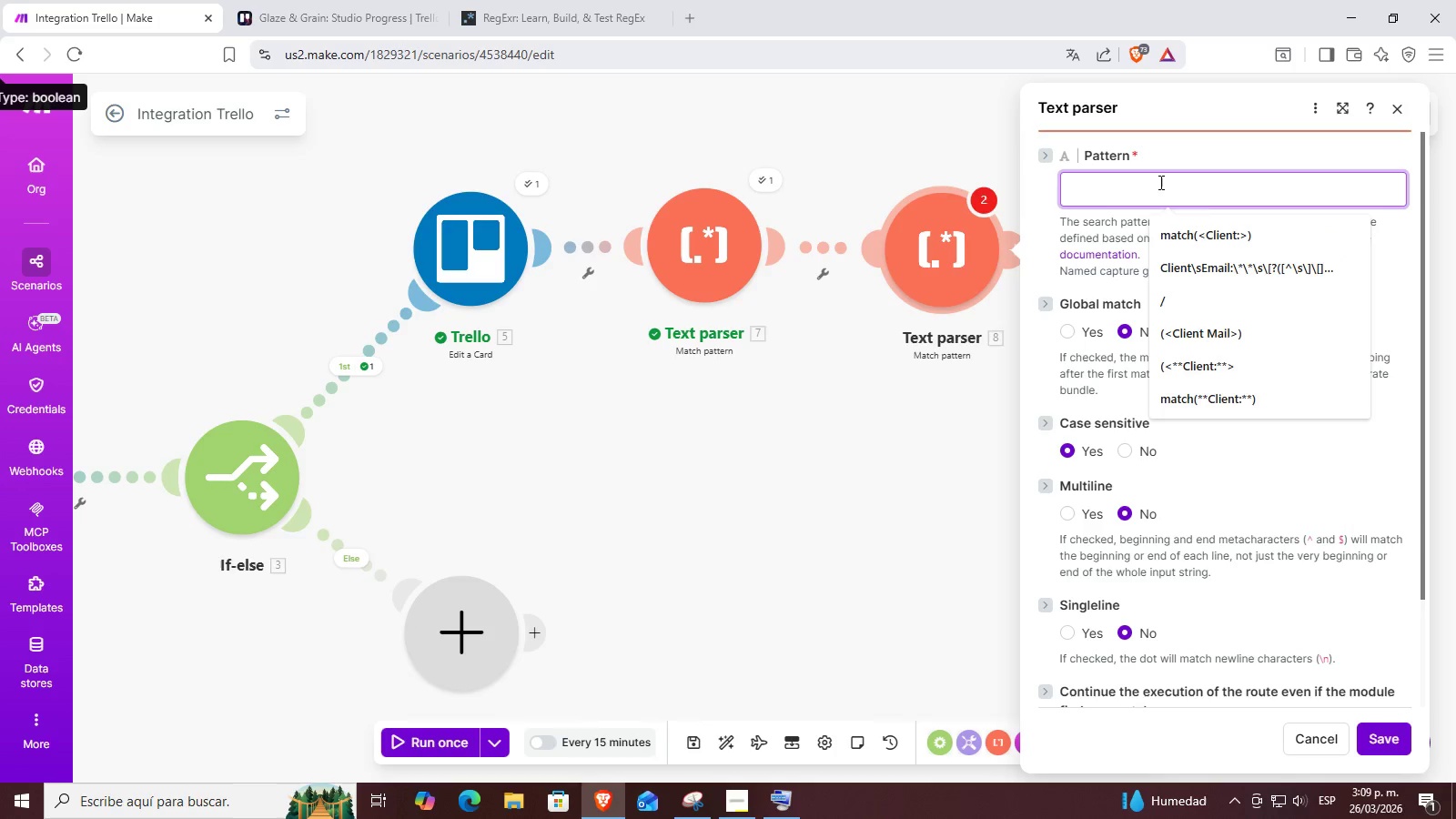 
key(Control+V)
 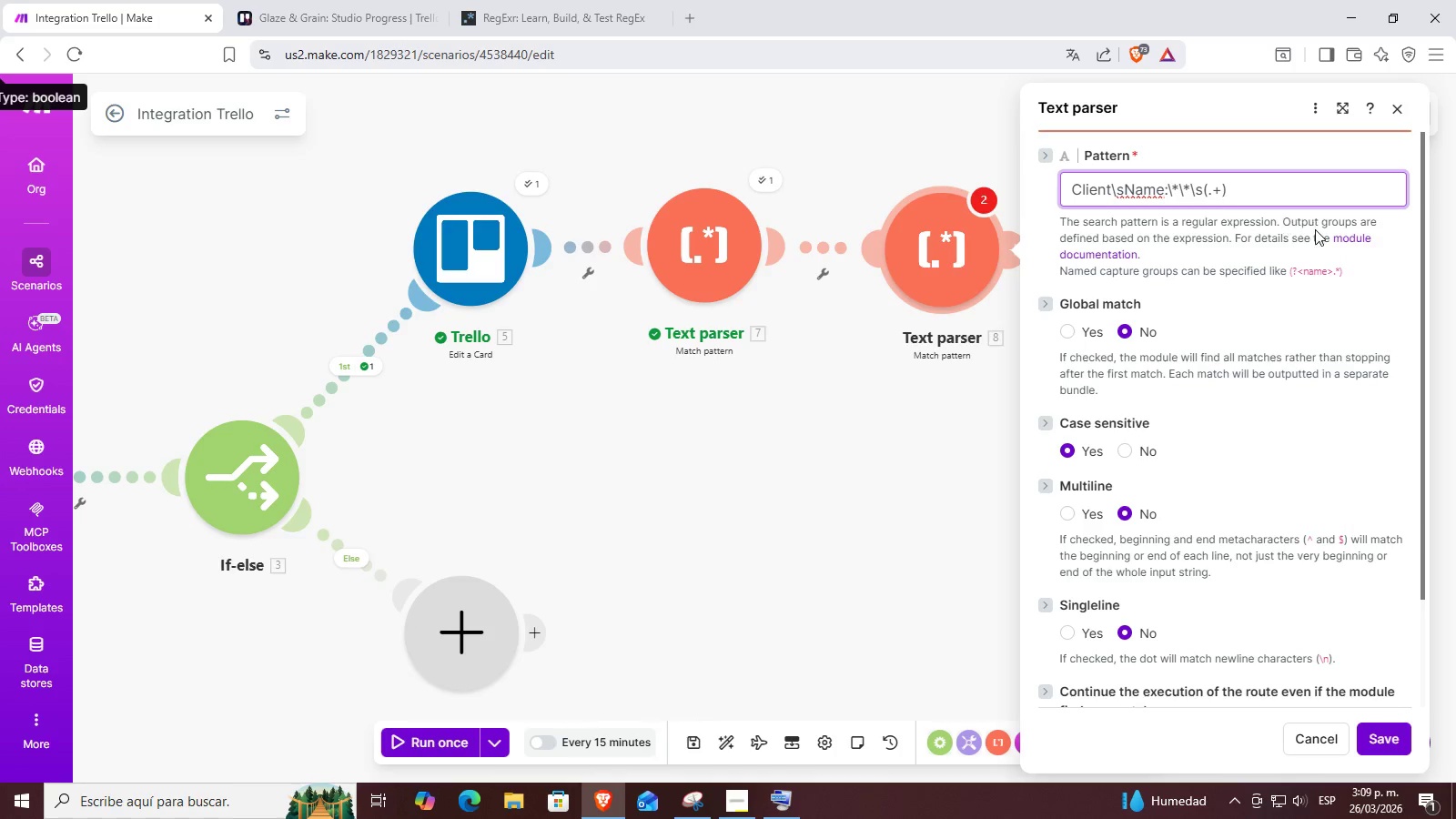 
left_click([1312, 230])
 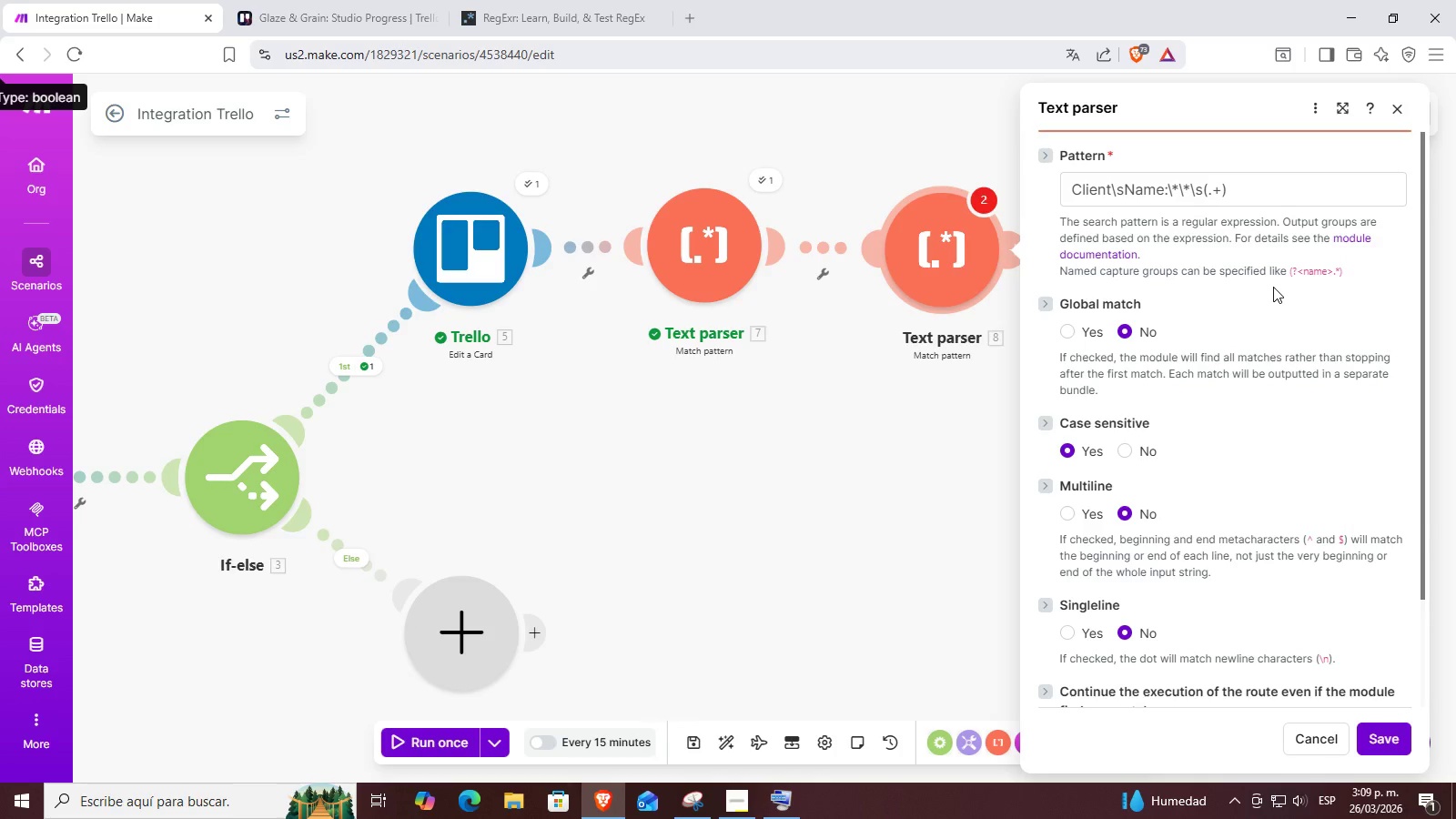 
scroll: coordinate [1279, 286], scroll_direction: down, amount: 3.0
 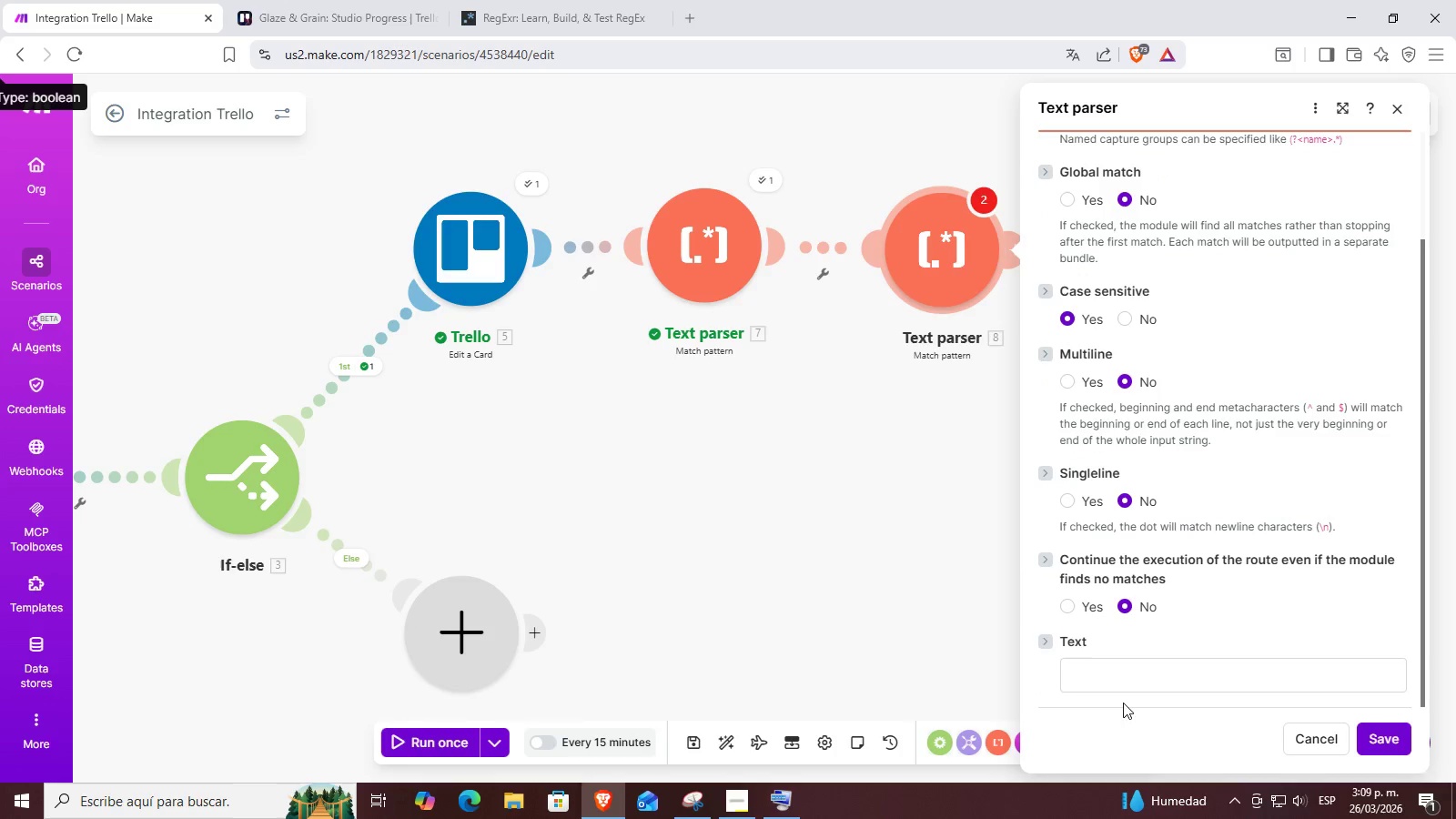 
left_click([1129, 666])
 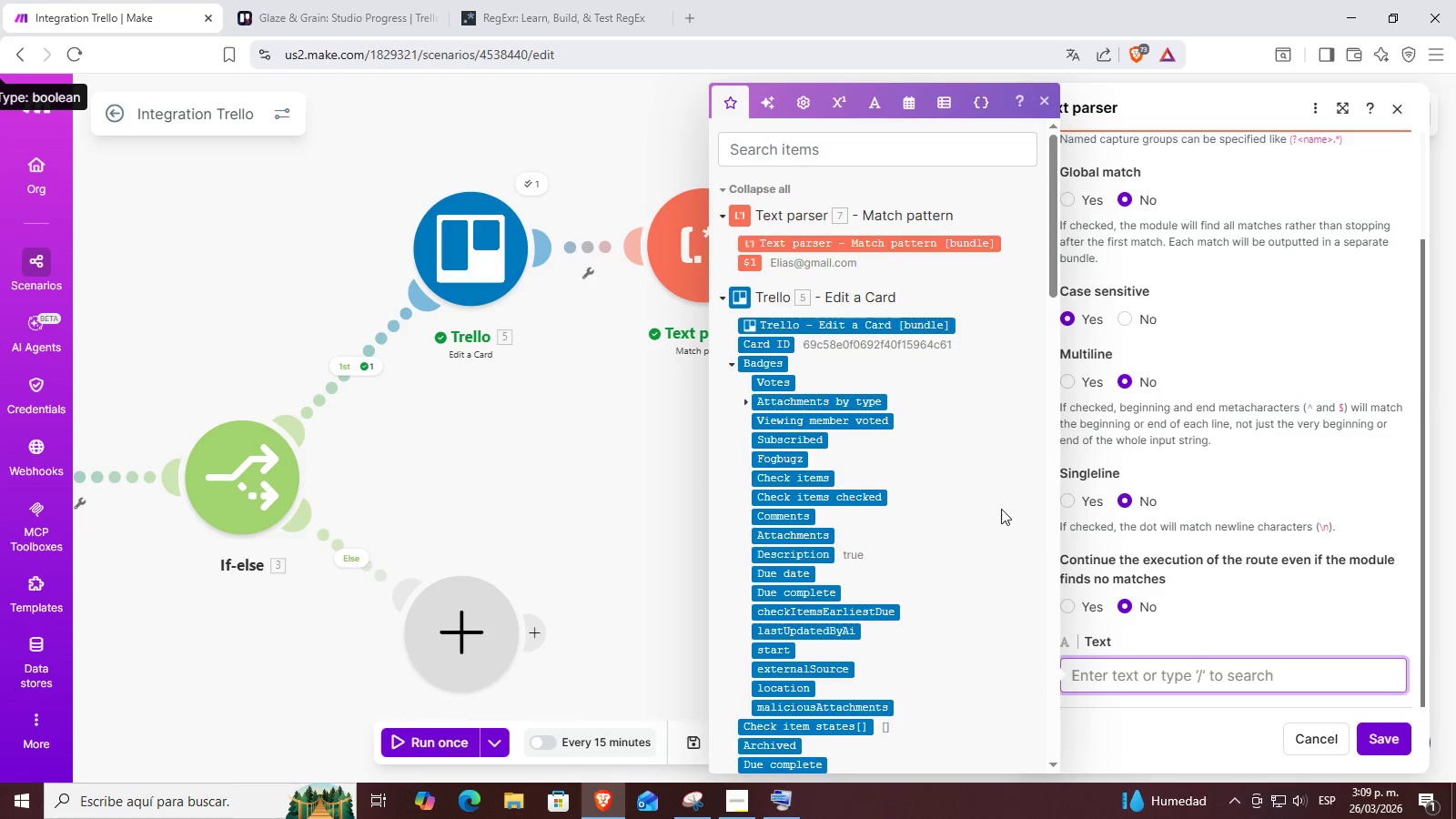 
scroll: coordinate [892, 432], scroll_direction: down, amount: 3.0
 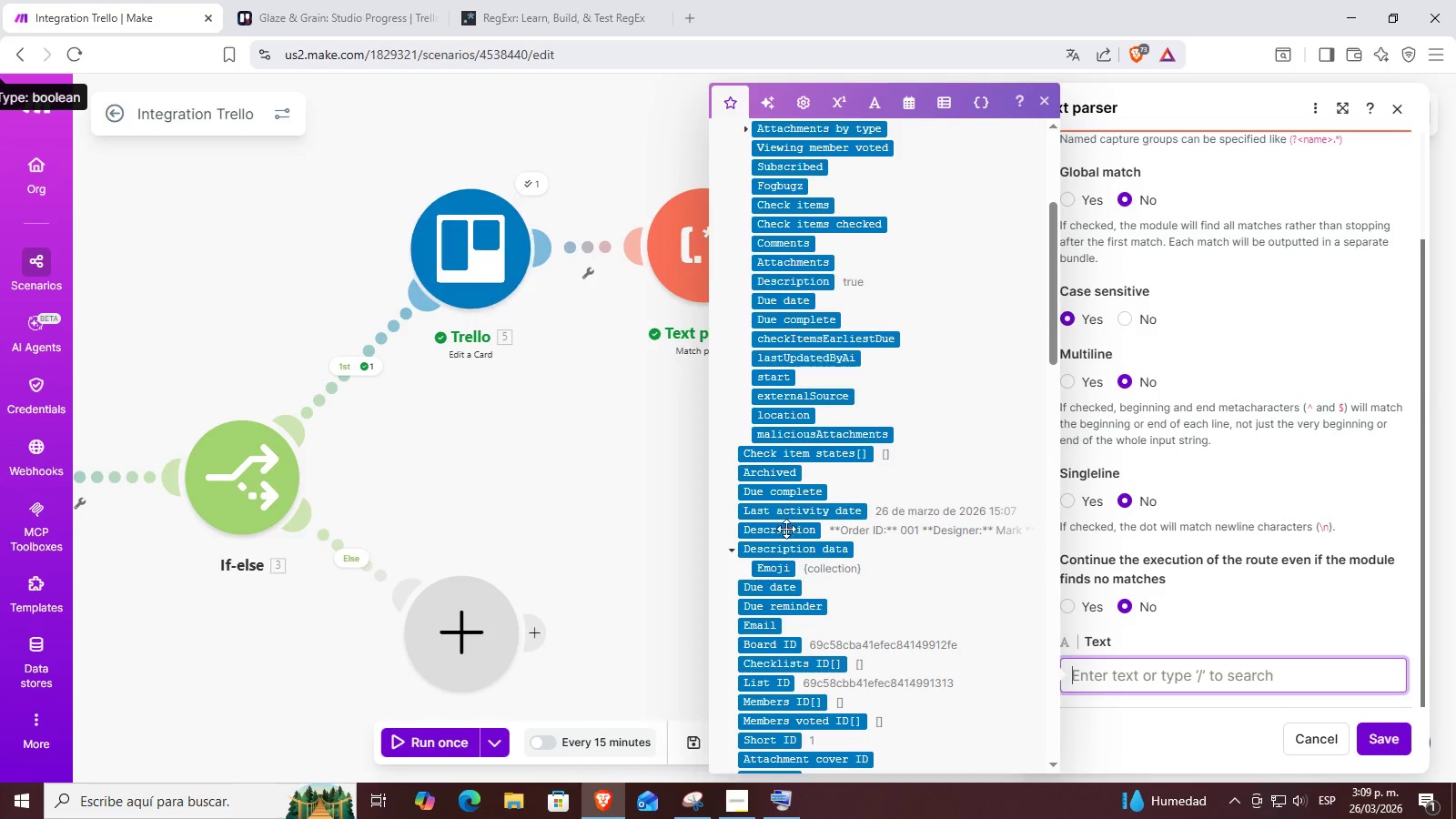 
left_click([785, 530])
 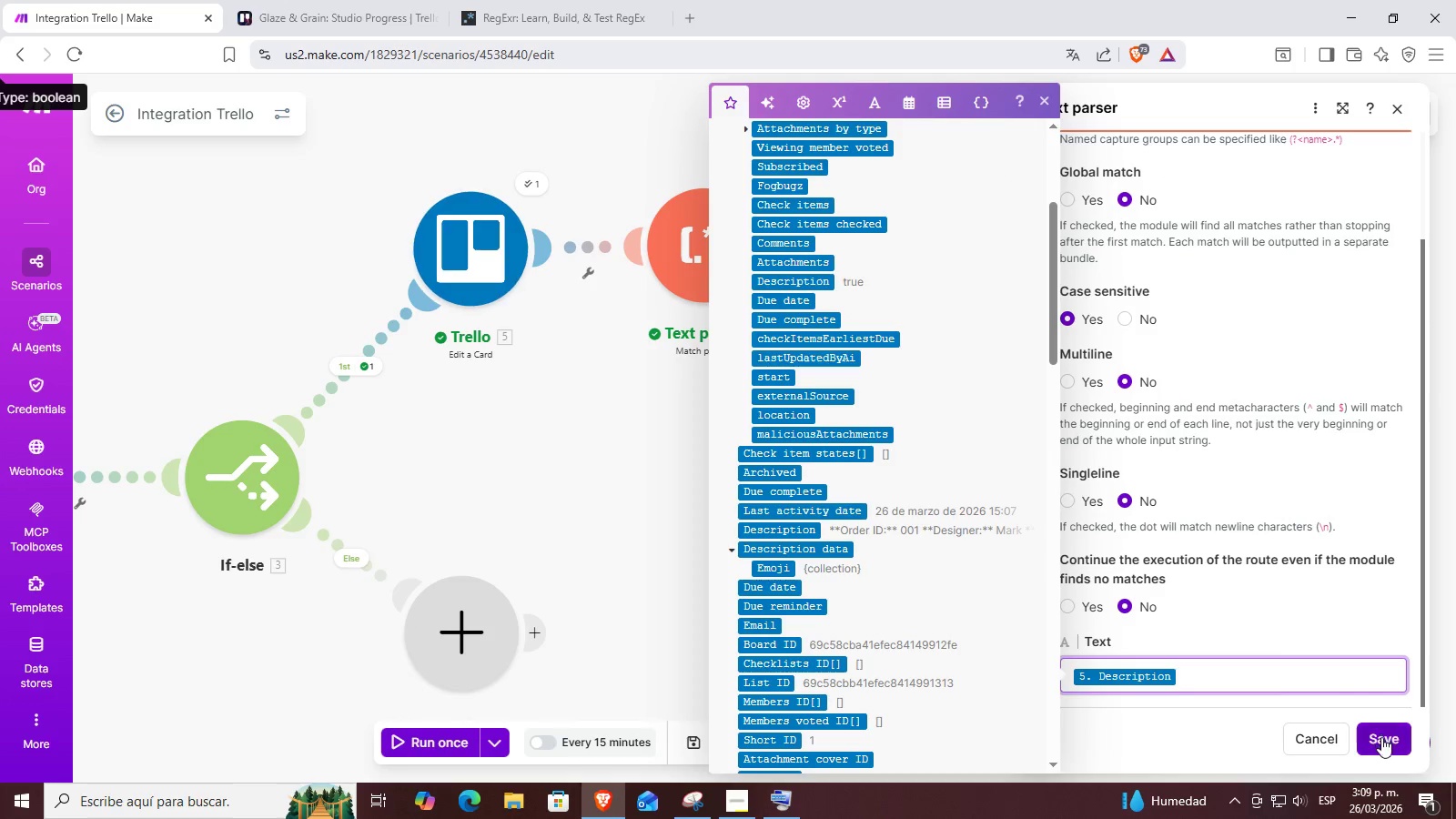 
left_click([1381, 735])
 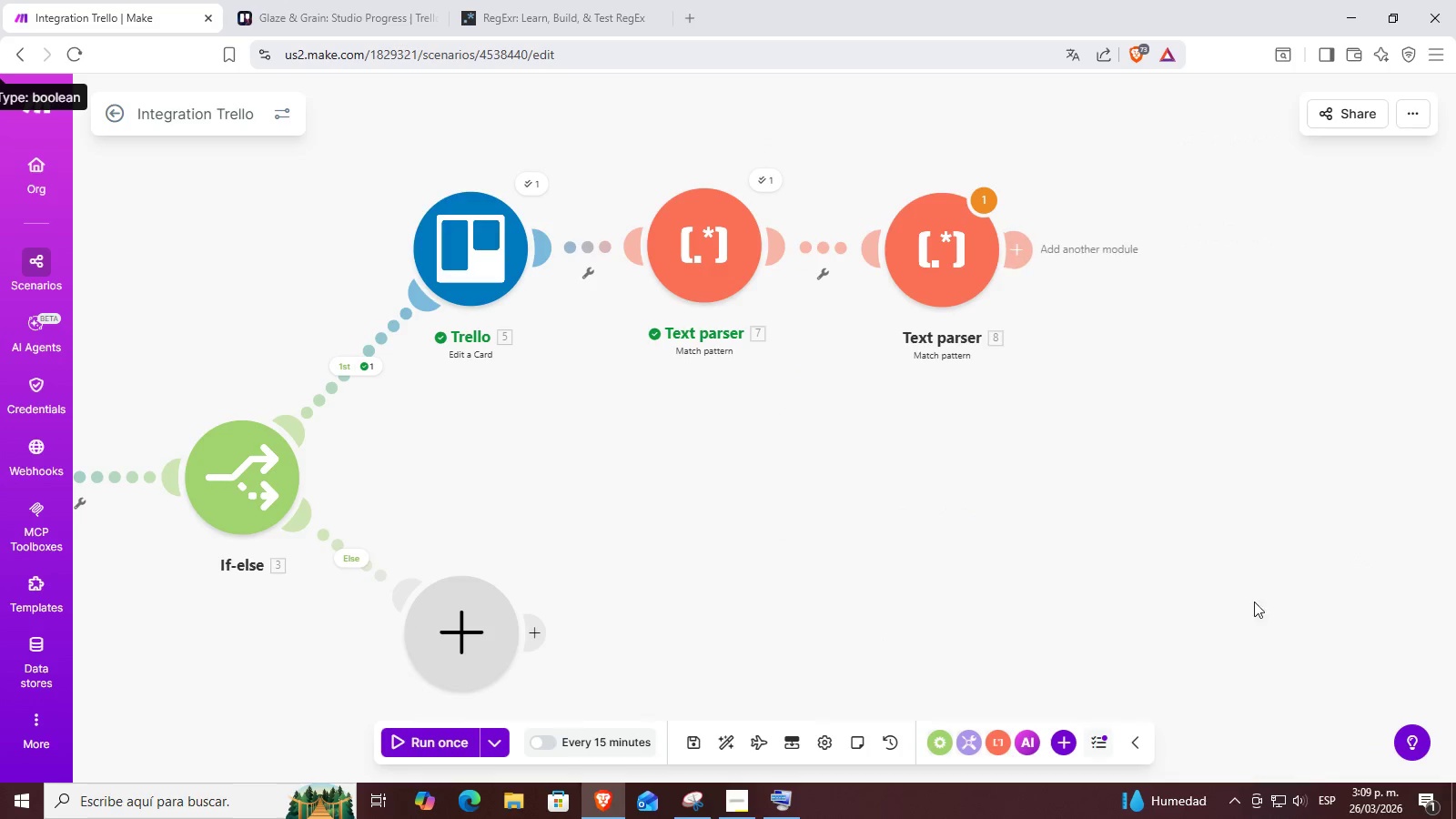 
left_click_drag(start_coordinate=[1120, 471], to_coordinate=[976, 477])
 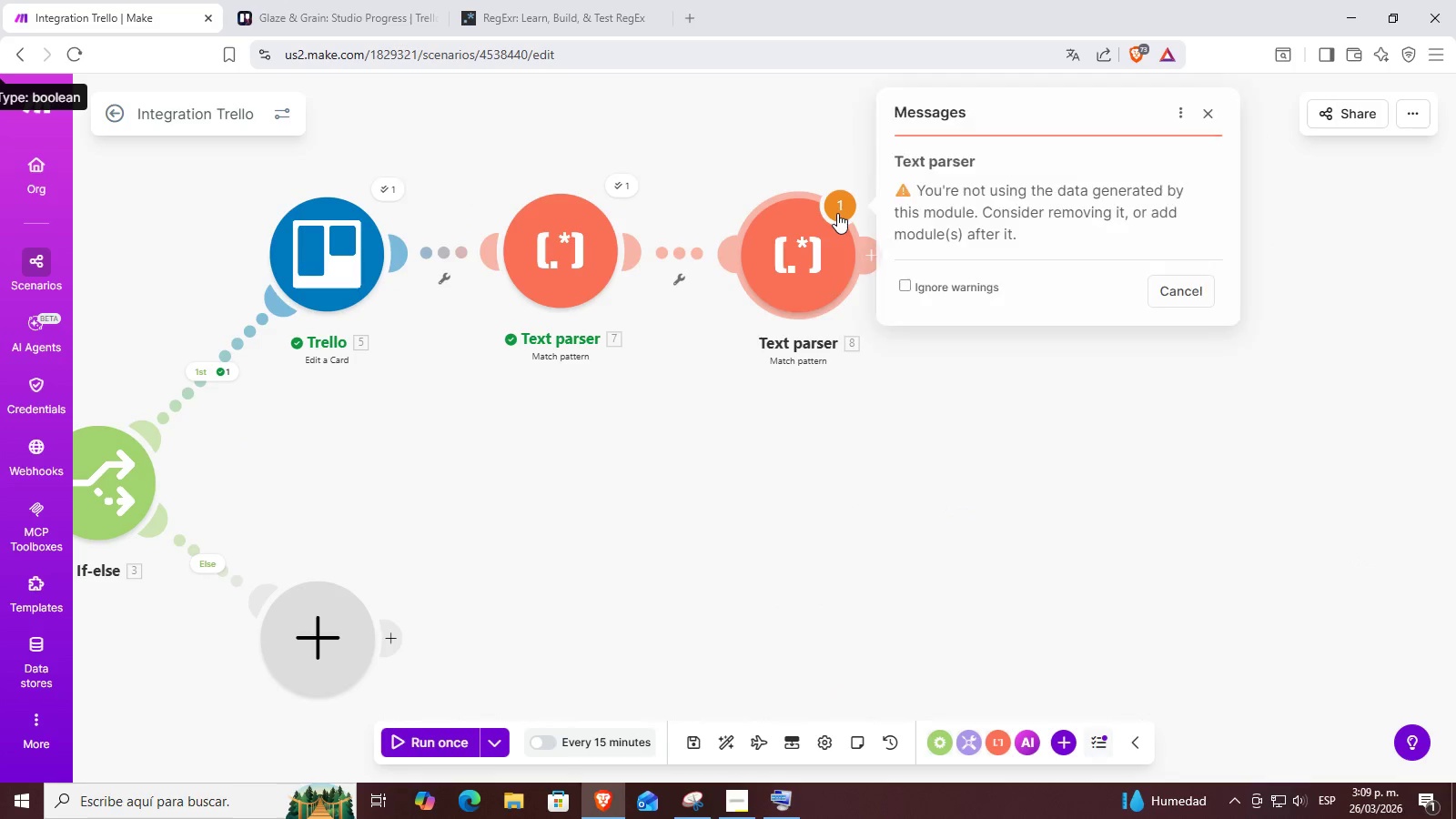 
left_click_drag(start_coordinate=[928, 191], to_coordinate=[1071, 189])
 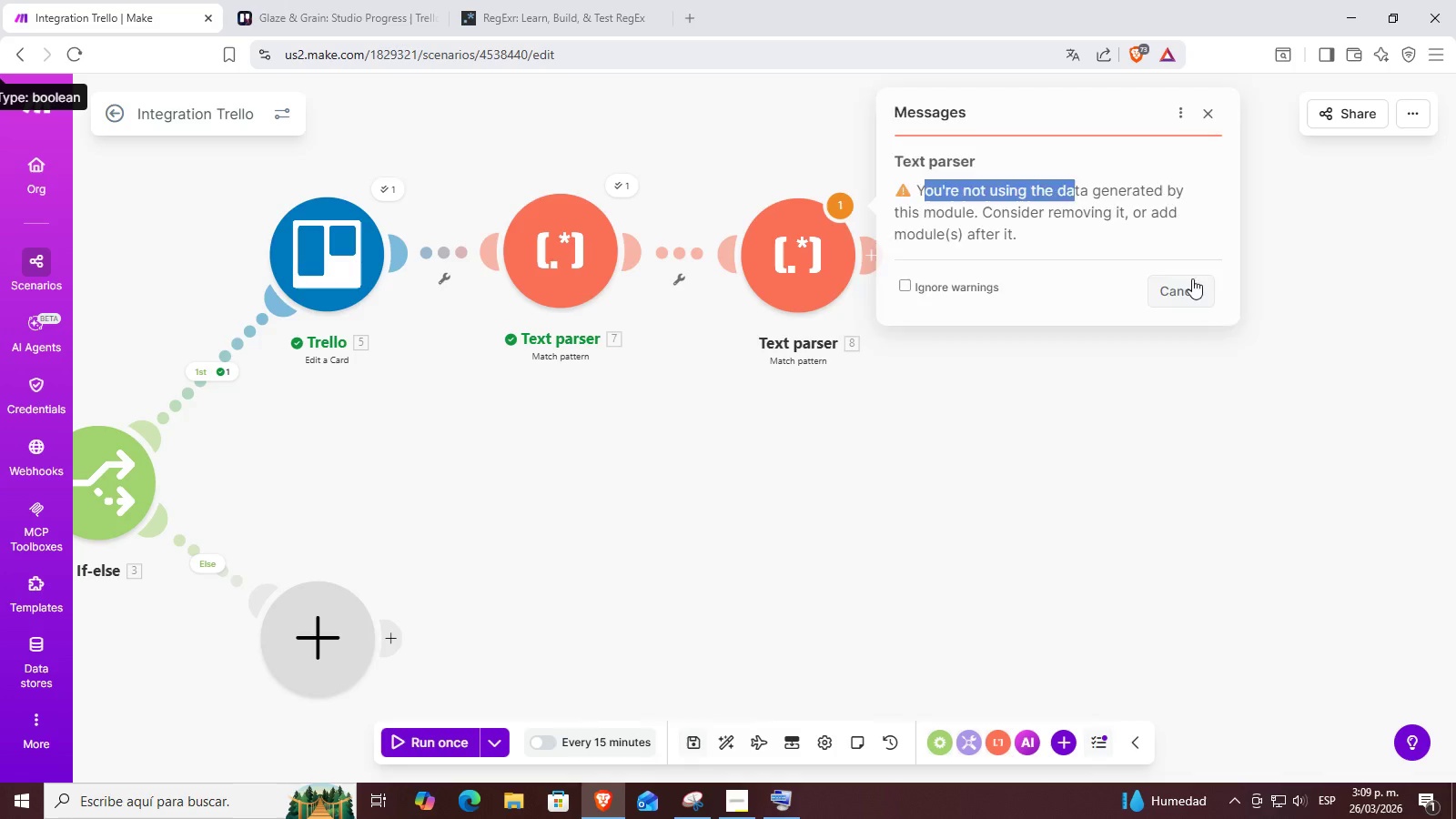 
double_click([1167, 283])
 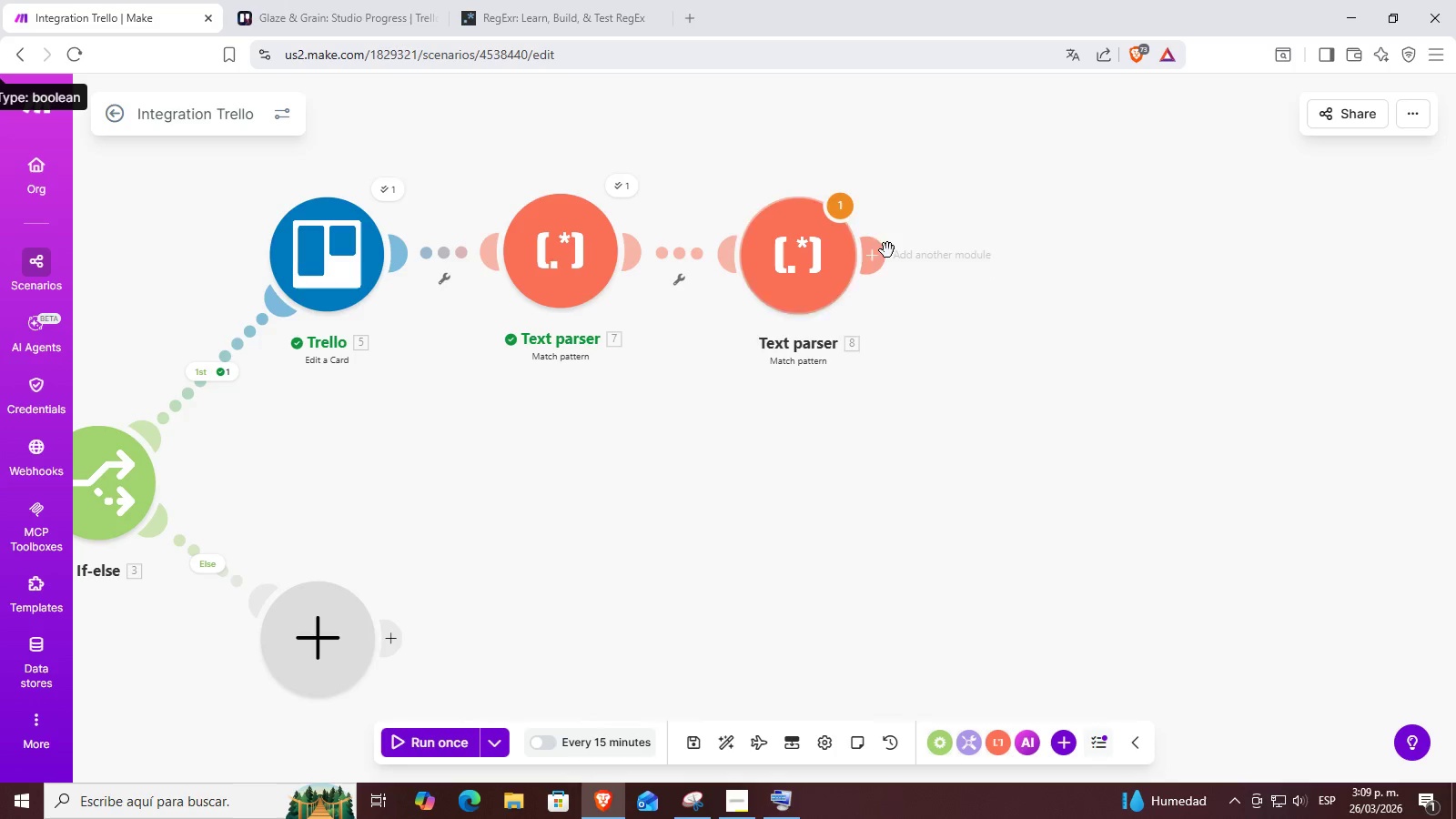 
left_click([886, 250])
 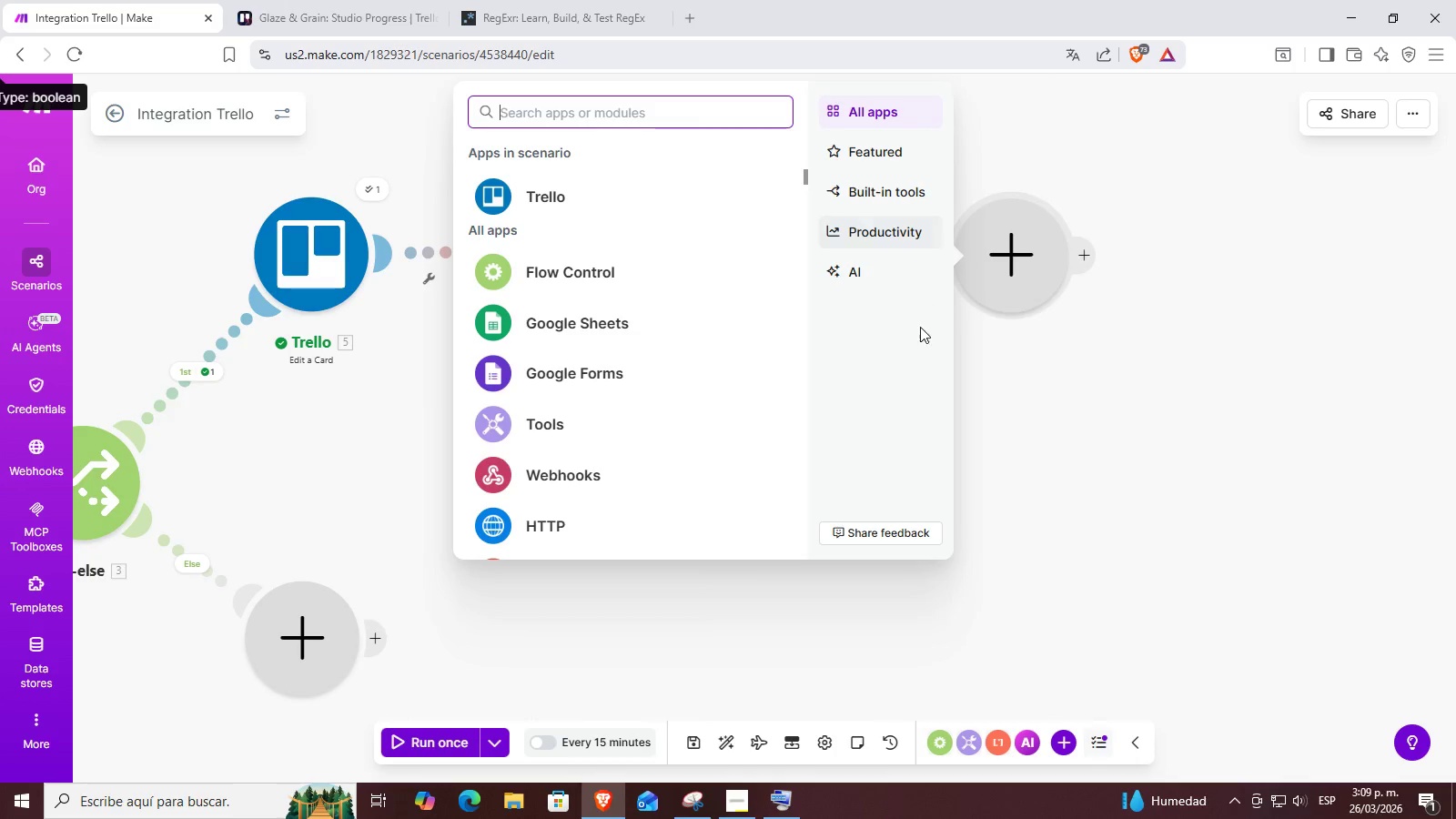 
scroll: coordinate [687, 308], scroll_direction: down, amount: 4.0
 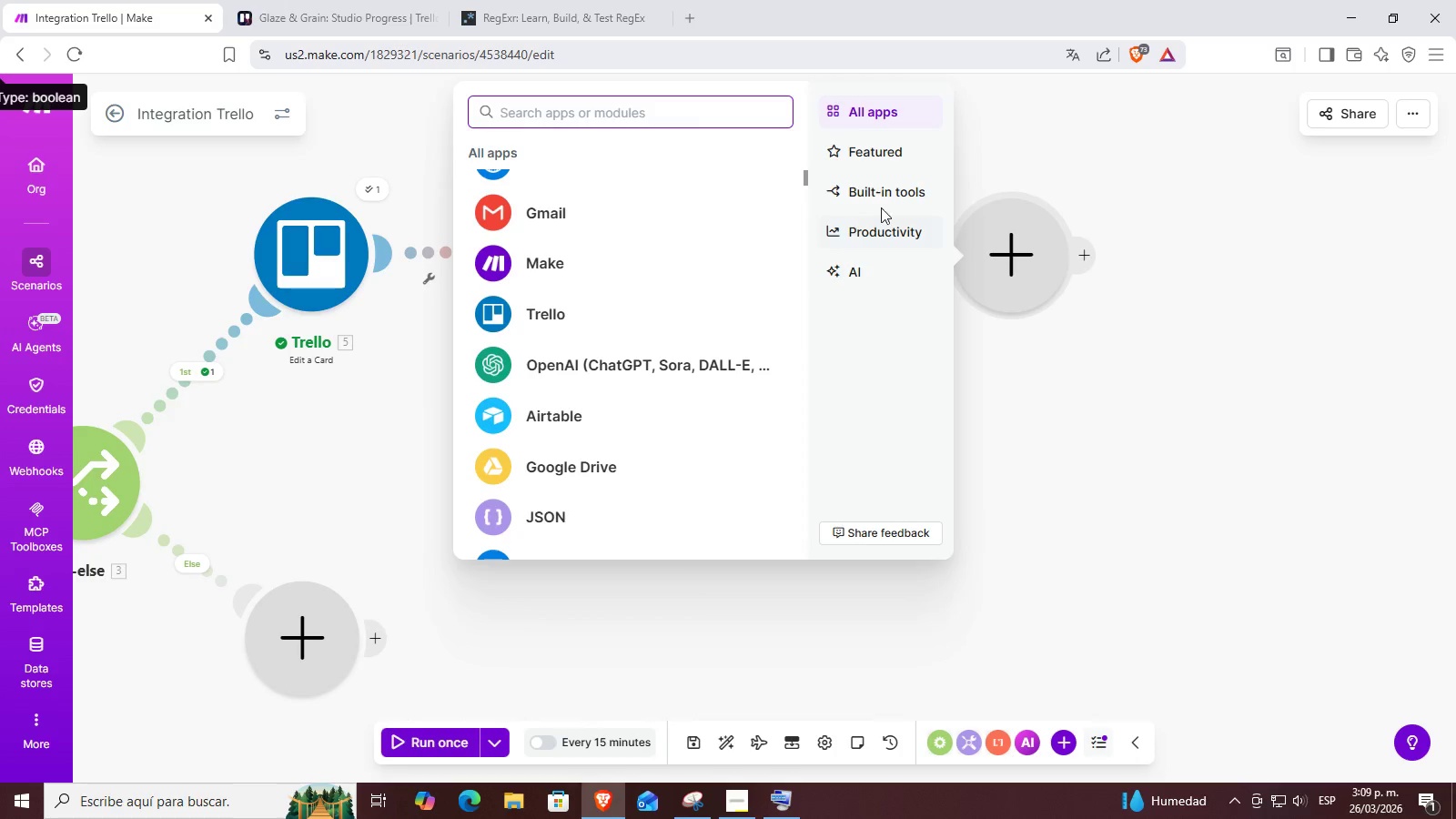 
left_click([894, 197])
 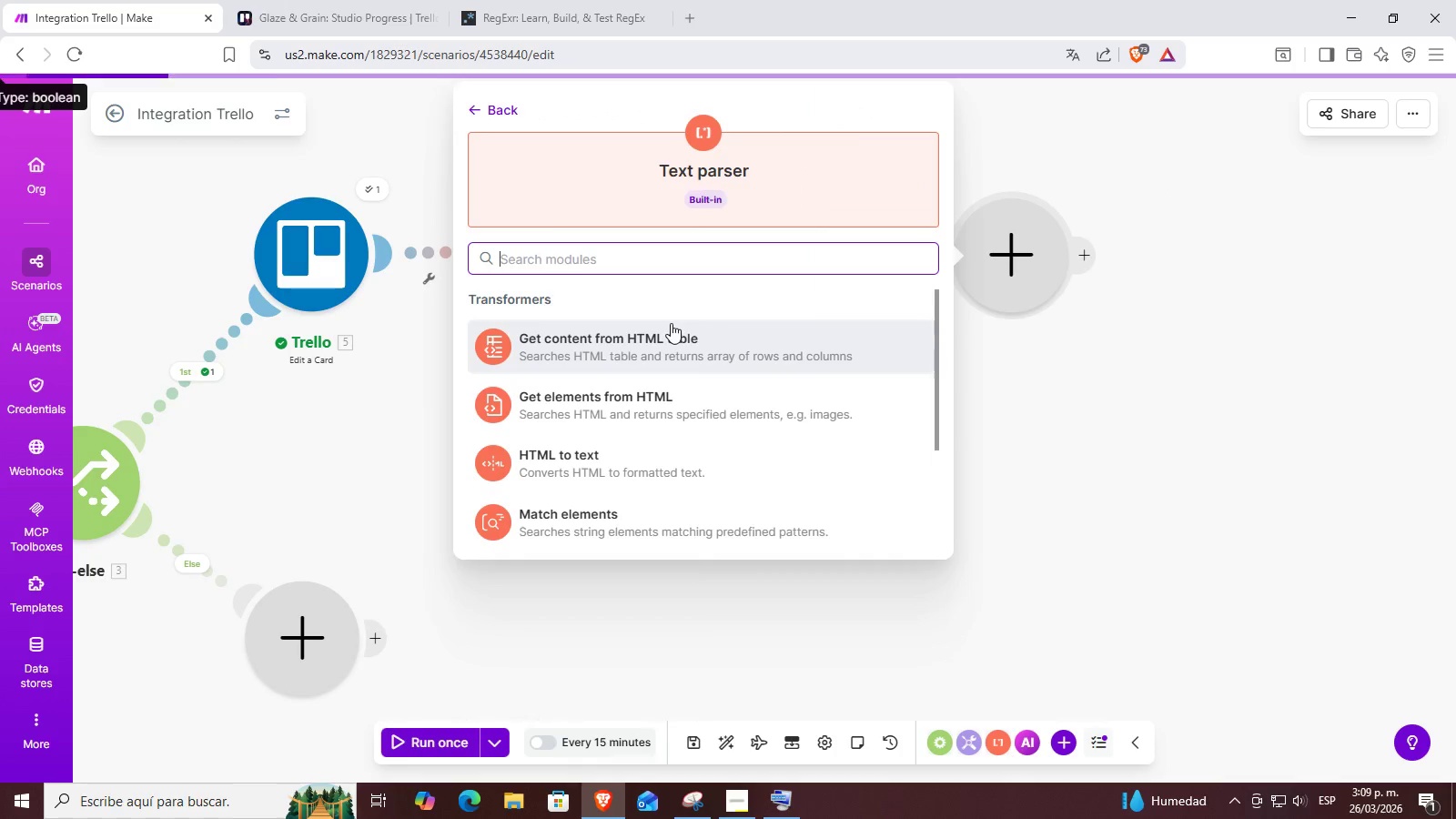 
scroll: coordinate [648, 423], scroll_direction: down, amount: 1.0
 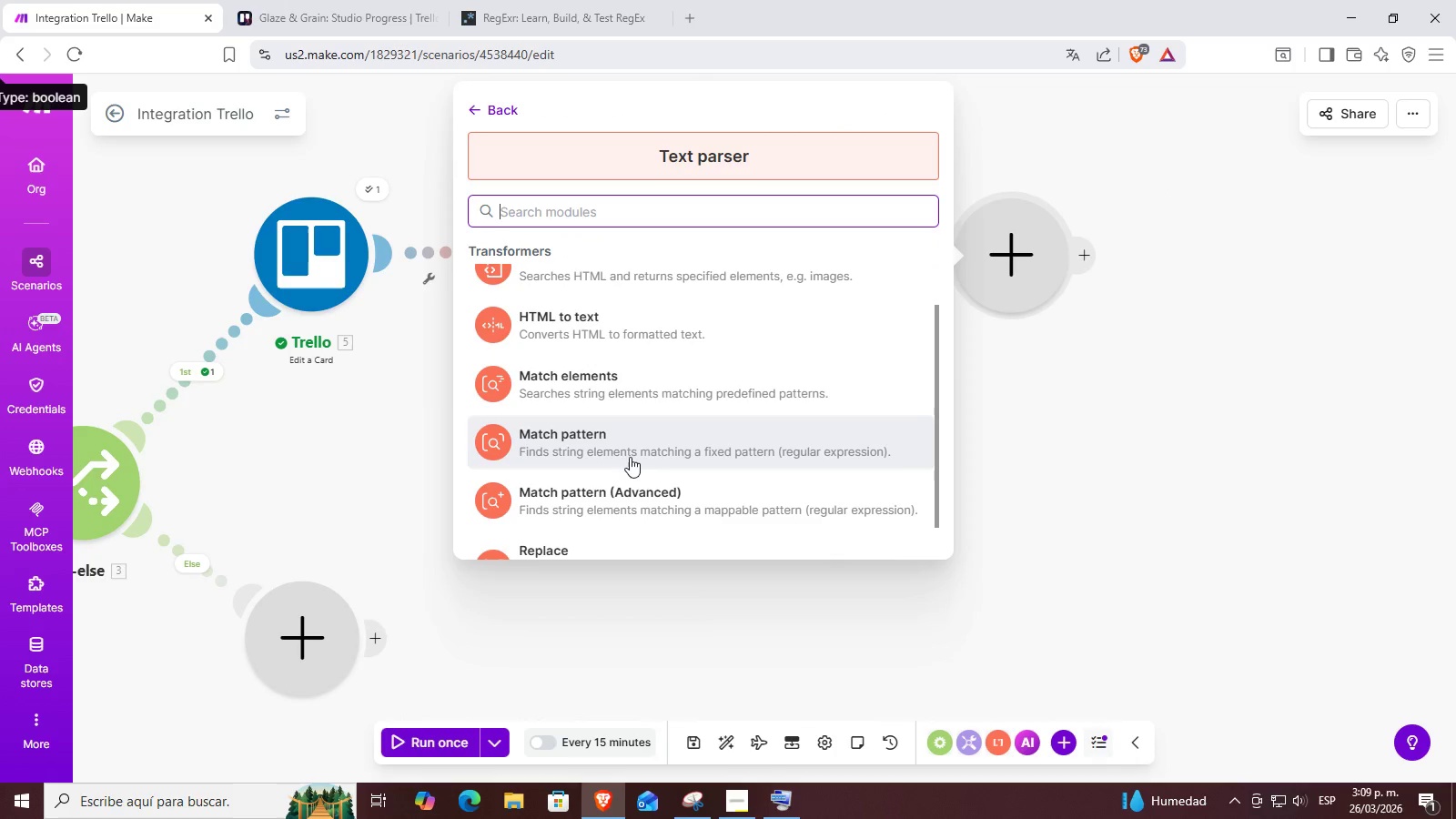 
left_click([630, 443])
 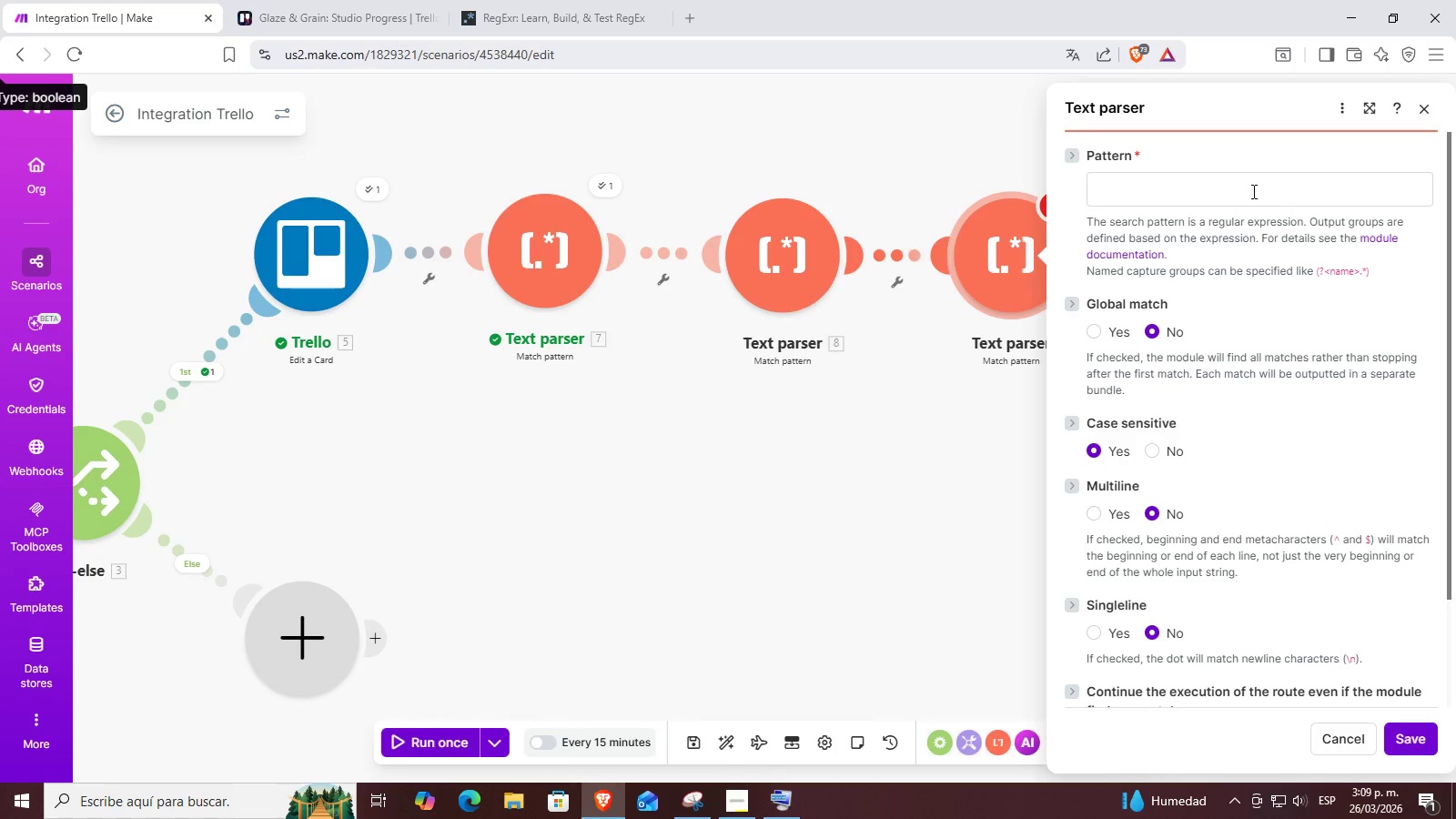 
left_click([324, 0])
 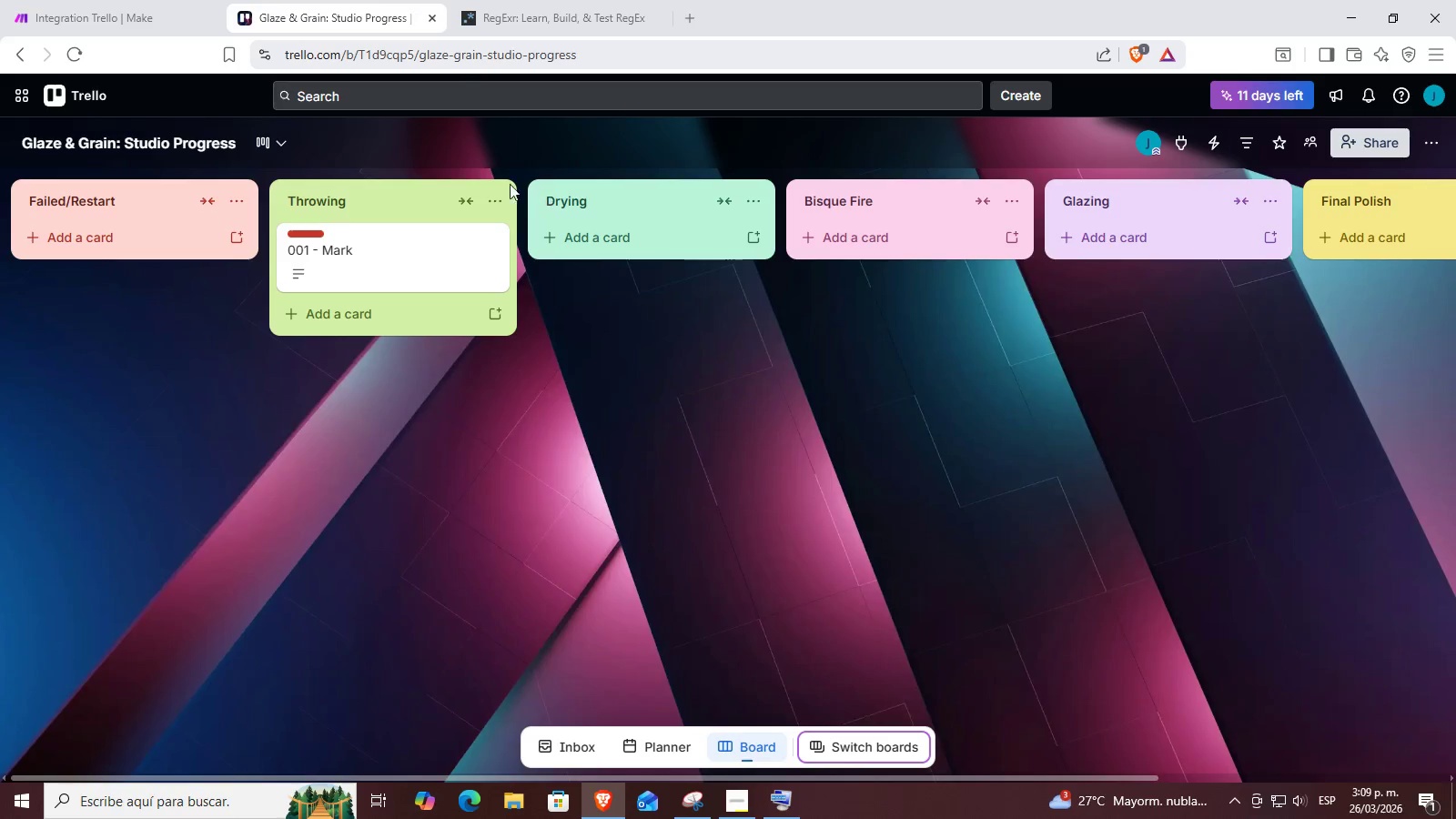 
left_click([507, 0])
 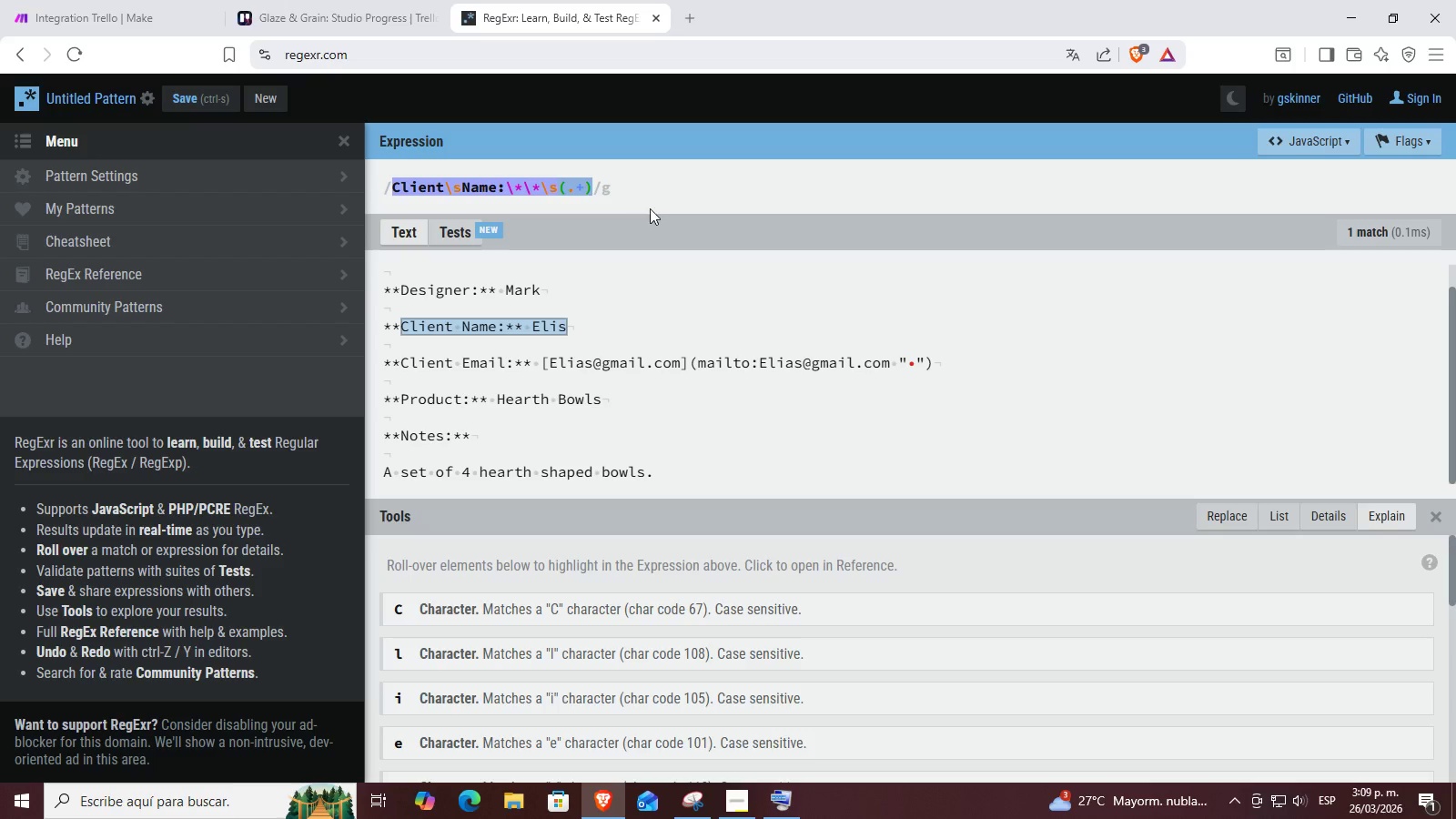 
left_click_drag(start_coordinate=[662, 186], to_coordinate=[415, 177])
 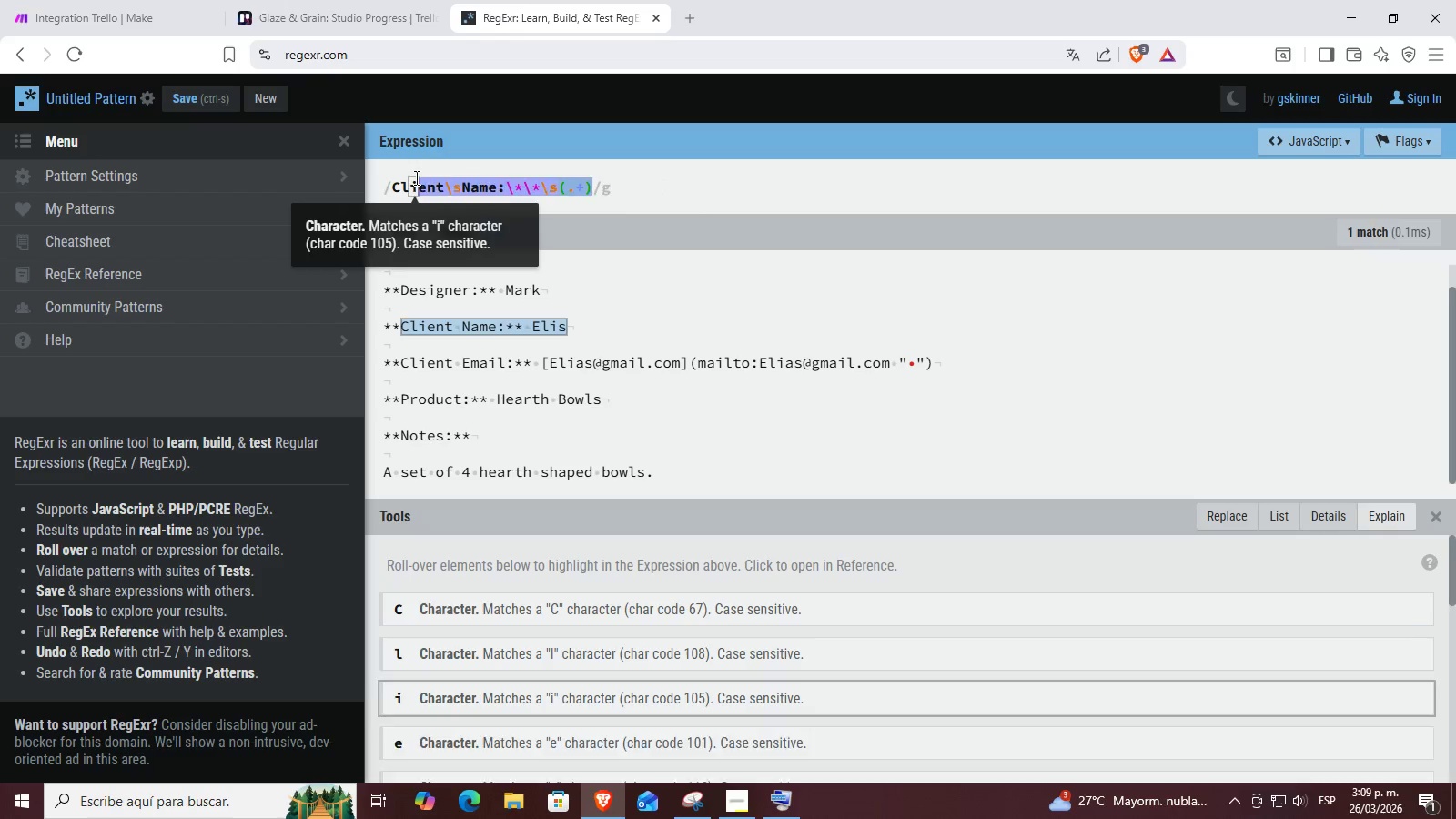 
key(Backspace)
key(Backspace)
key(Backspace)
key(Backspace)
type(Designer>)
 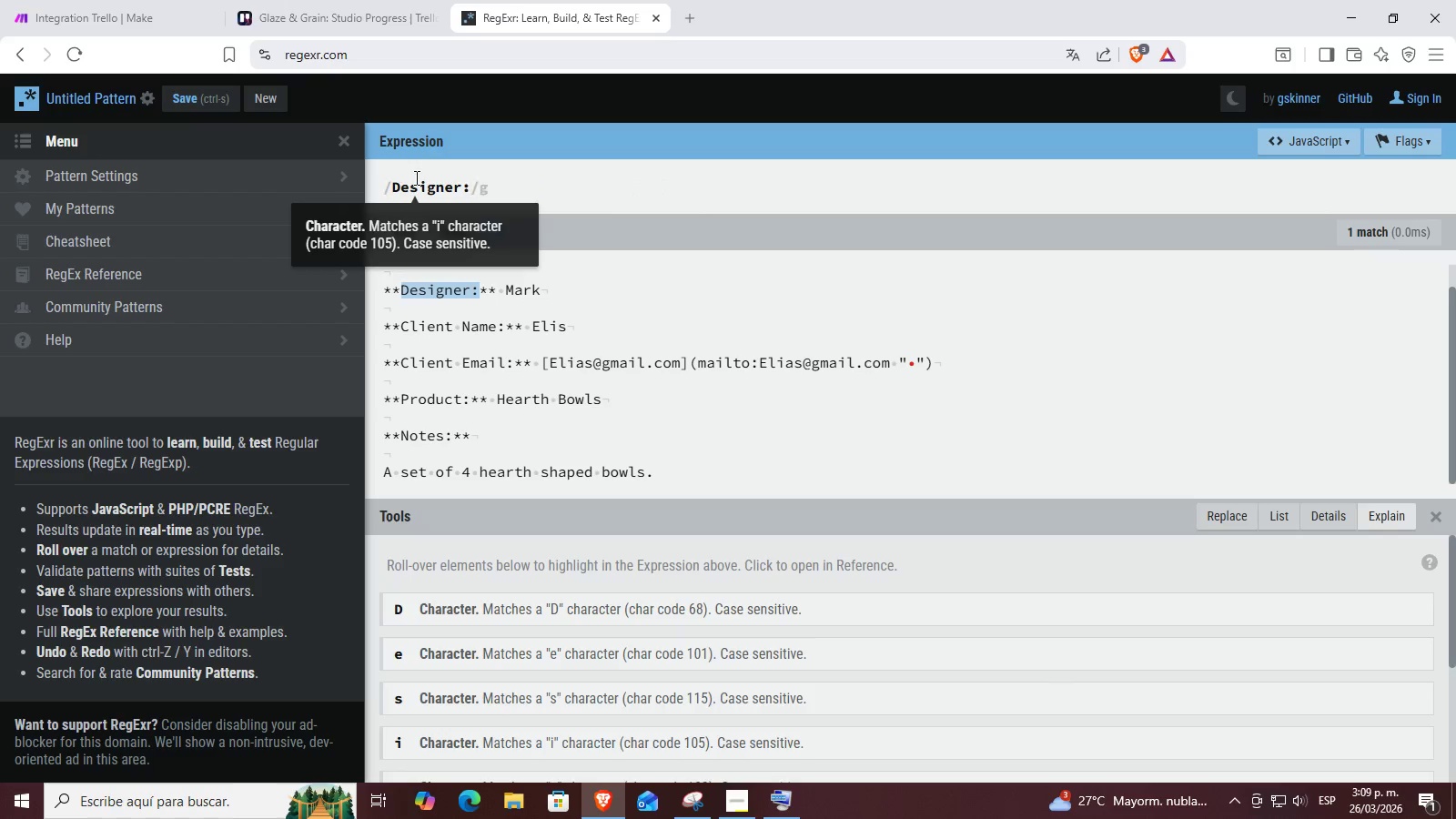 
key(Alt+Control+1)
 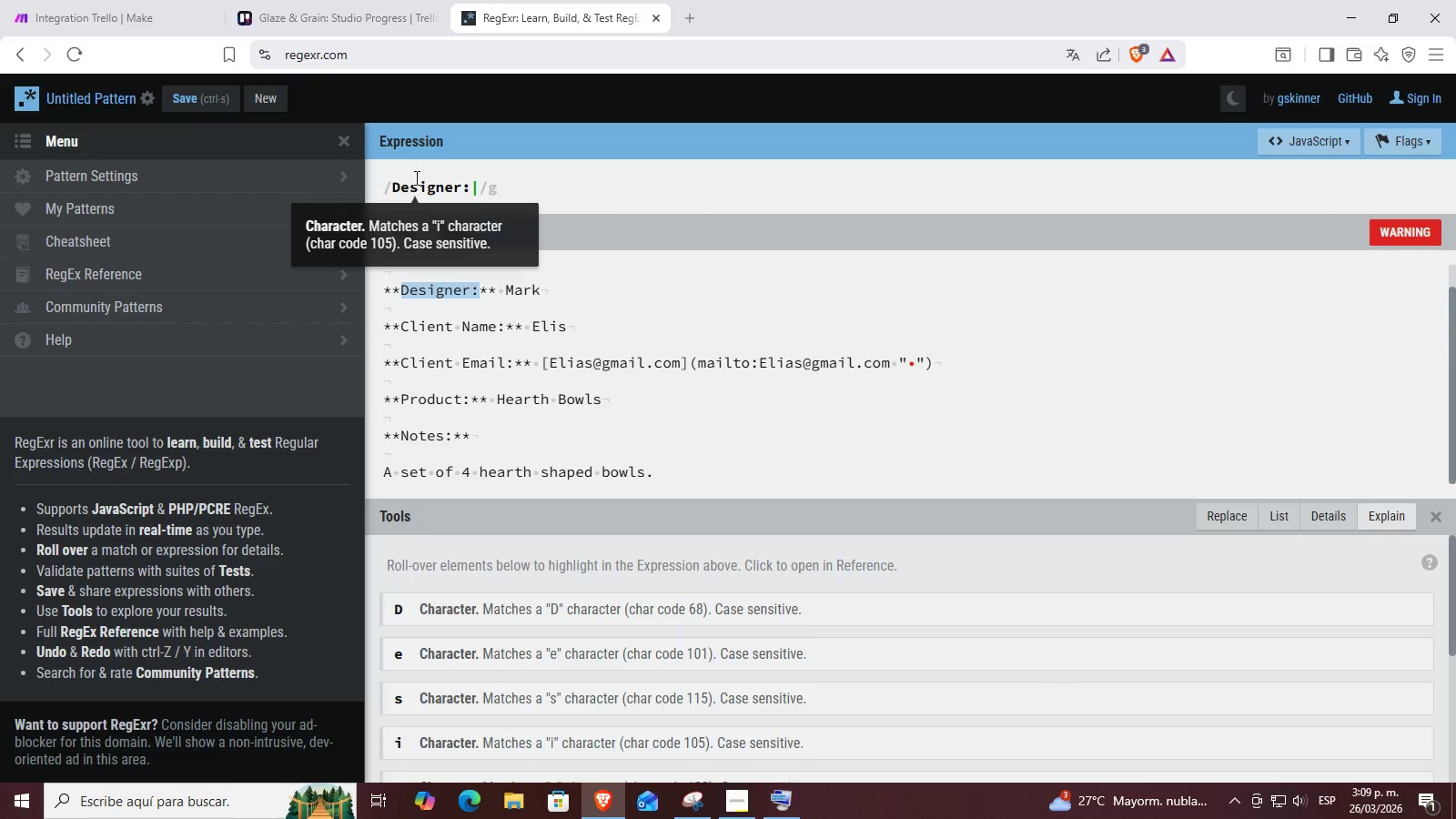 
key(Backspace)
 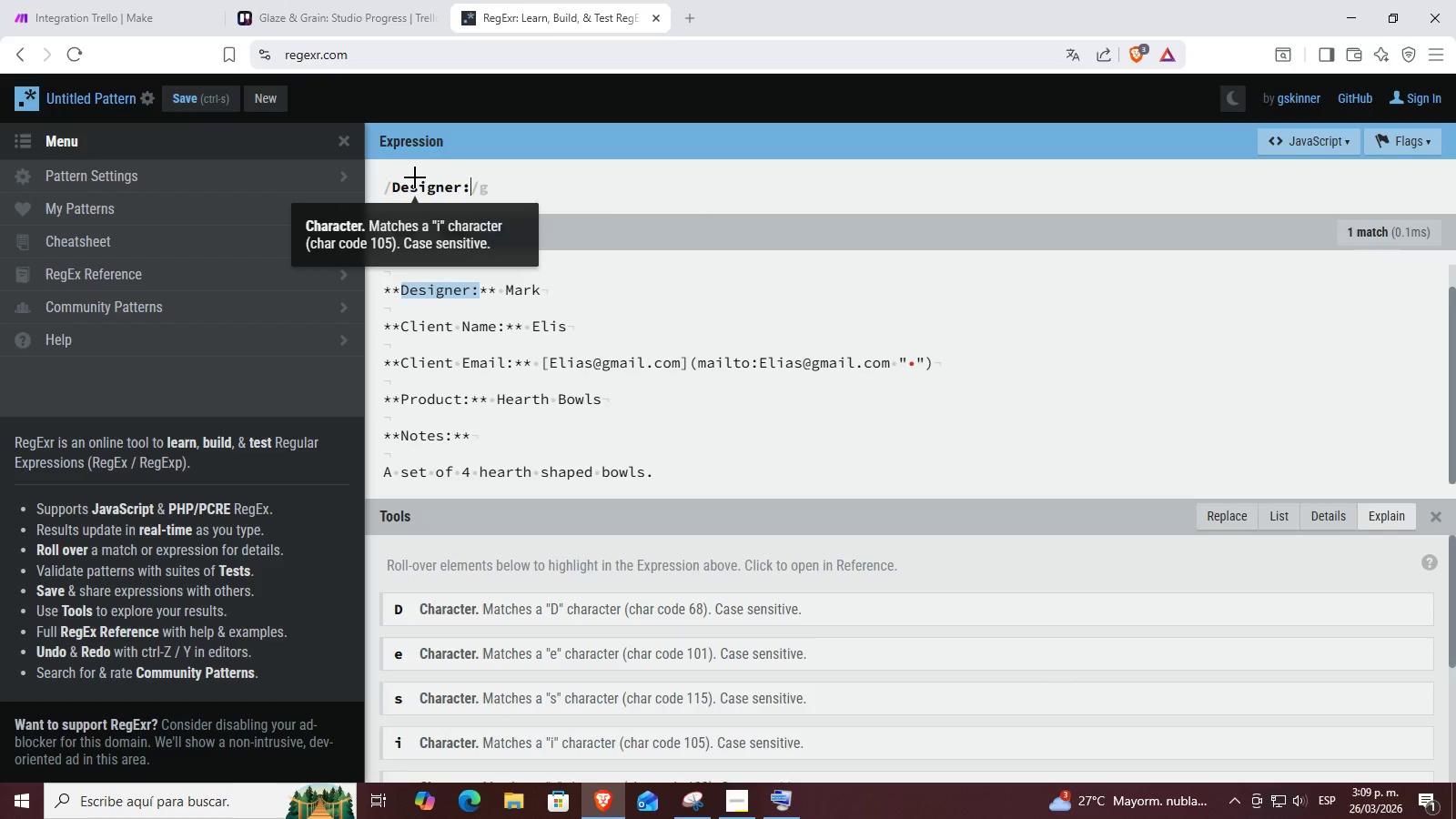 
key(Alt+Control+Backslash)
 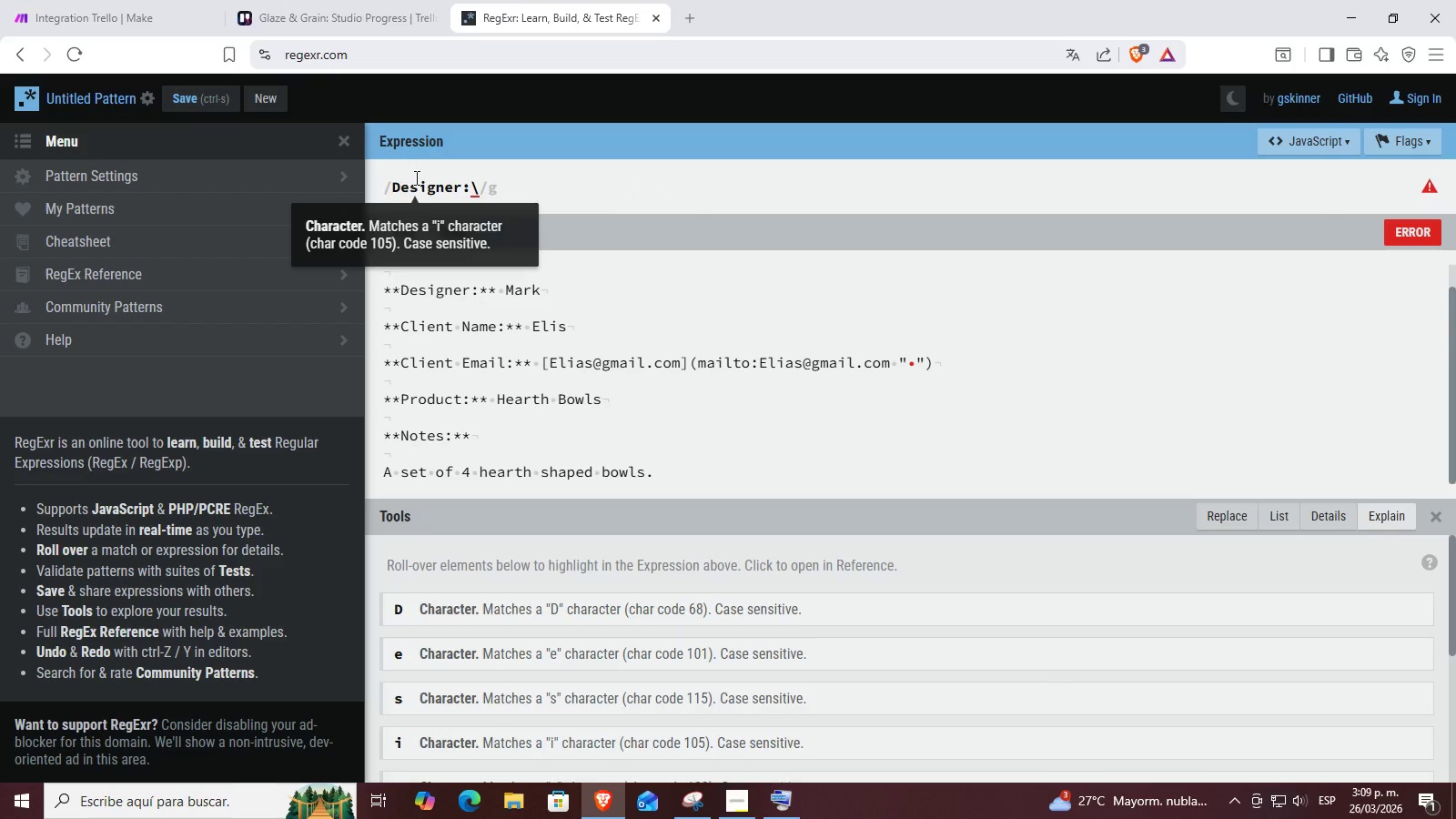 
key(Shift+Equal)
 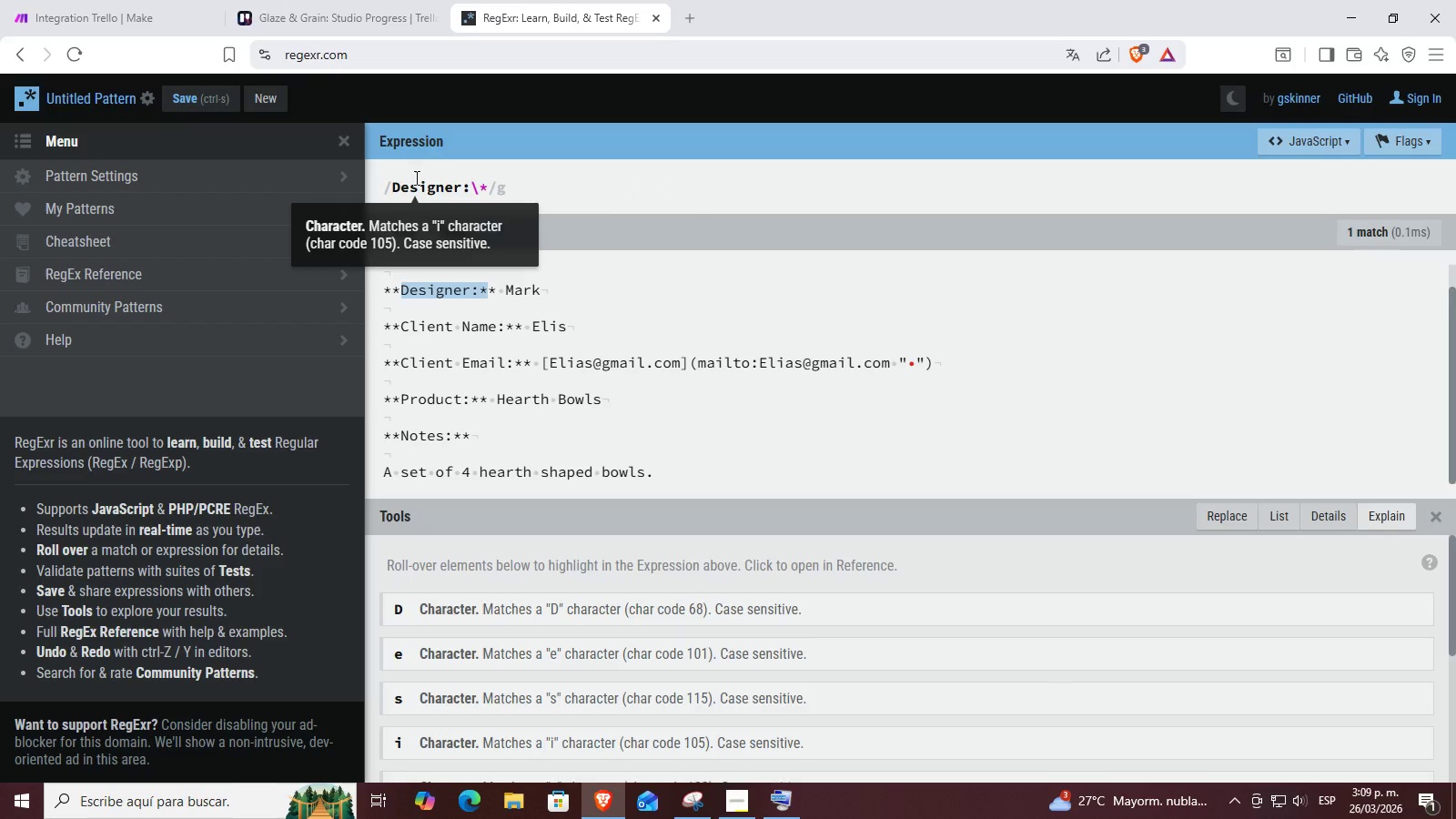 
key(Control+ControlLeft)
 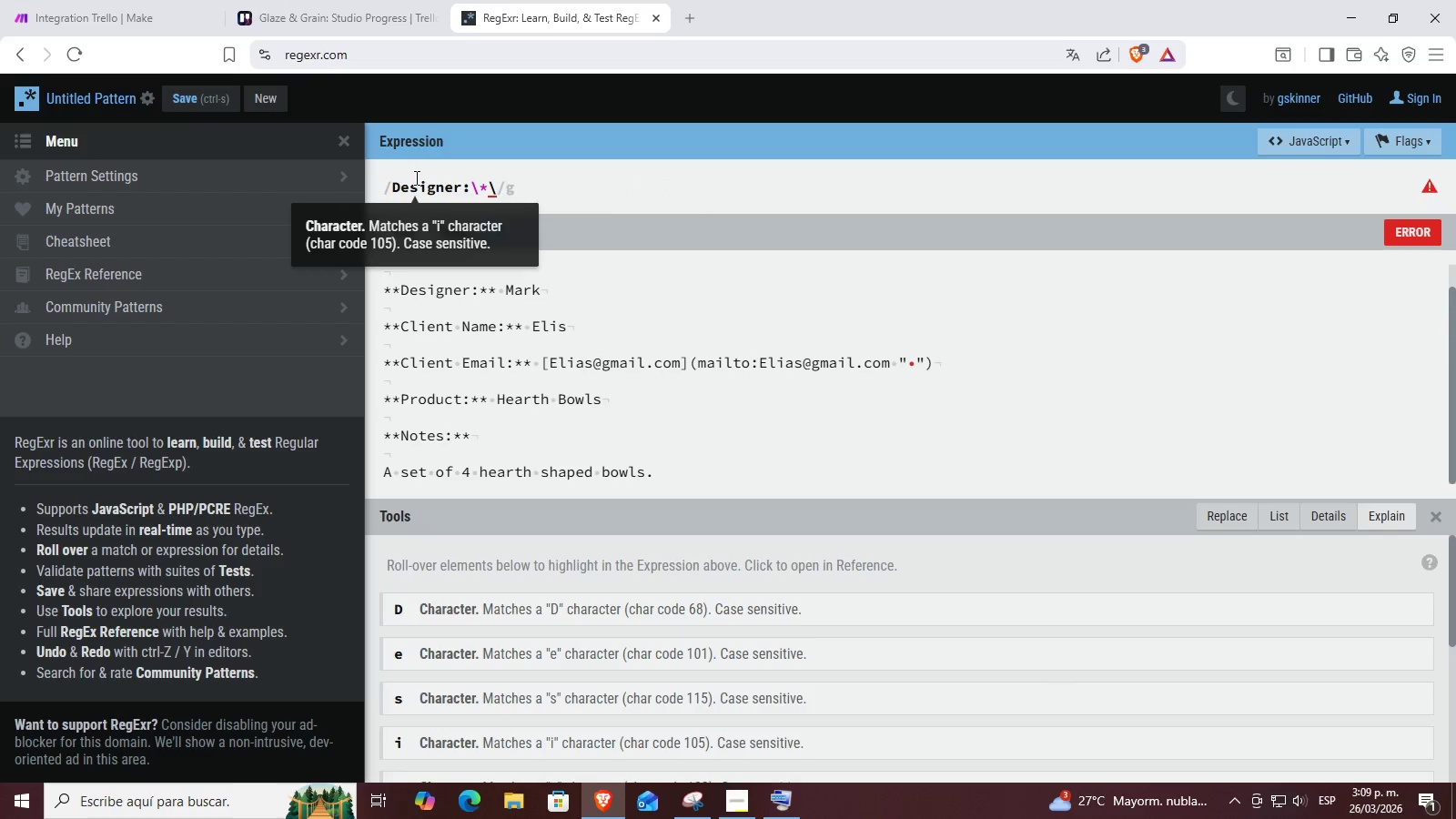 
key(Alt+Control+AltRight)
 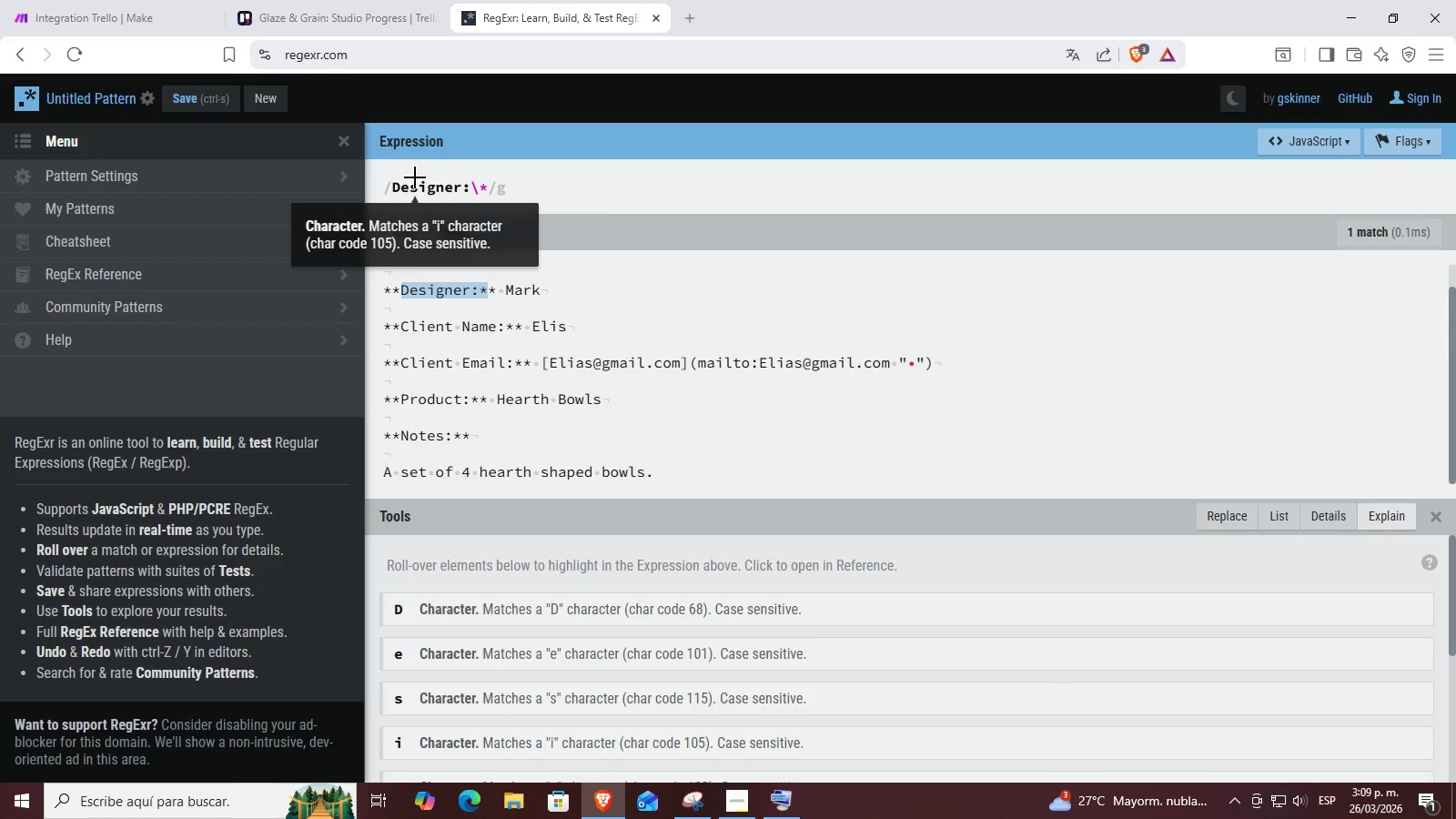 
key(Alt+Control+Backslash)
 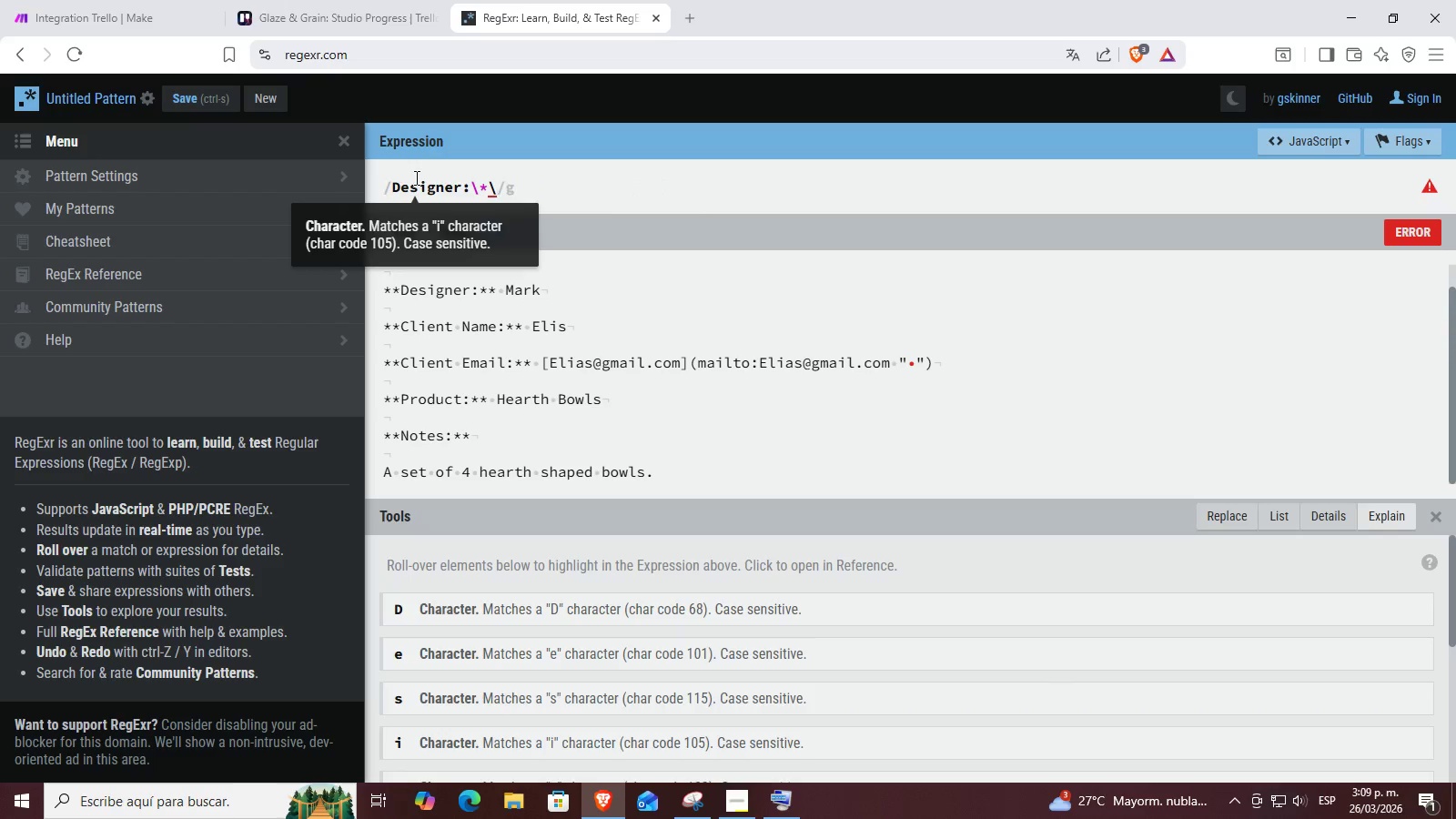 
key(Shift+Equal)
 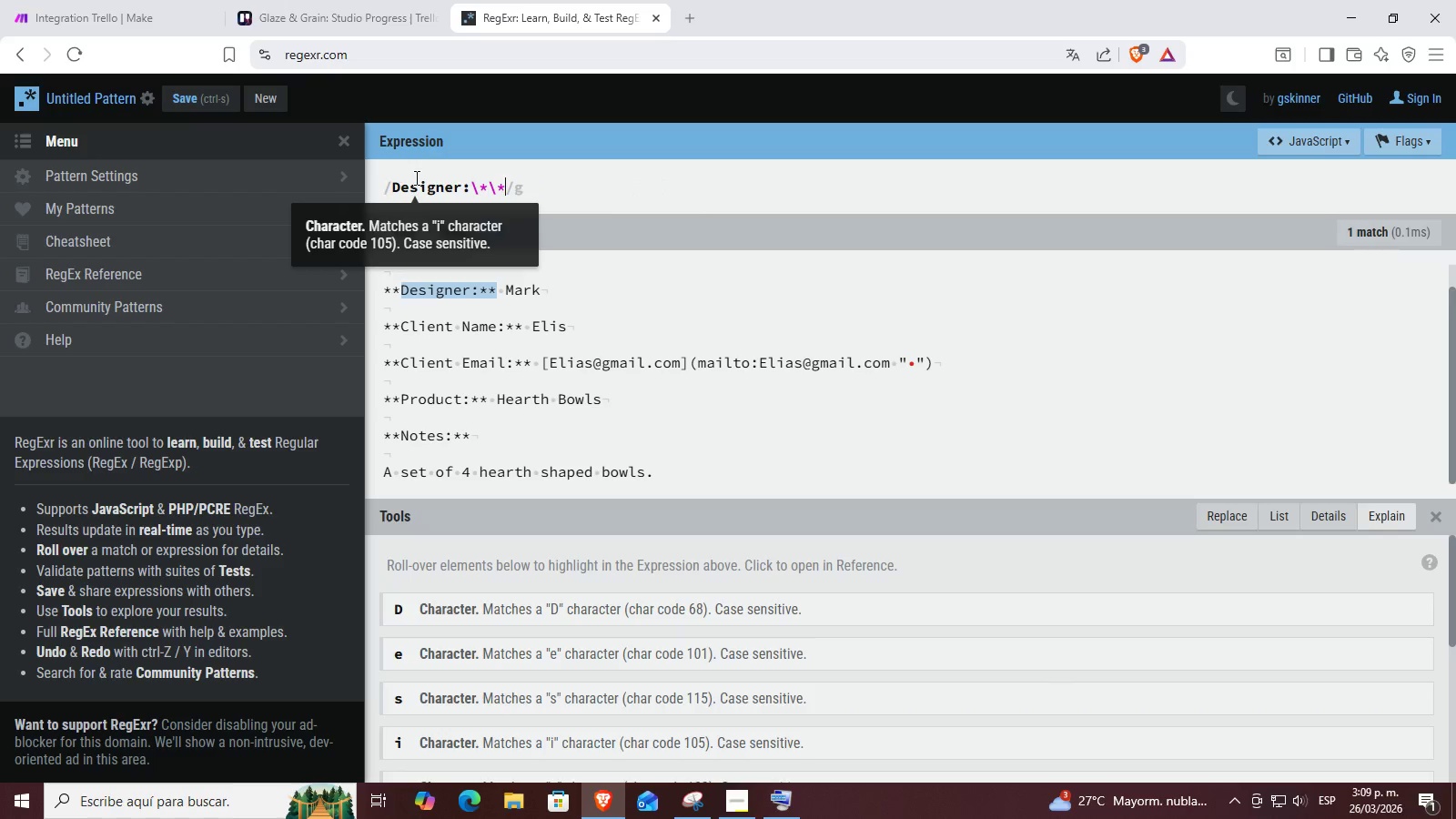 
key(Alt+Control+AltRight)
 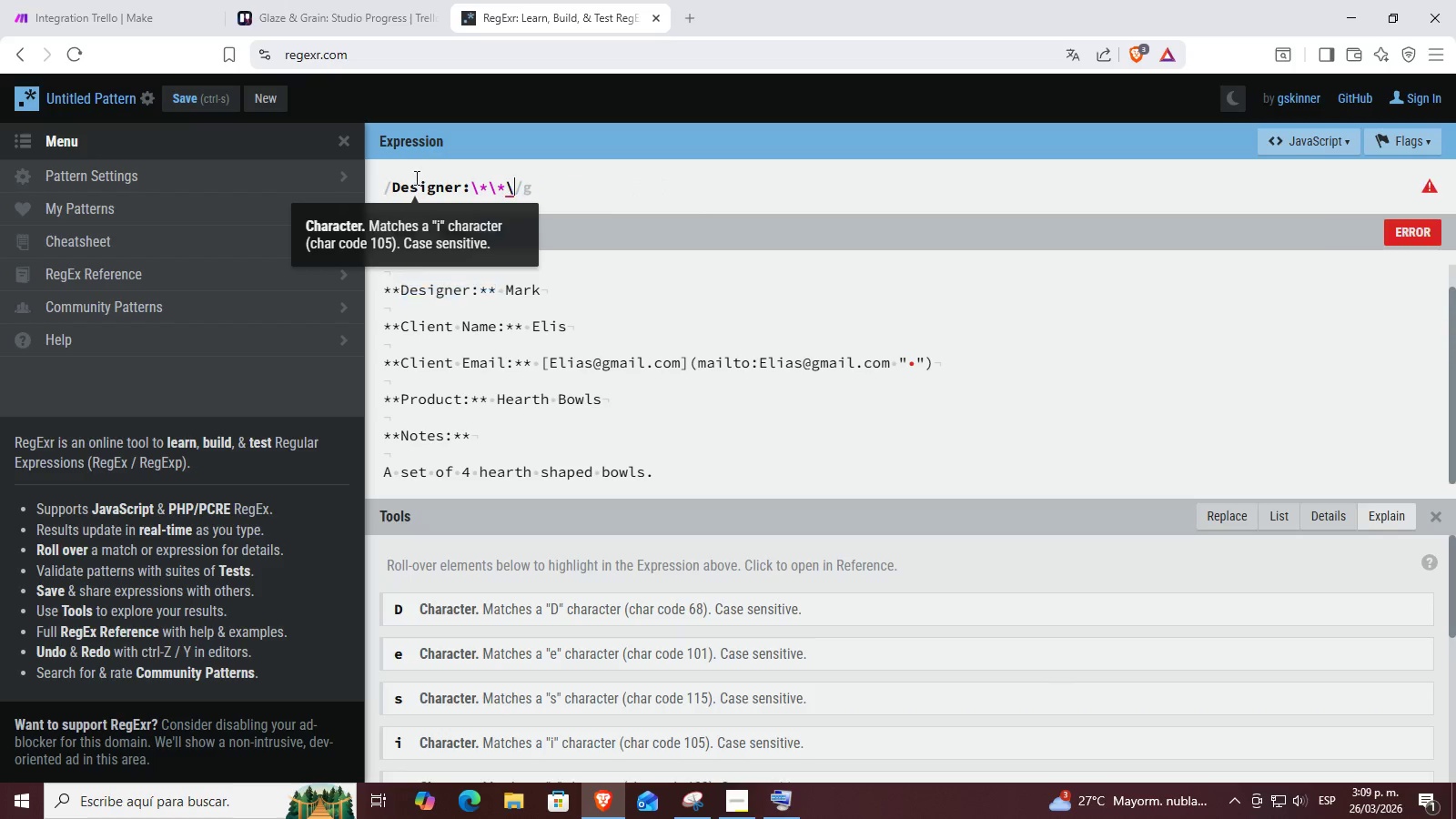 
key(Control+ControlLeft)
 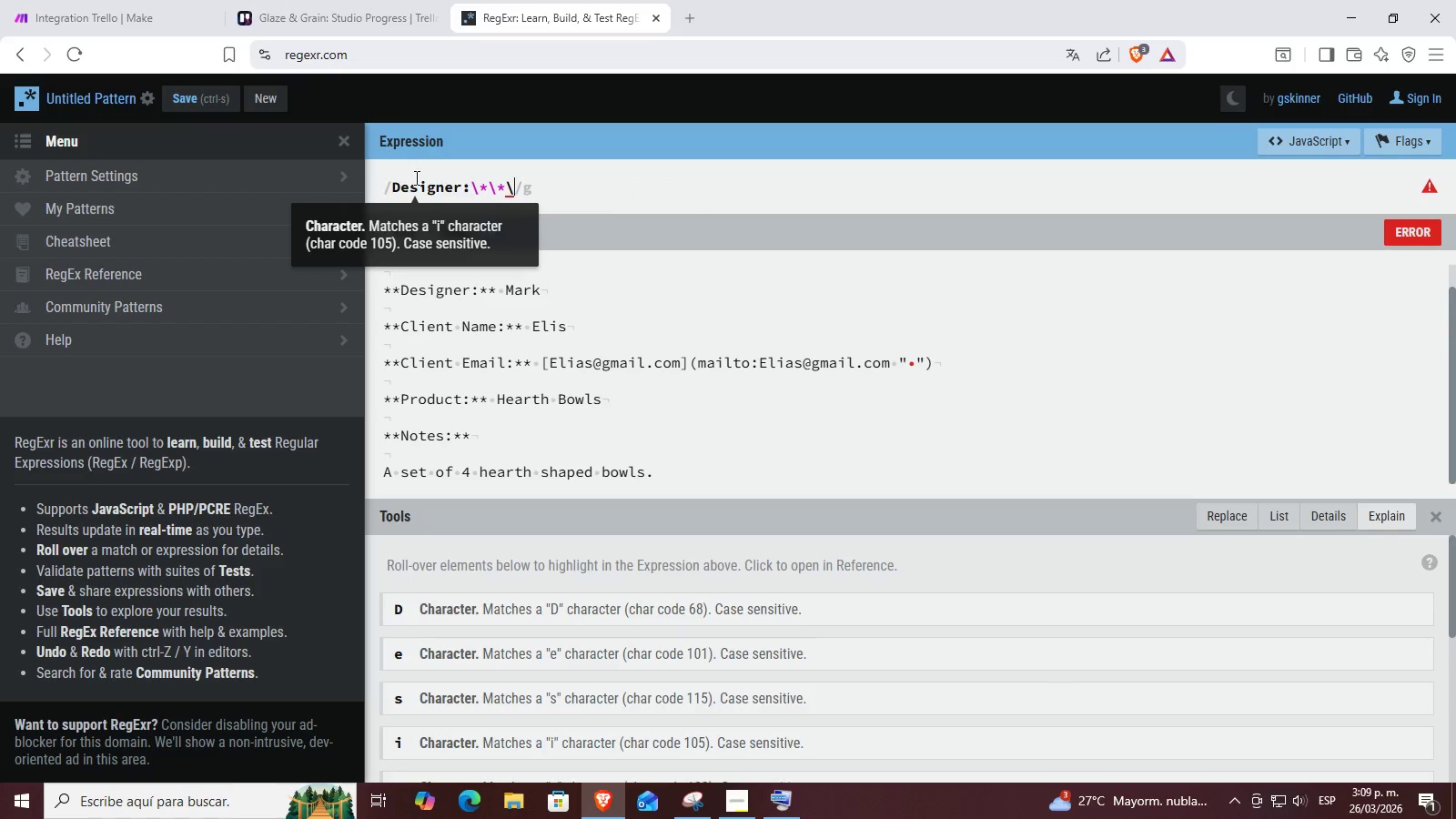 
key(Alt+Control+Backslash)
 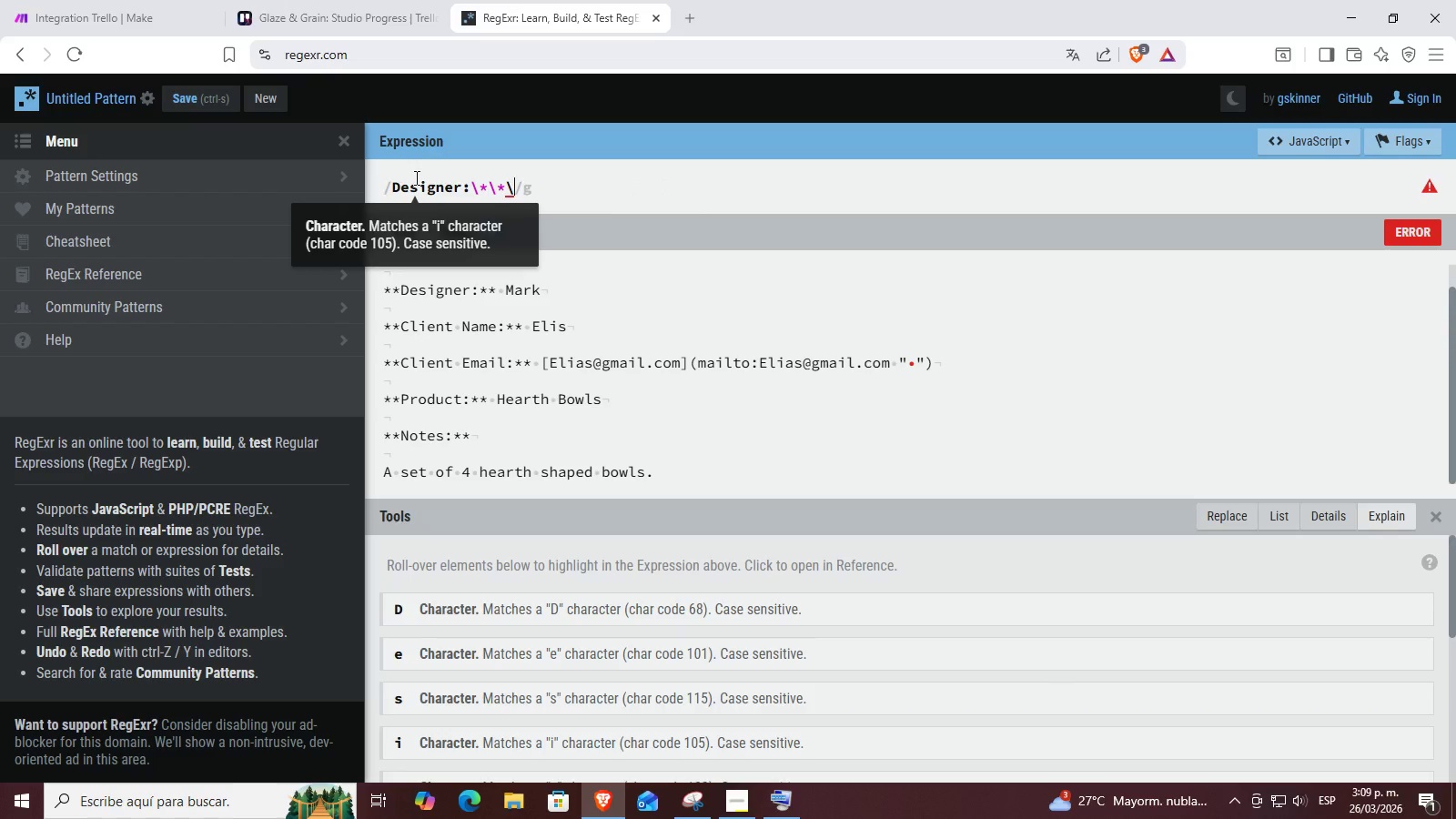 
type(s*()
 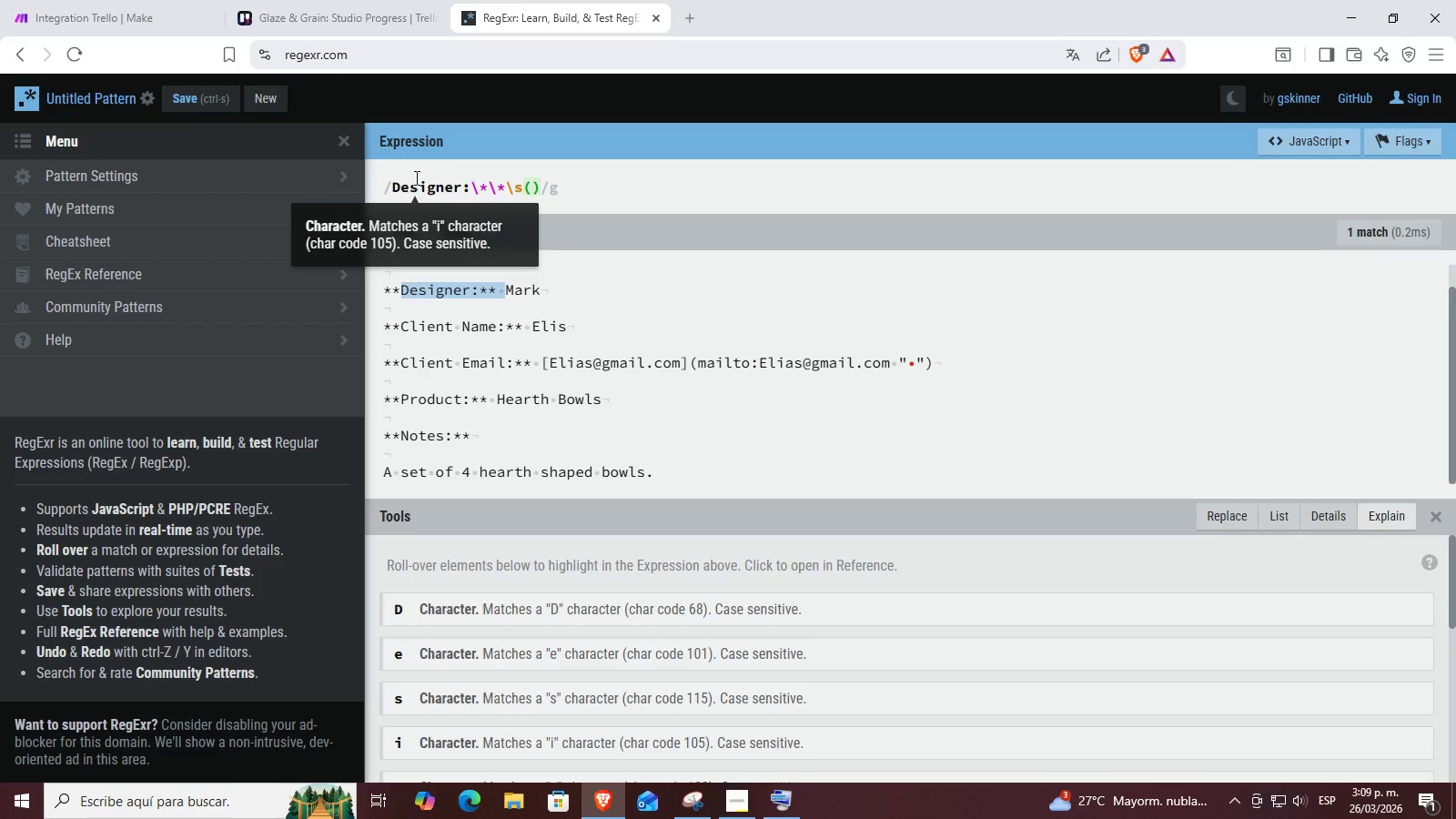 
key(ArrowLeft)
 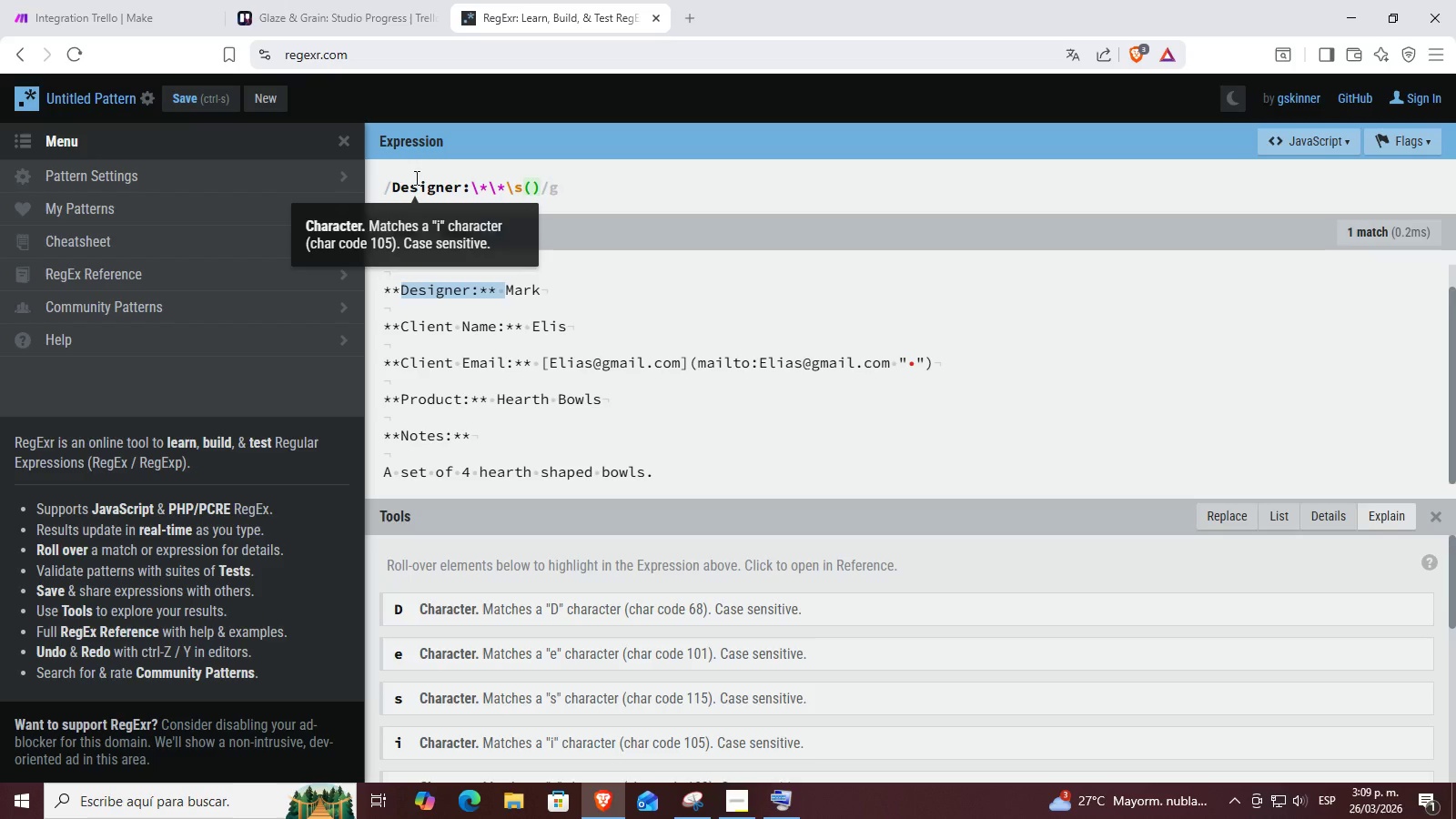 
key(Period)
 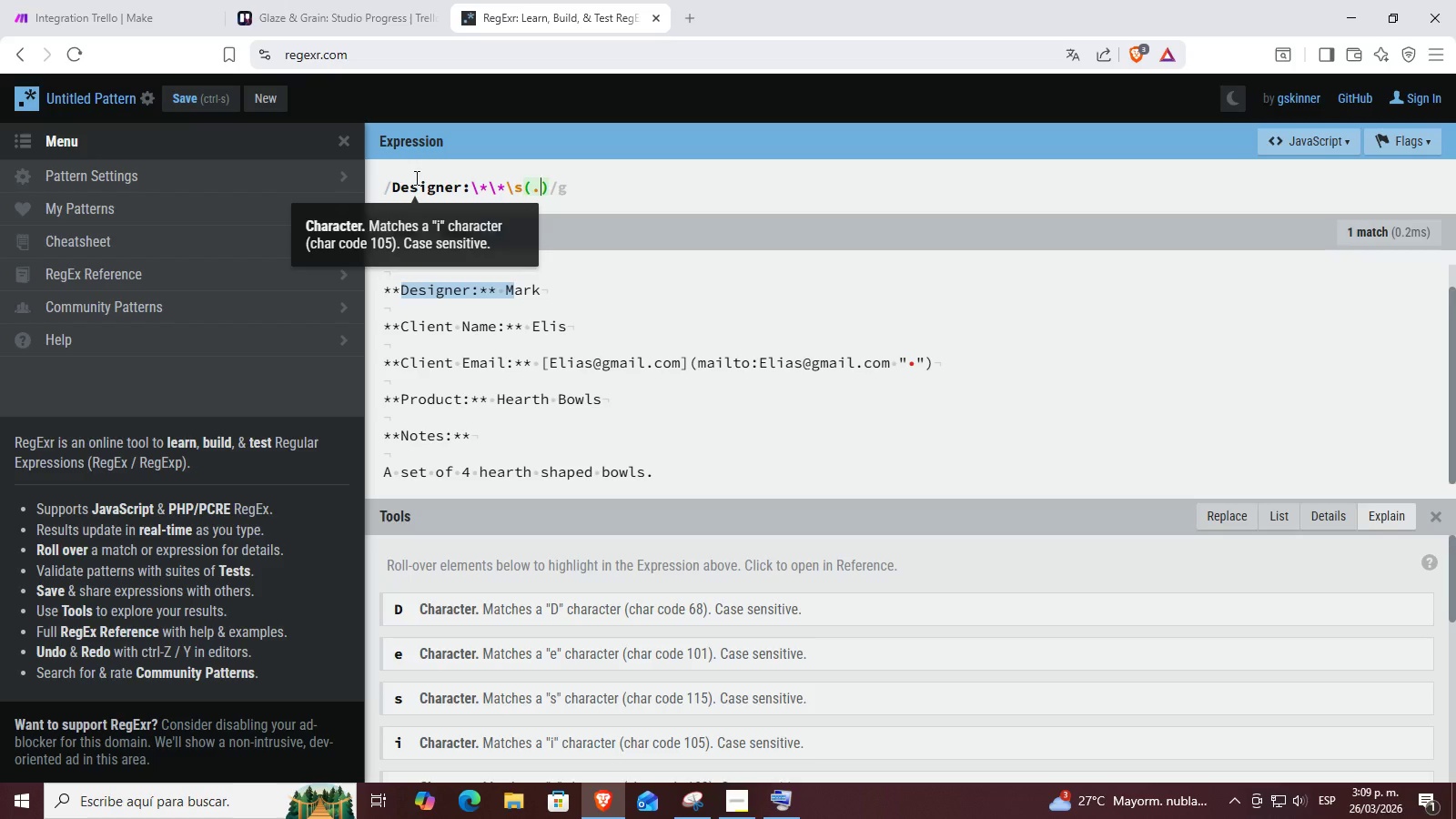 
key(Equal)
 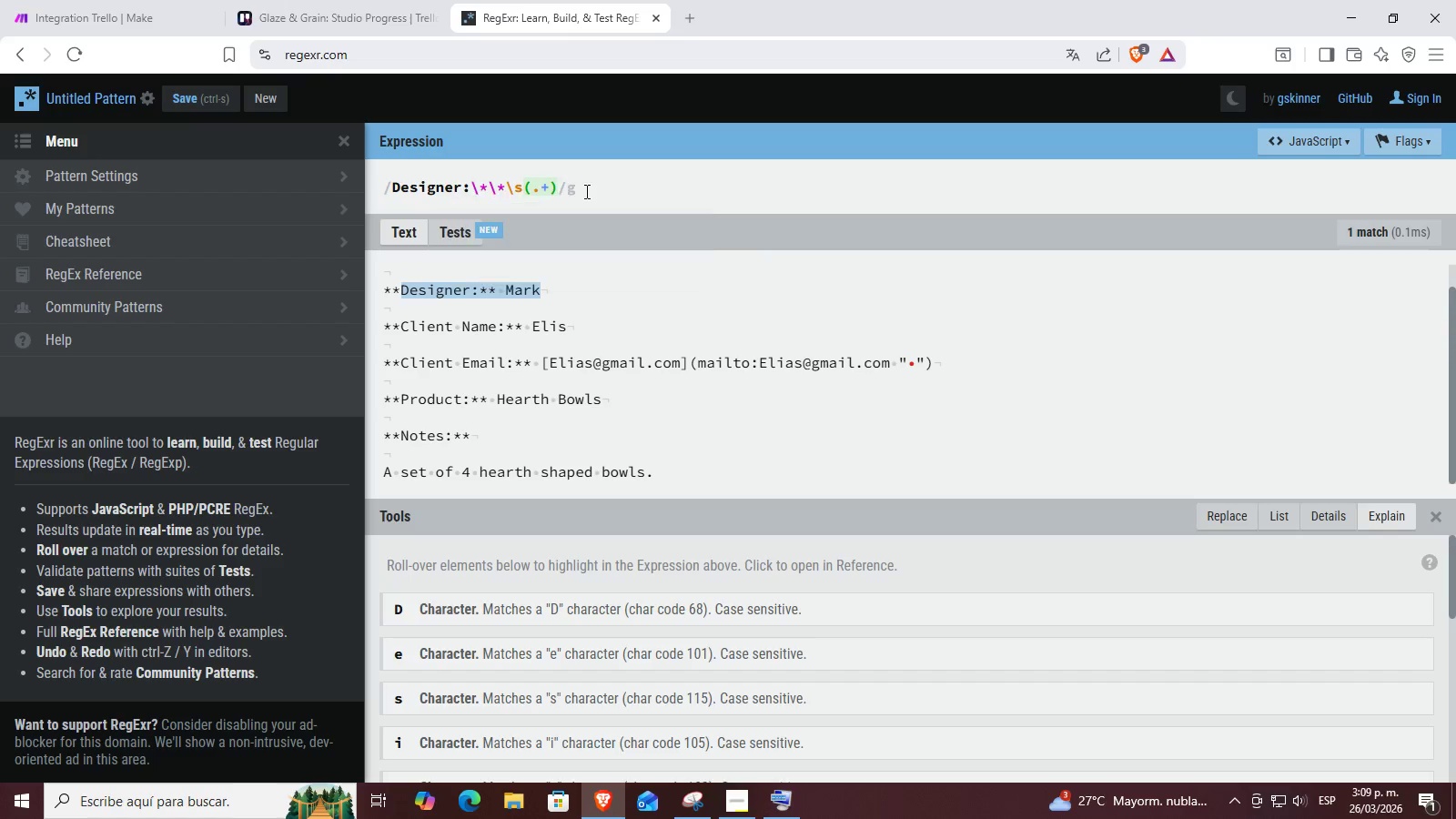 
mouse_move([556, 288])
 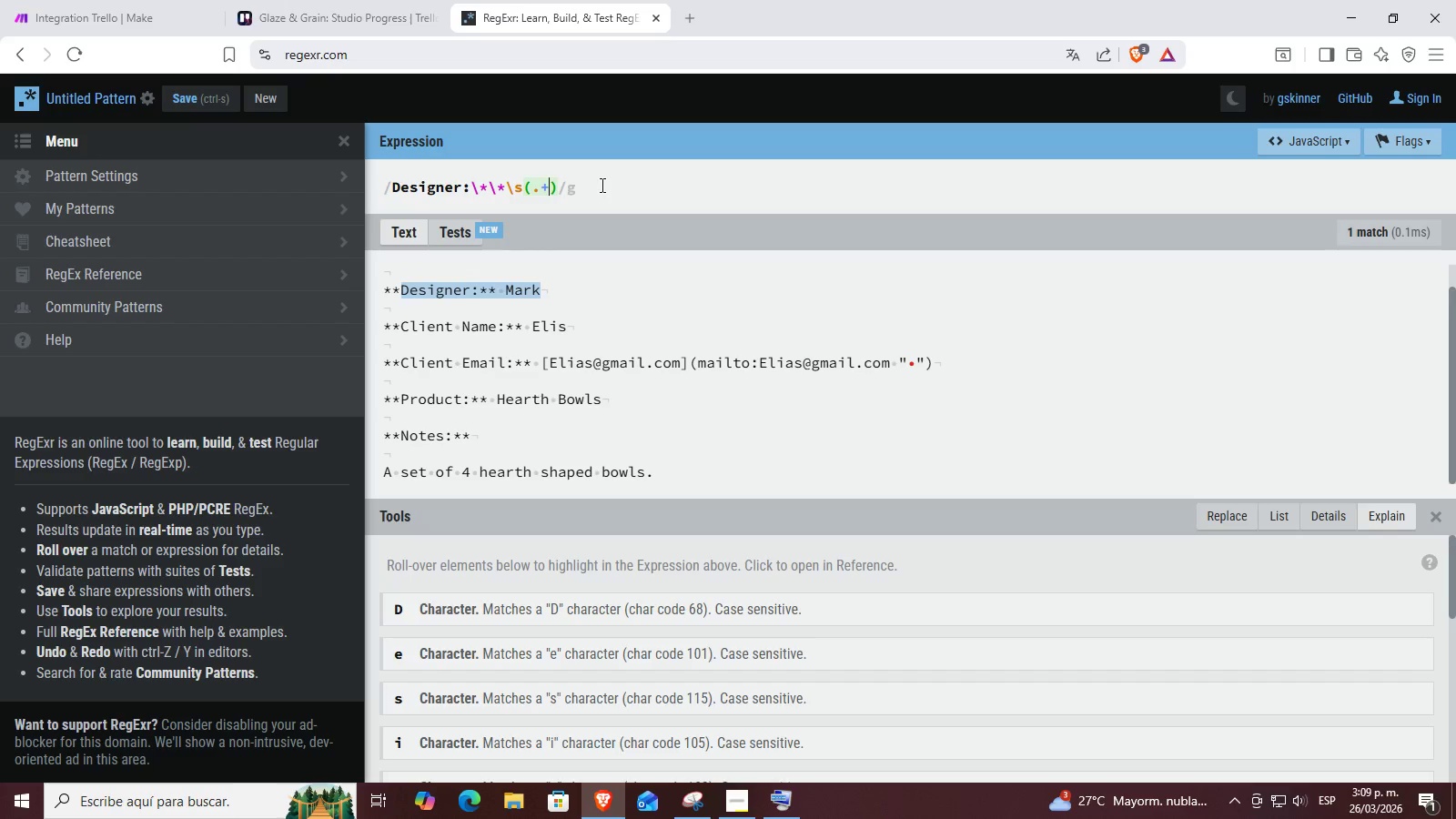 
left_click_drag(start_coordinate=[601, 185], to_coordinate=[376, 185])
 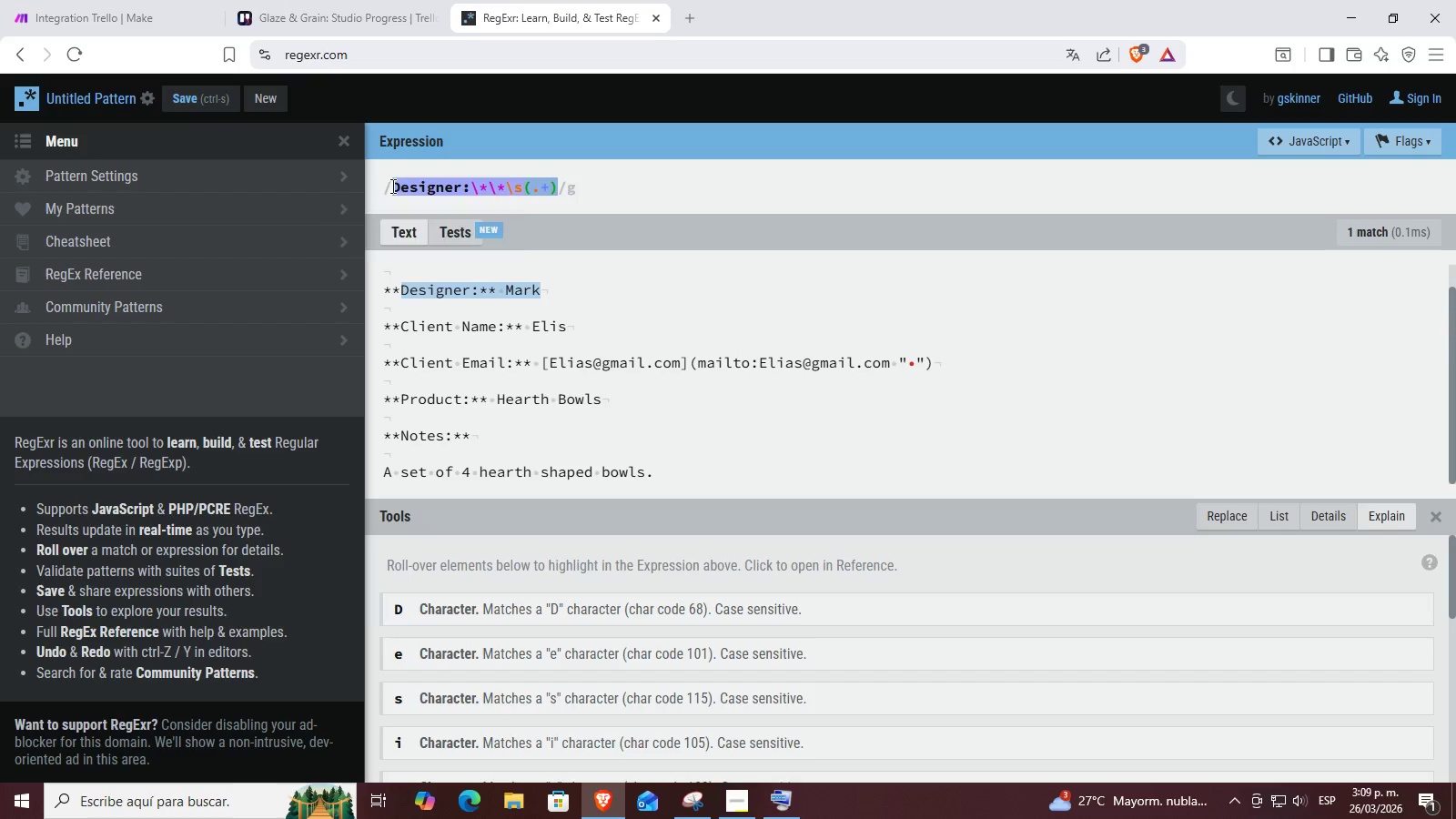 
key(Control+ControlLeft)
 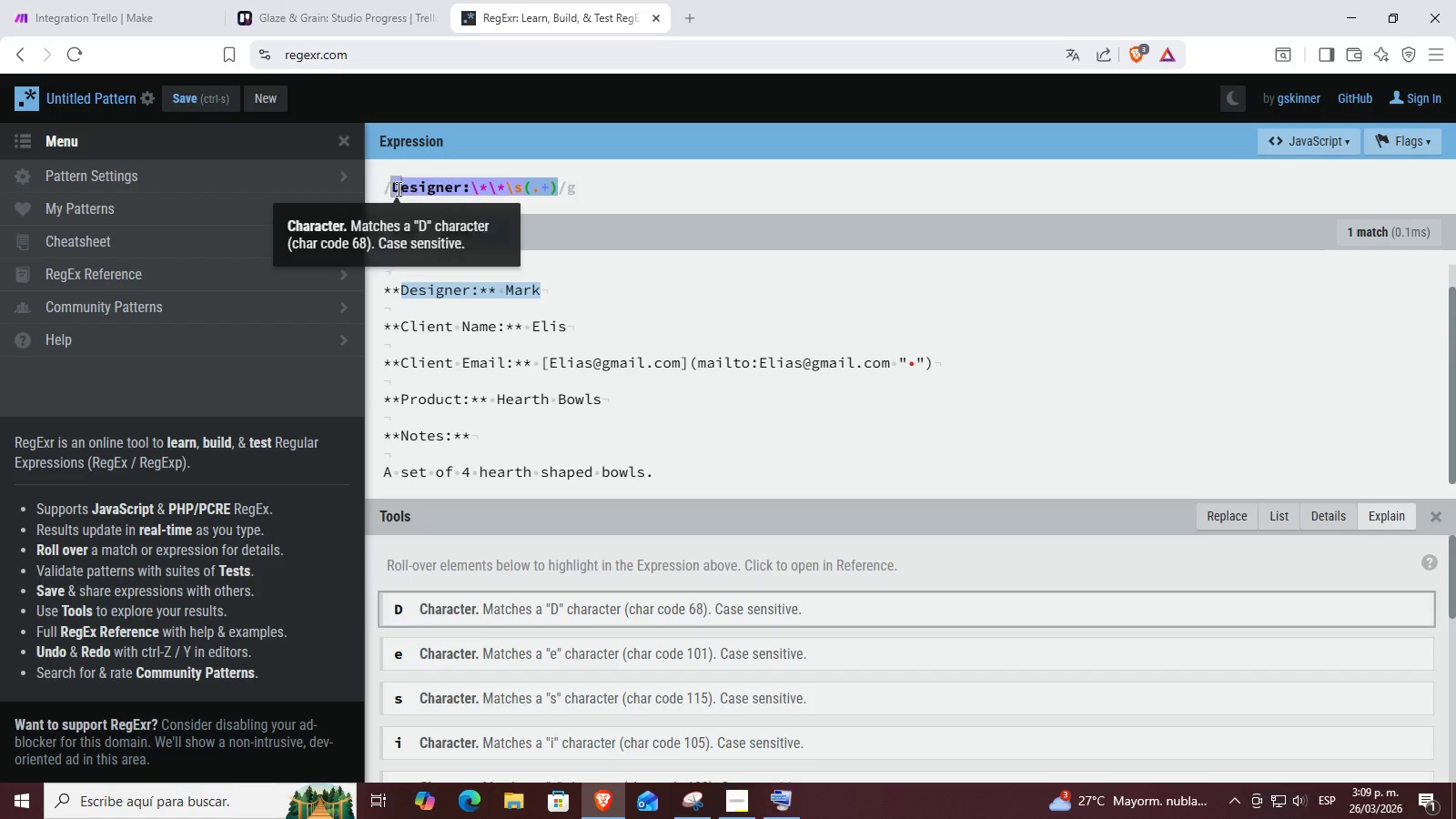 
key(Control+C)
 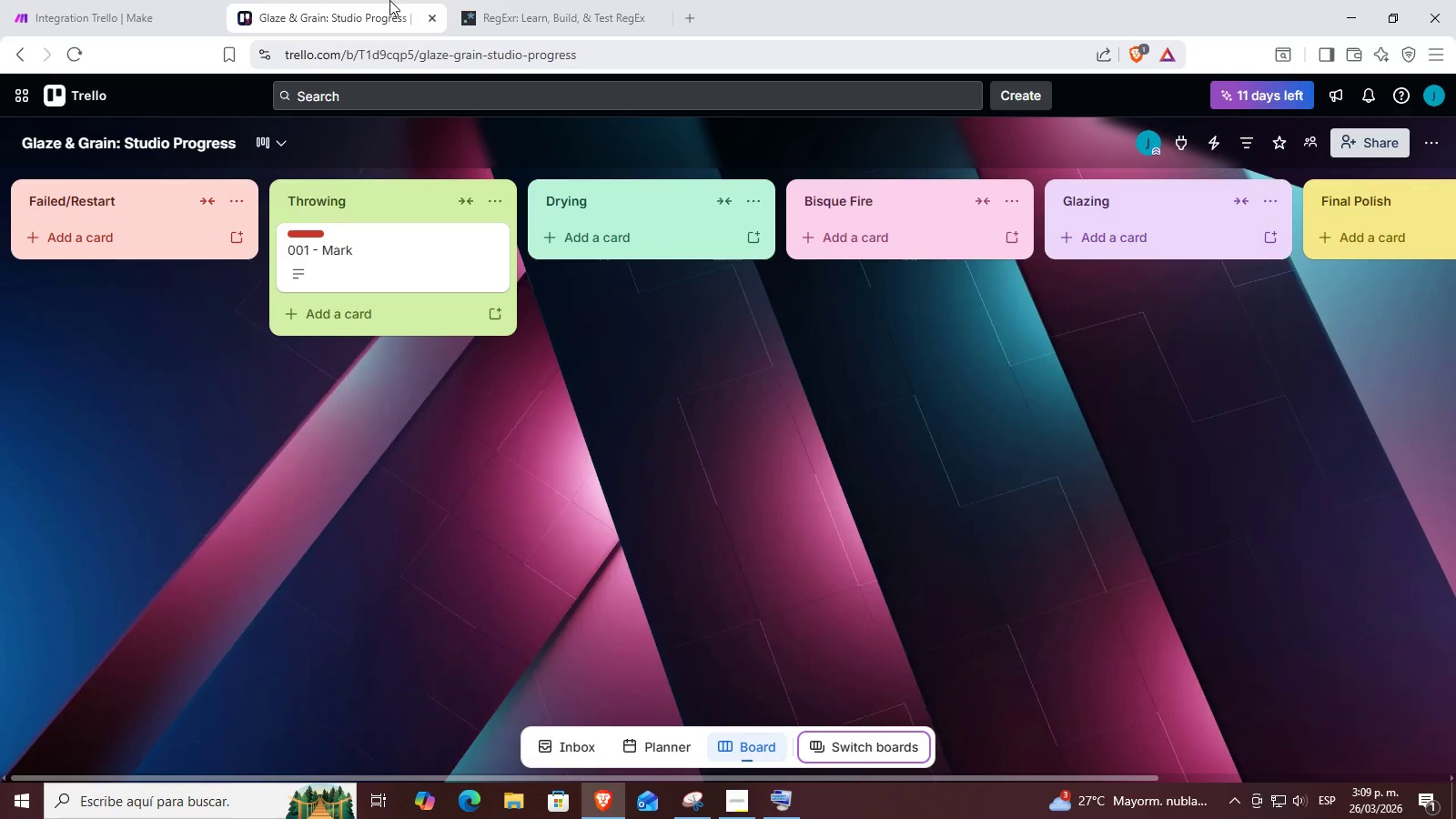 
double_click([130, 0])
 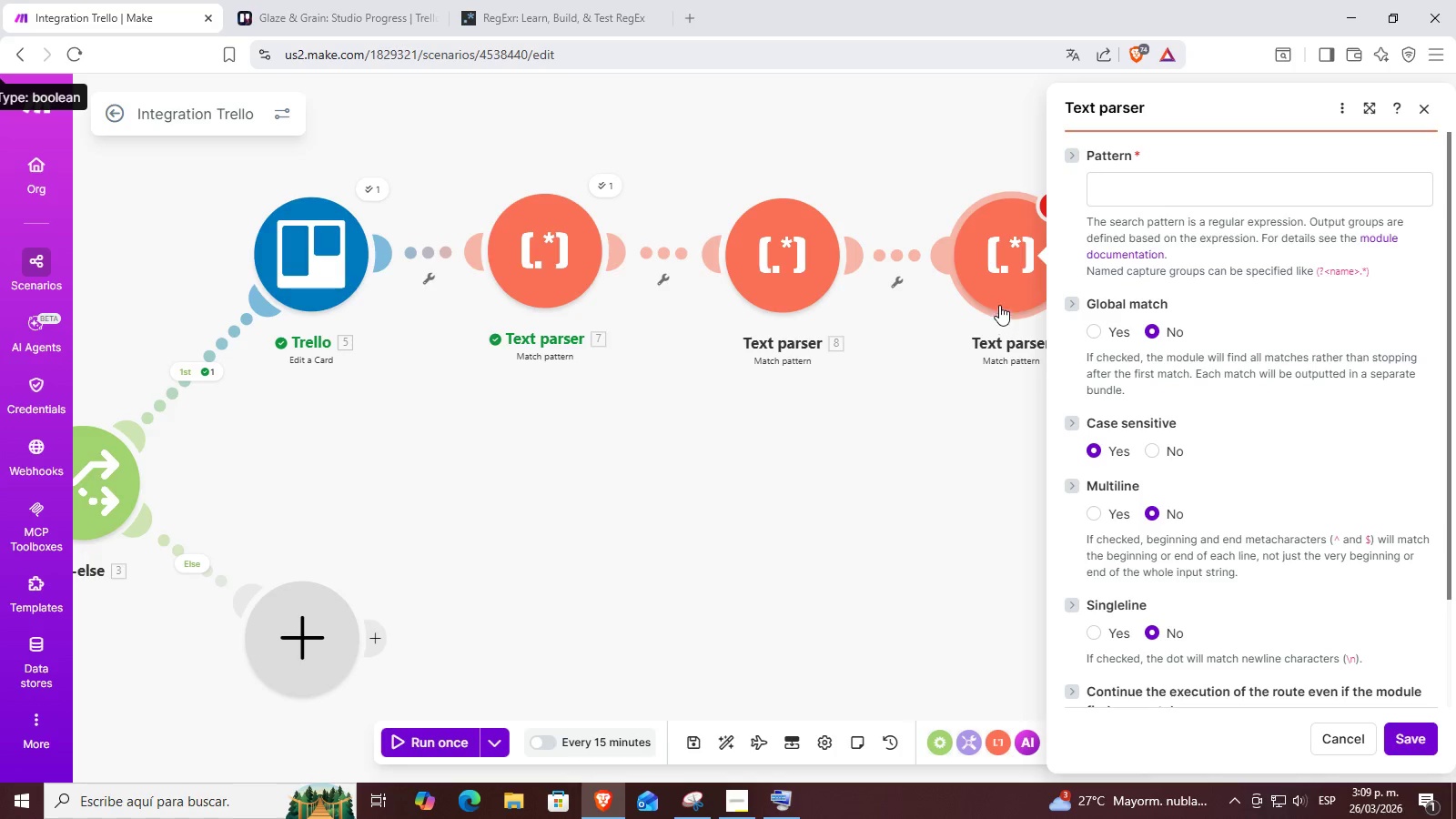 
left_click([1214, 186])
 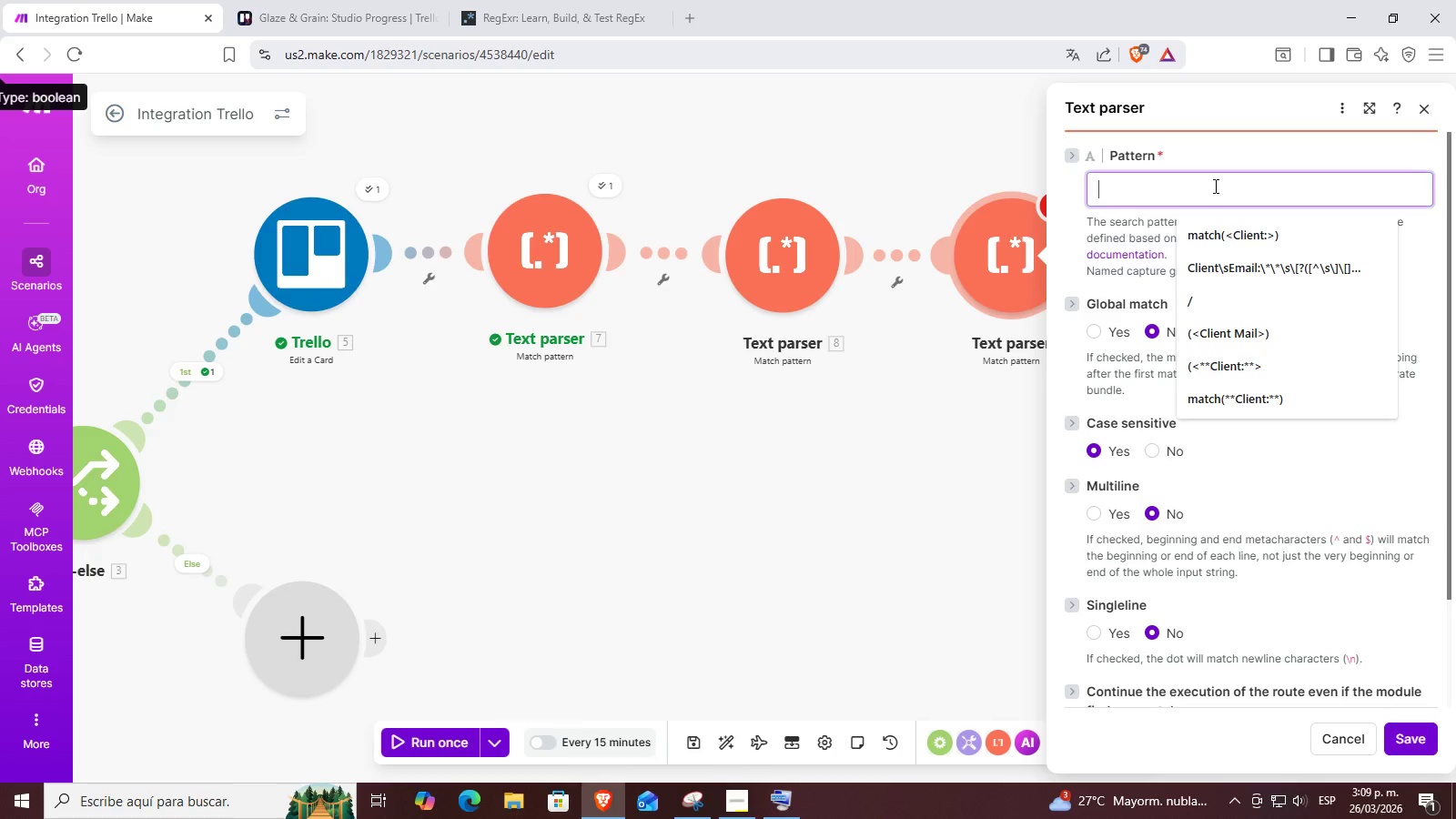 
key(Control+ControlLeft)
 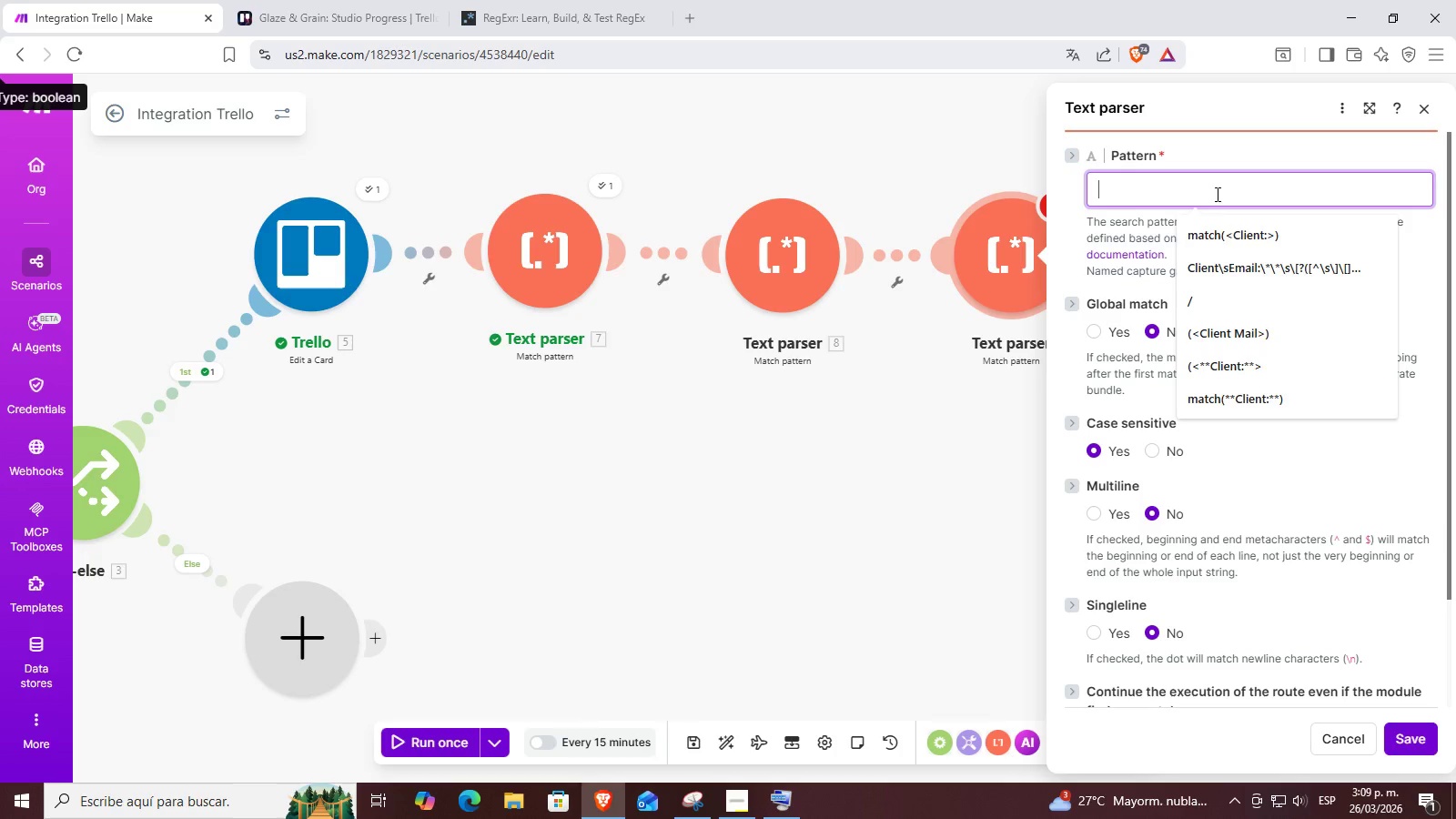 
key(Control+V)
 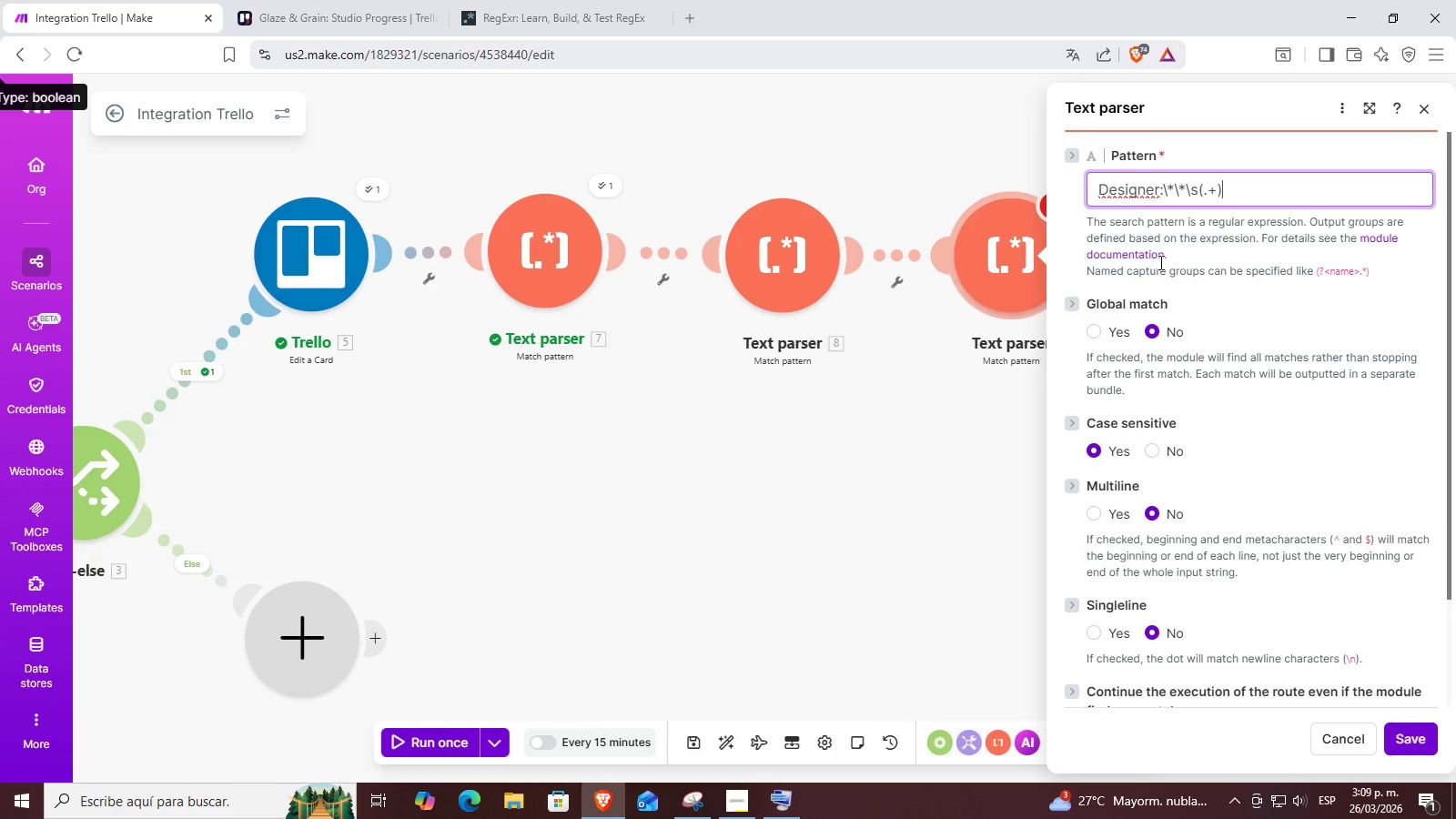 
left_click([1159, 238])
 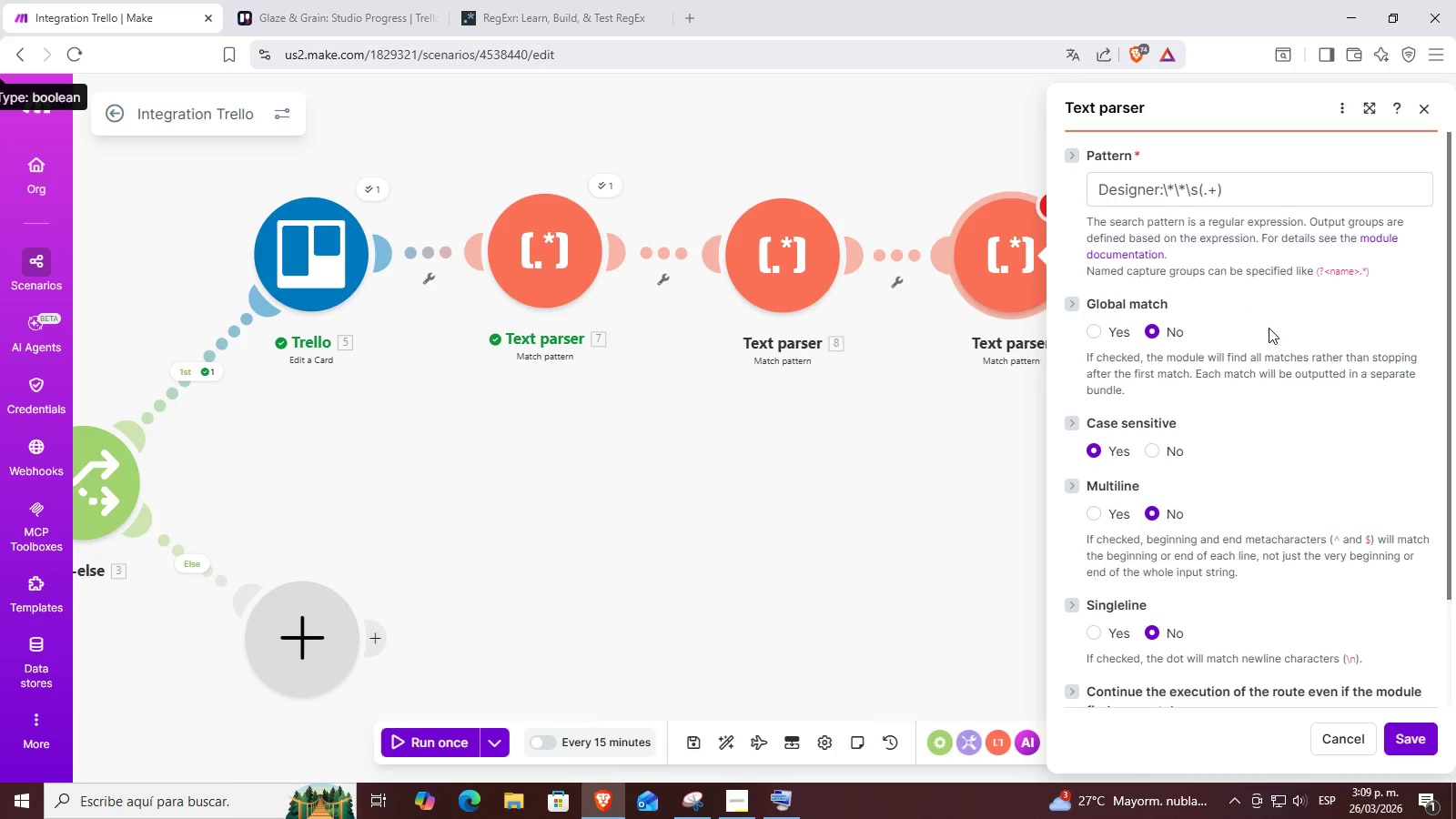 
left_click([1186, 685])
 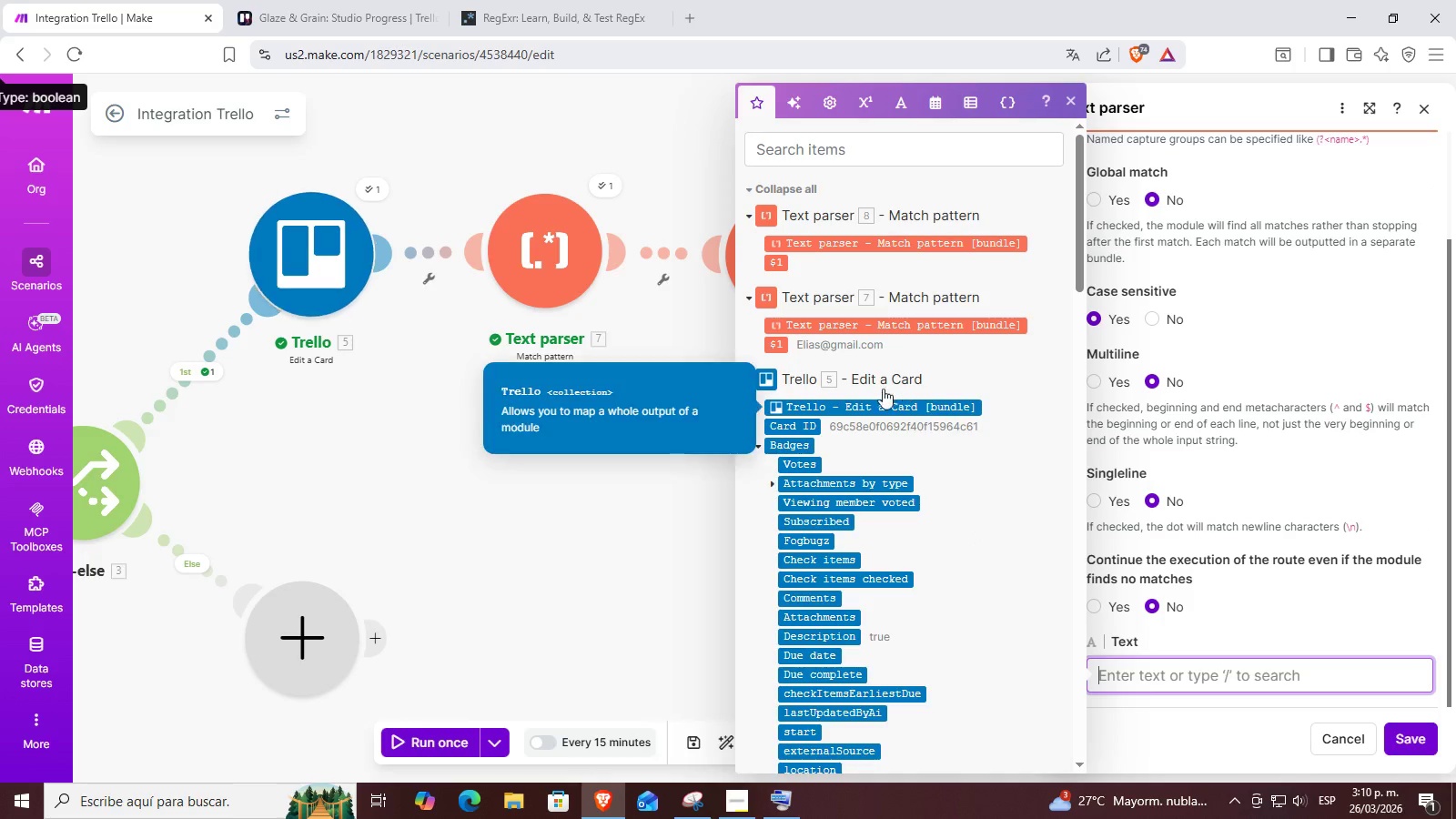 
scroll: coordinate [913, 350], scroll_direction: down, amount: 11.0
 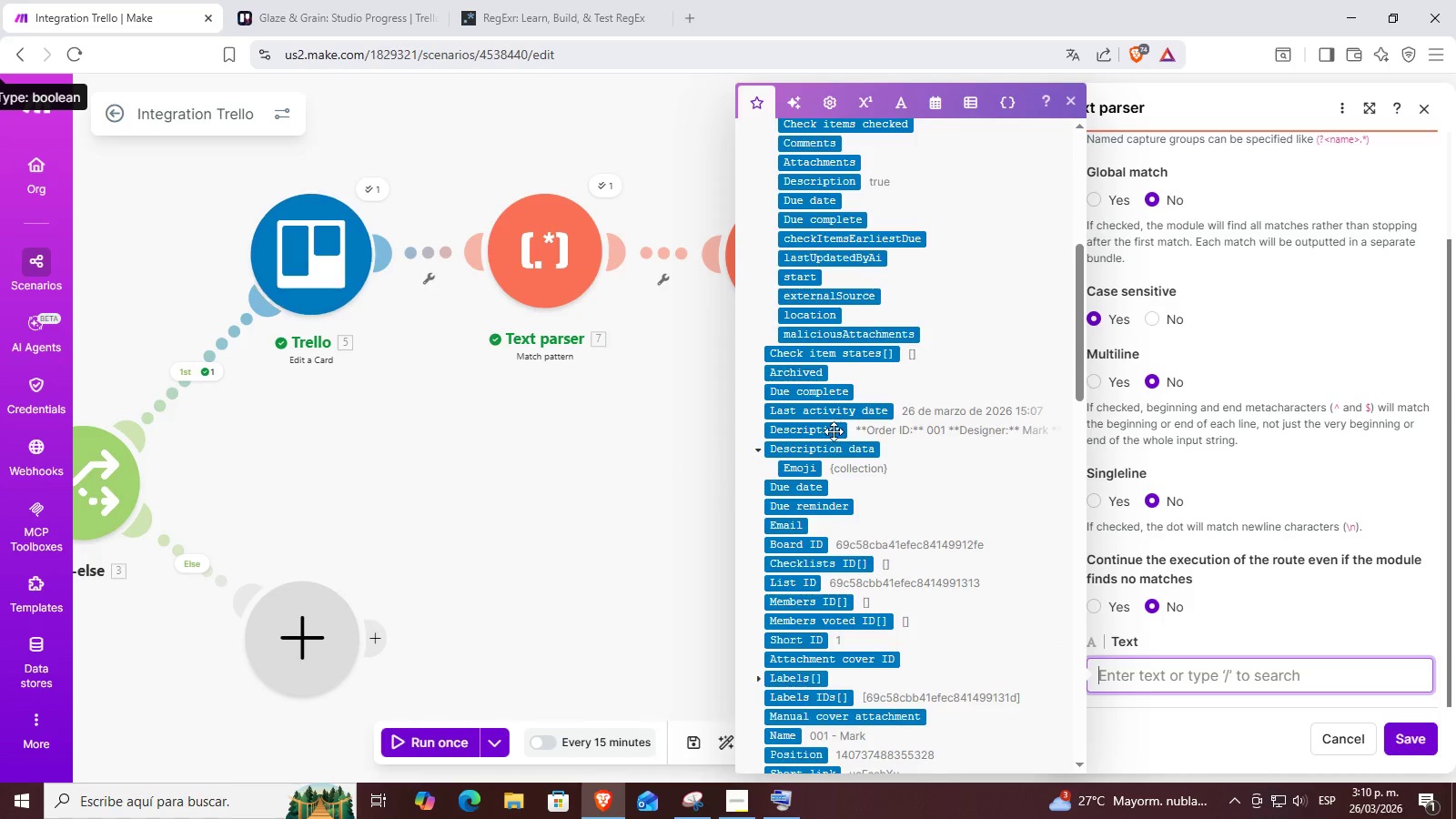 
left_click([832, 431])
 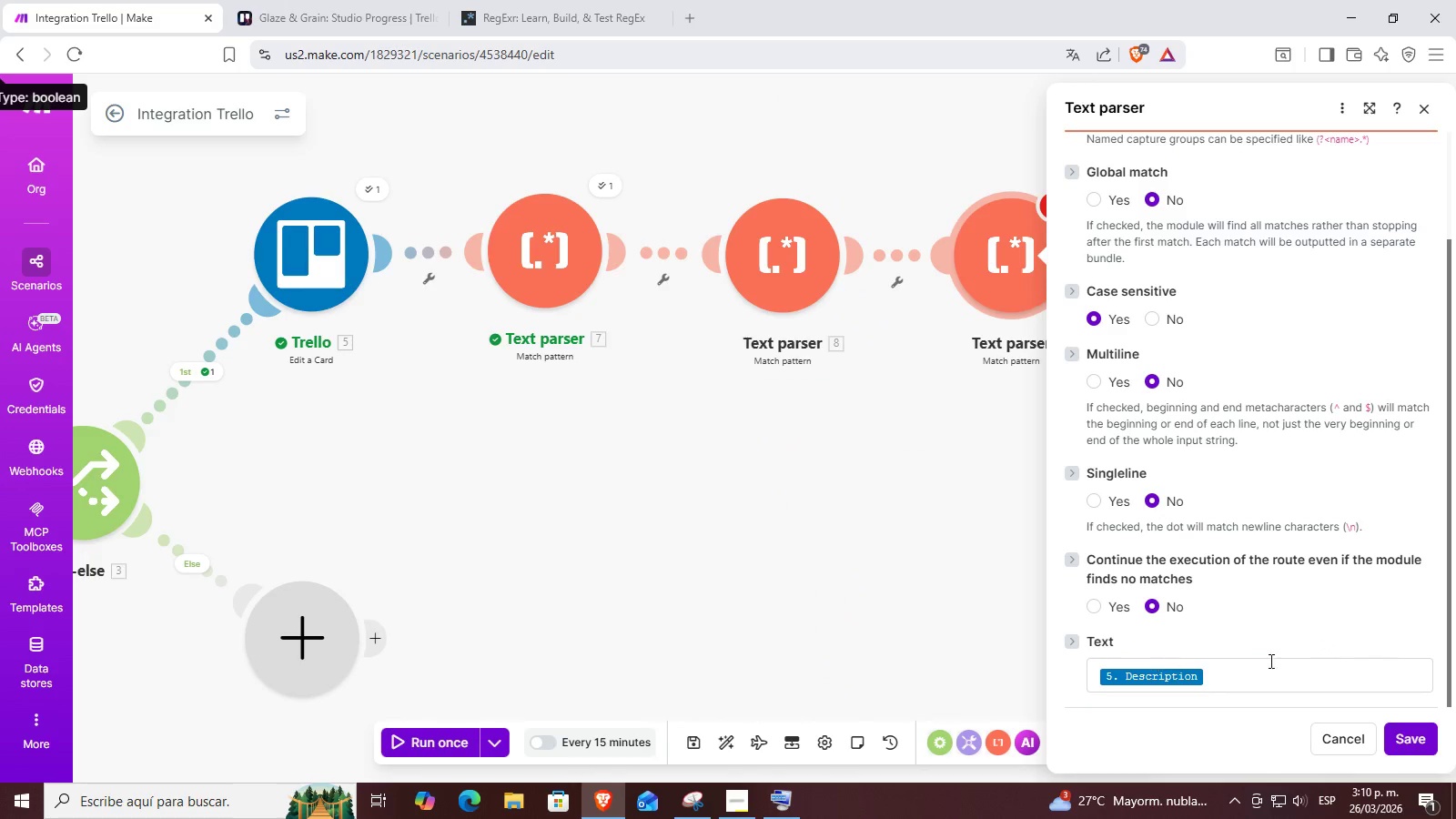 
left_click([1429, 730])
 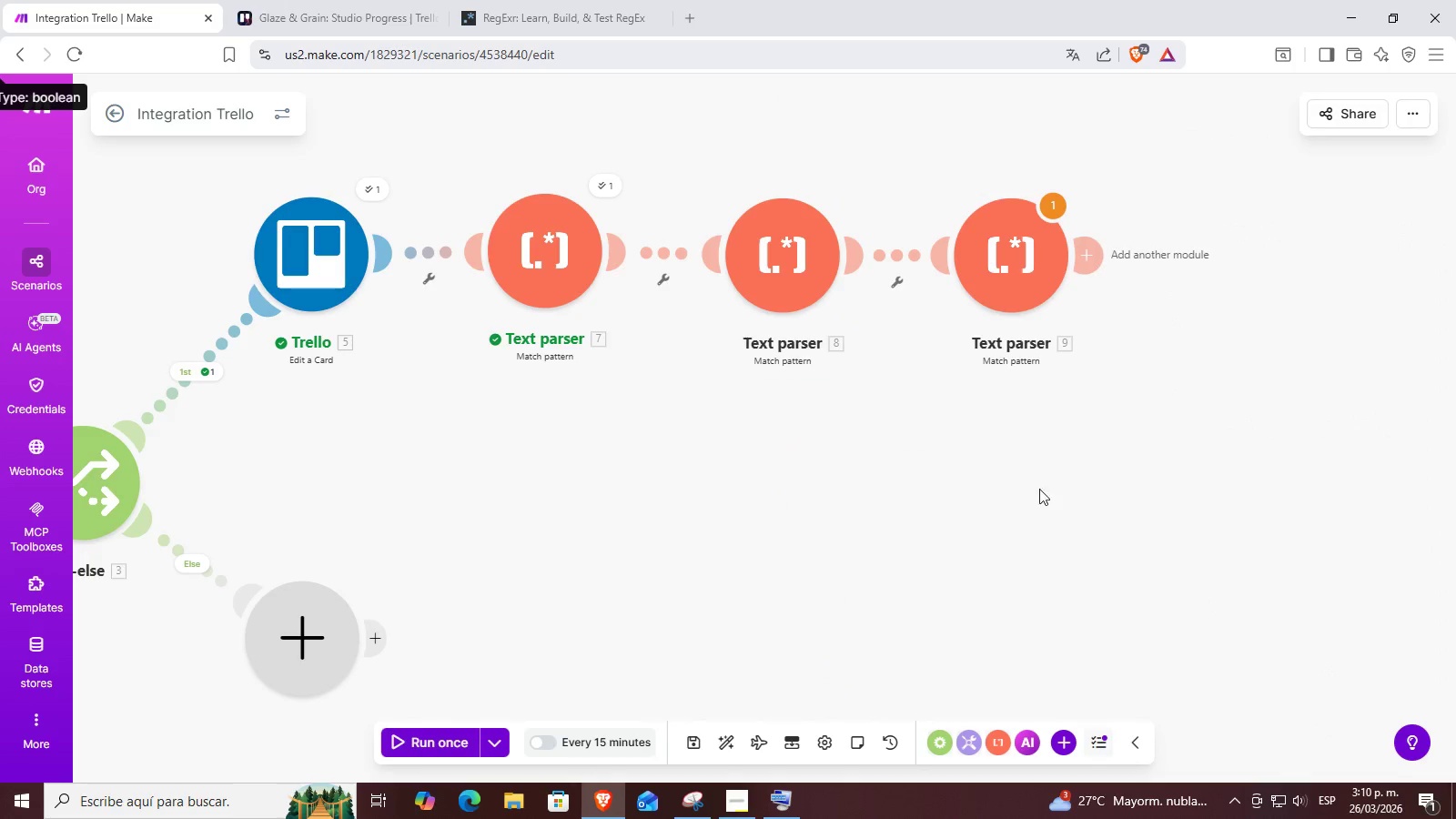 
left_click_drag(start_coordinate=[1035, 453], to_coordinate=[920, 420])
 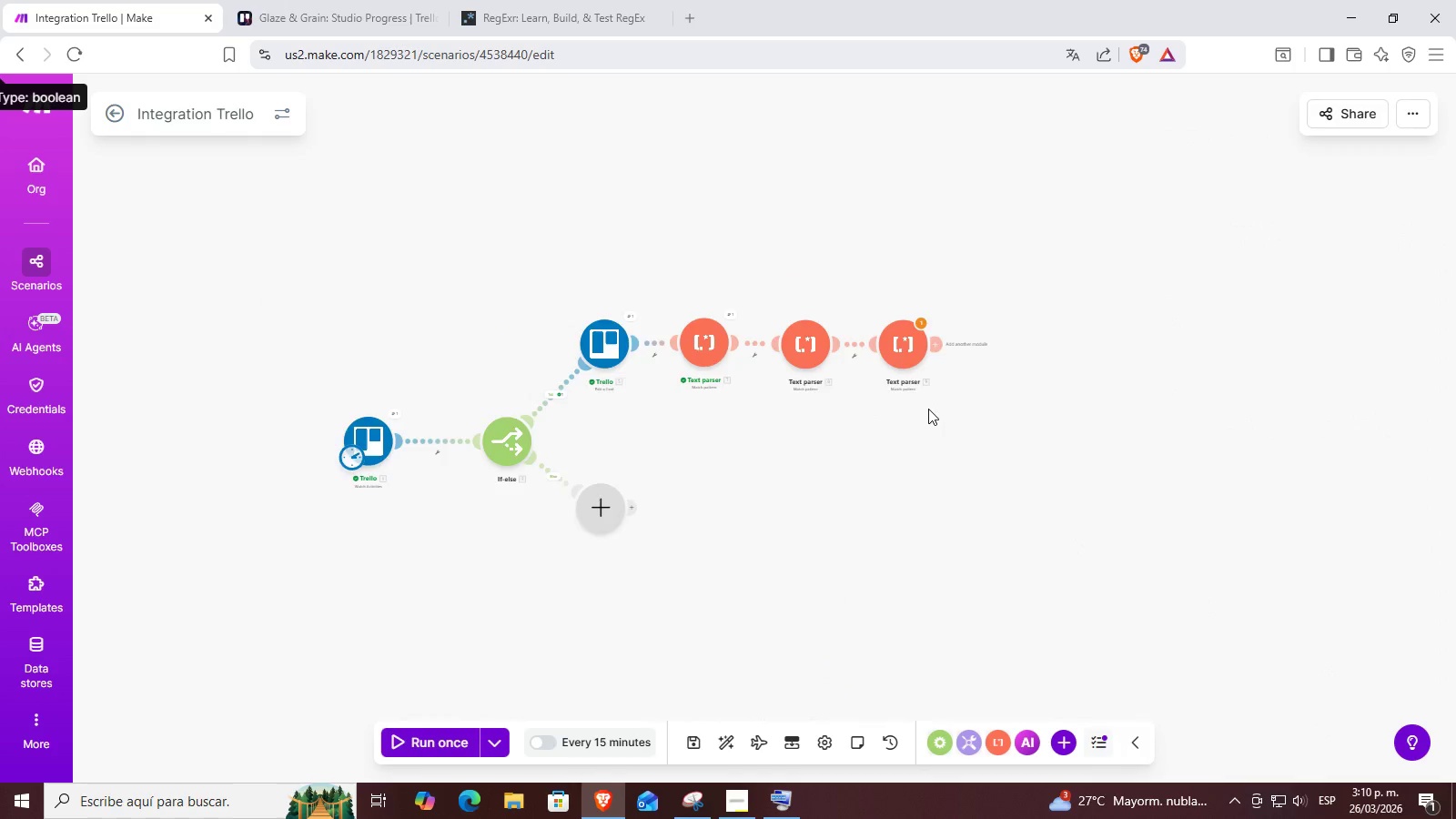 
scroll: coordinate [1023, 468], scroll_direction: down, amount: 4.0
 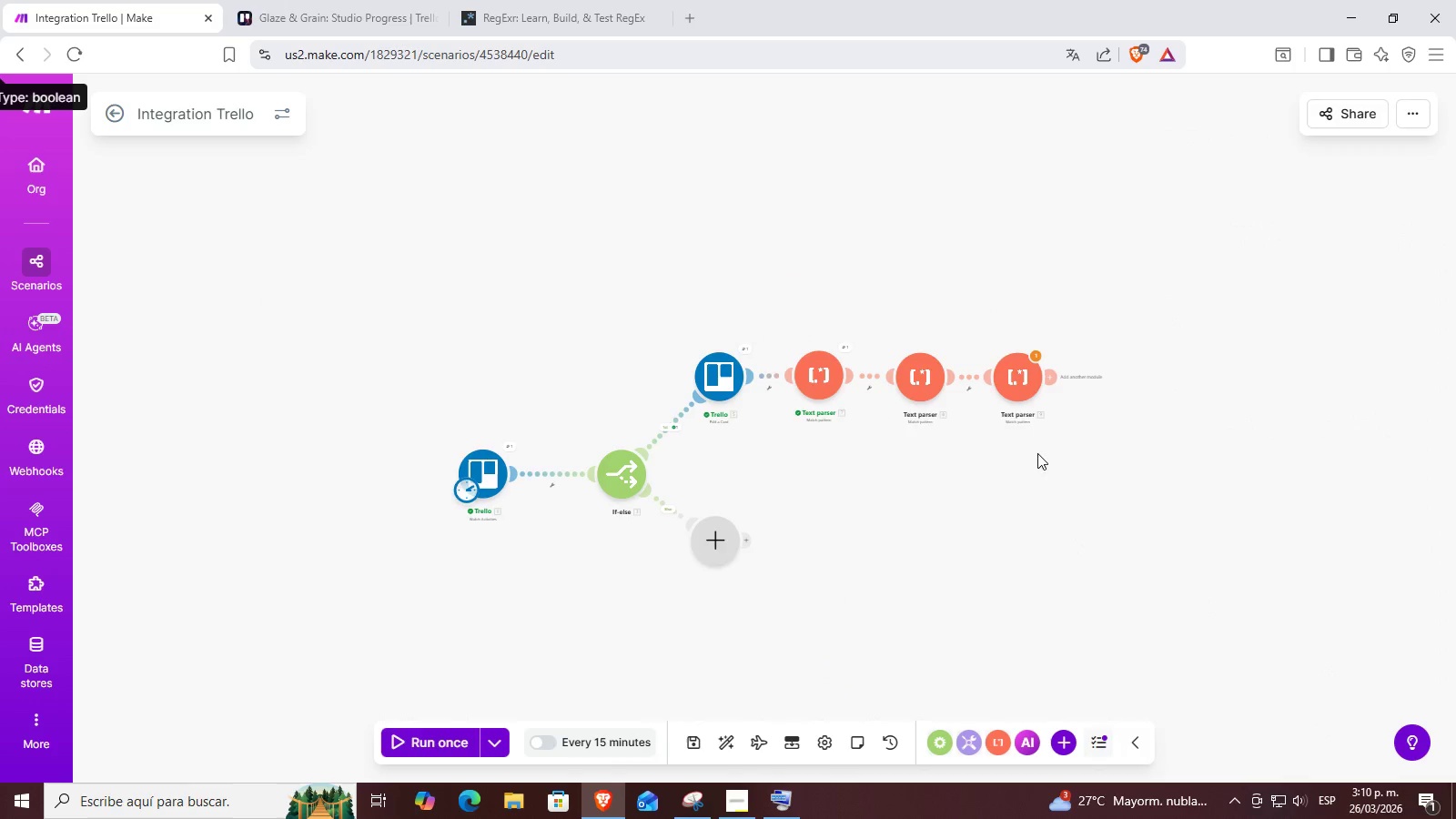 
left_click_drag(start_coordinate=[705, 456], to_coordinate=[894, 414])
 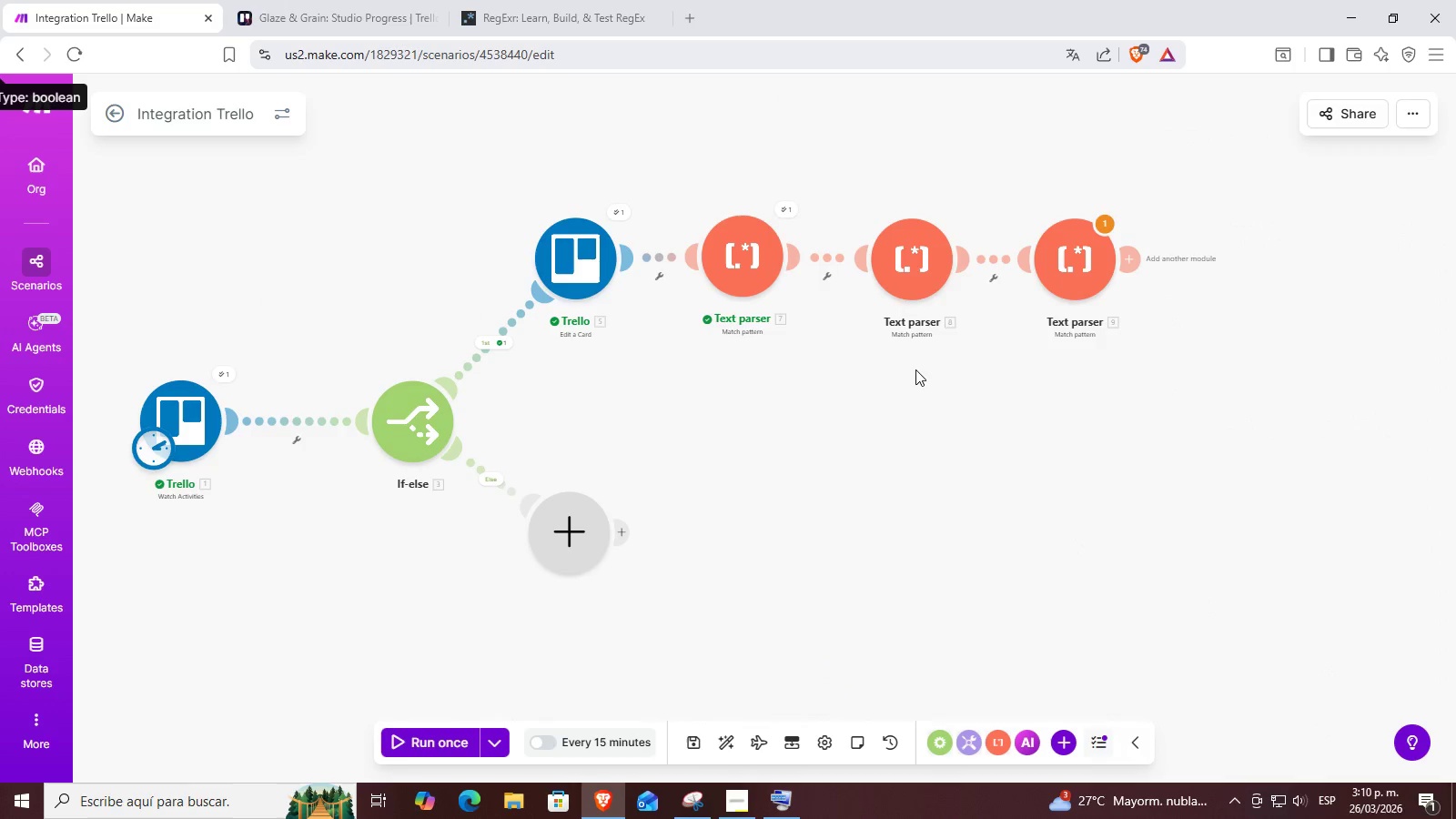 
scroll: coordinate [927, 409], scroll_direction: up, amount: 2.0
 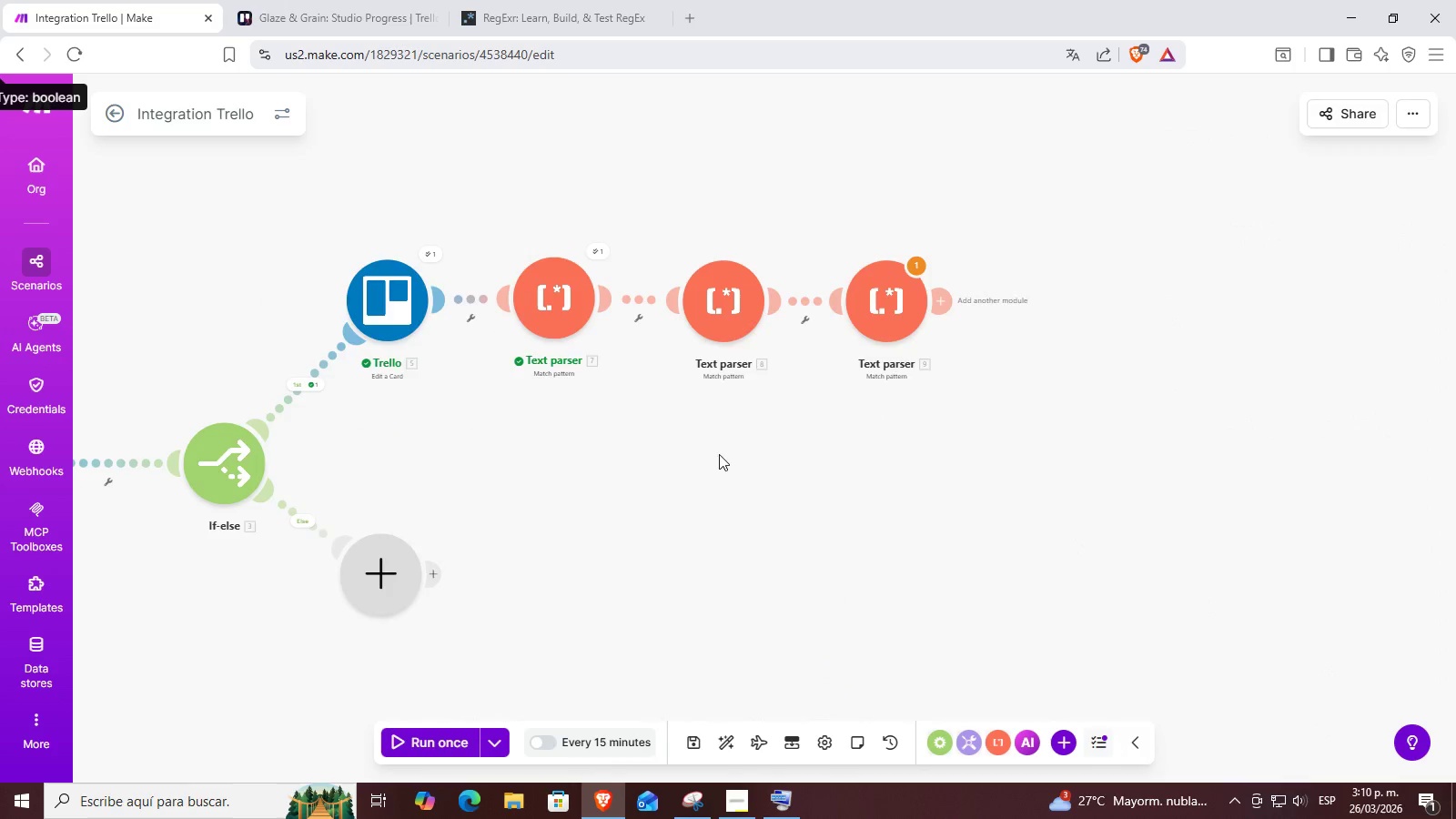 
left_click_drag(start_coordinate=[933, 367], to_coordinate=[952, 374])
 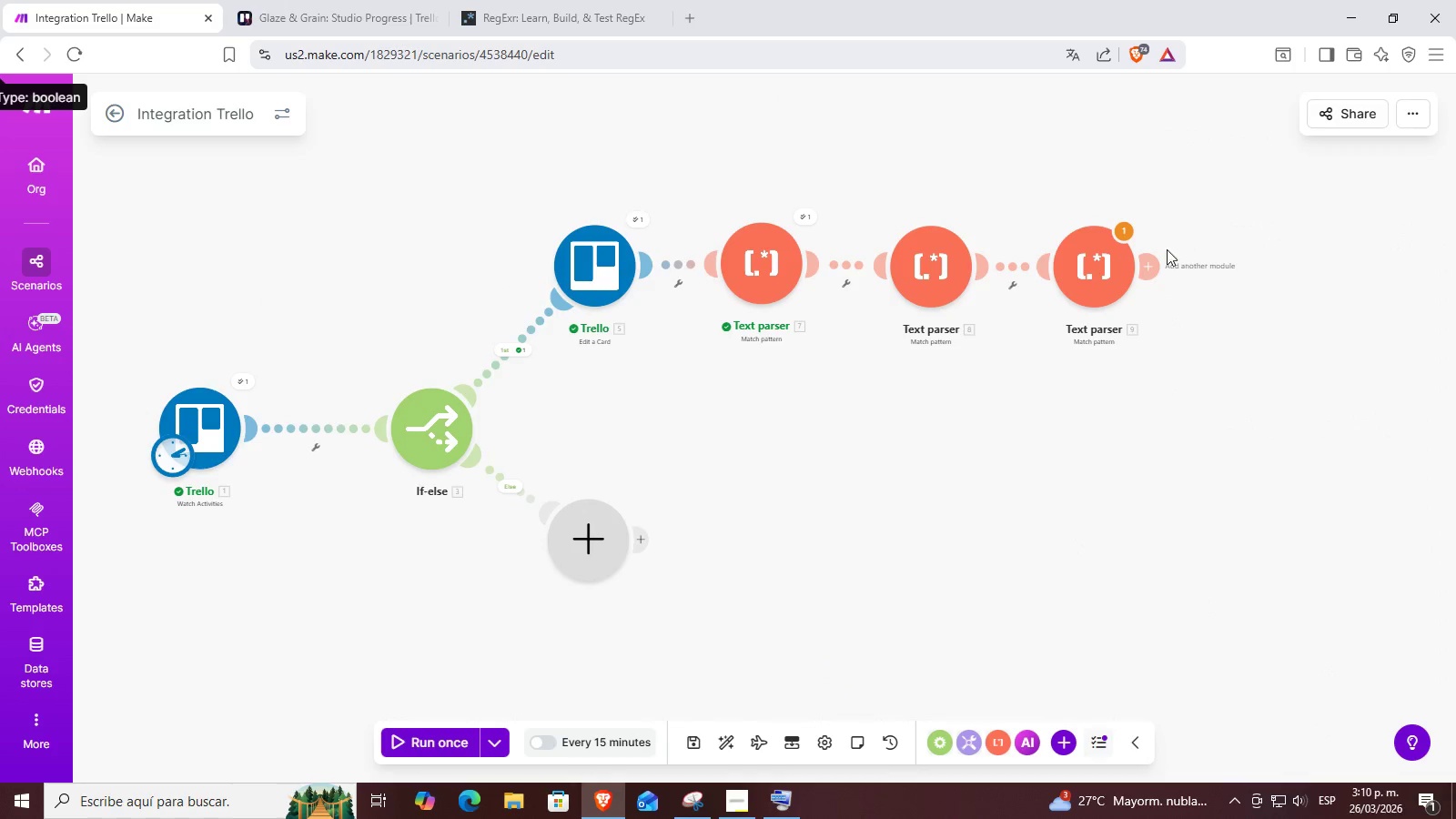 
left_click([1153, 257])
 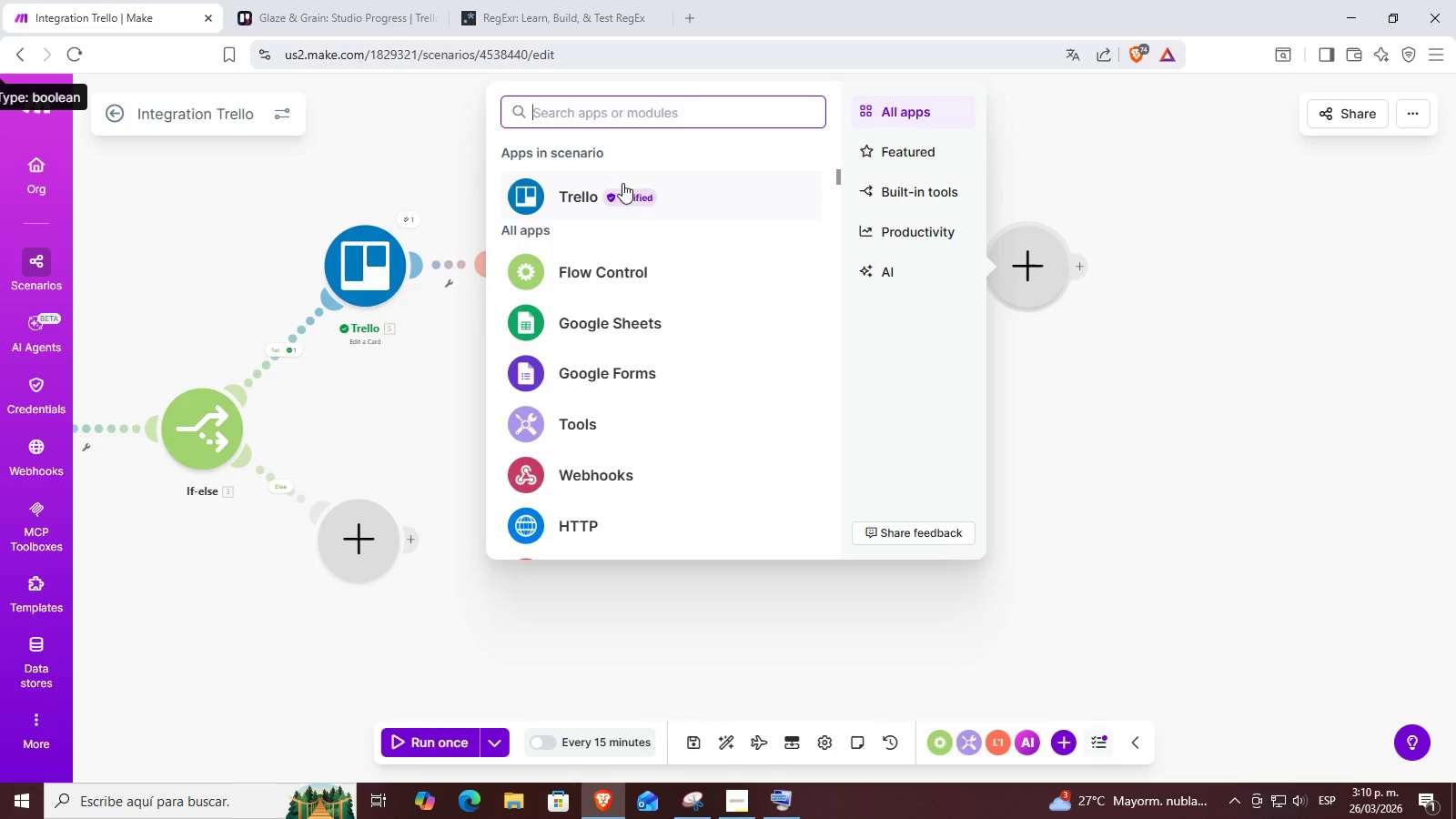 
left_click([657, 112])
 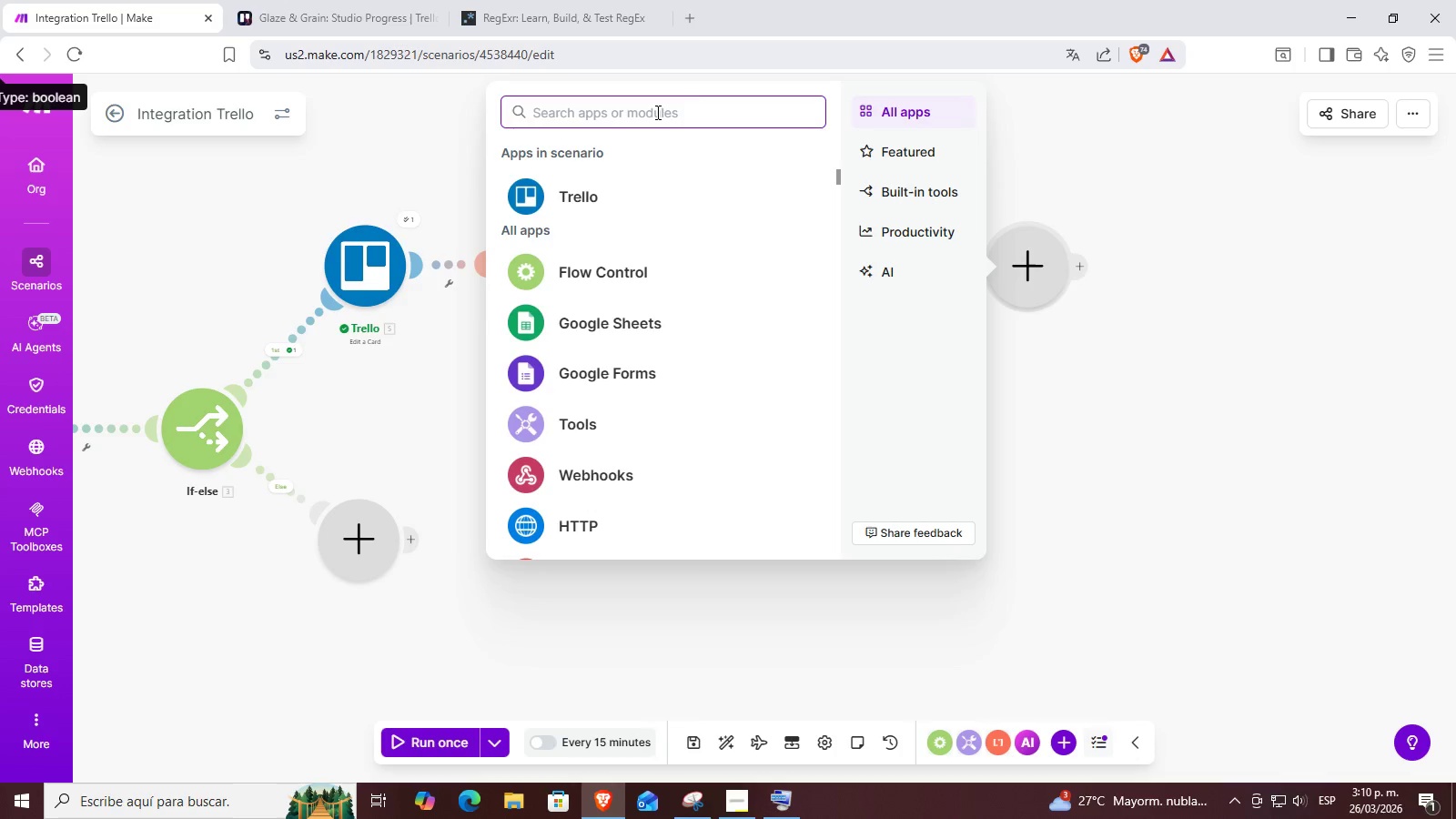 
type(gmail)
 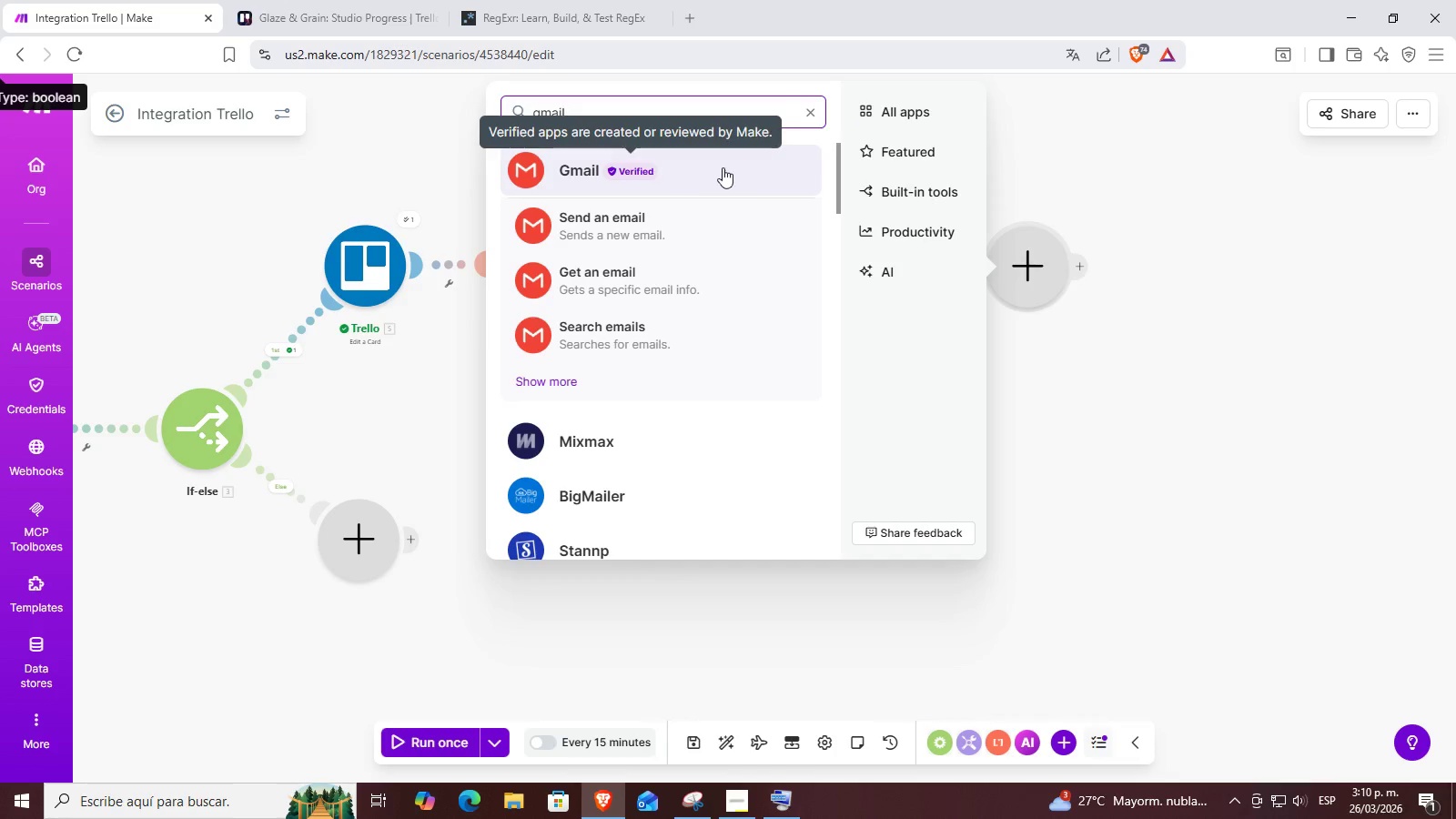 
left_click([404, 415])
 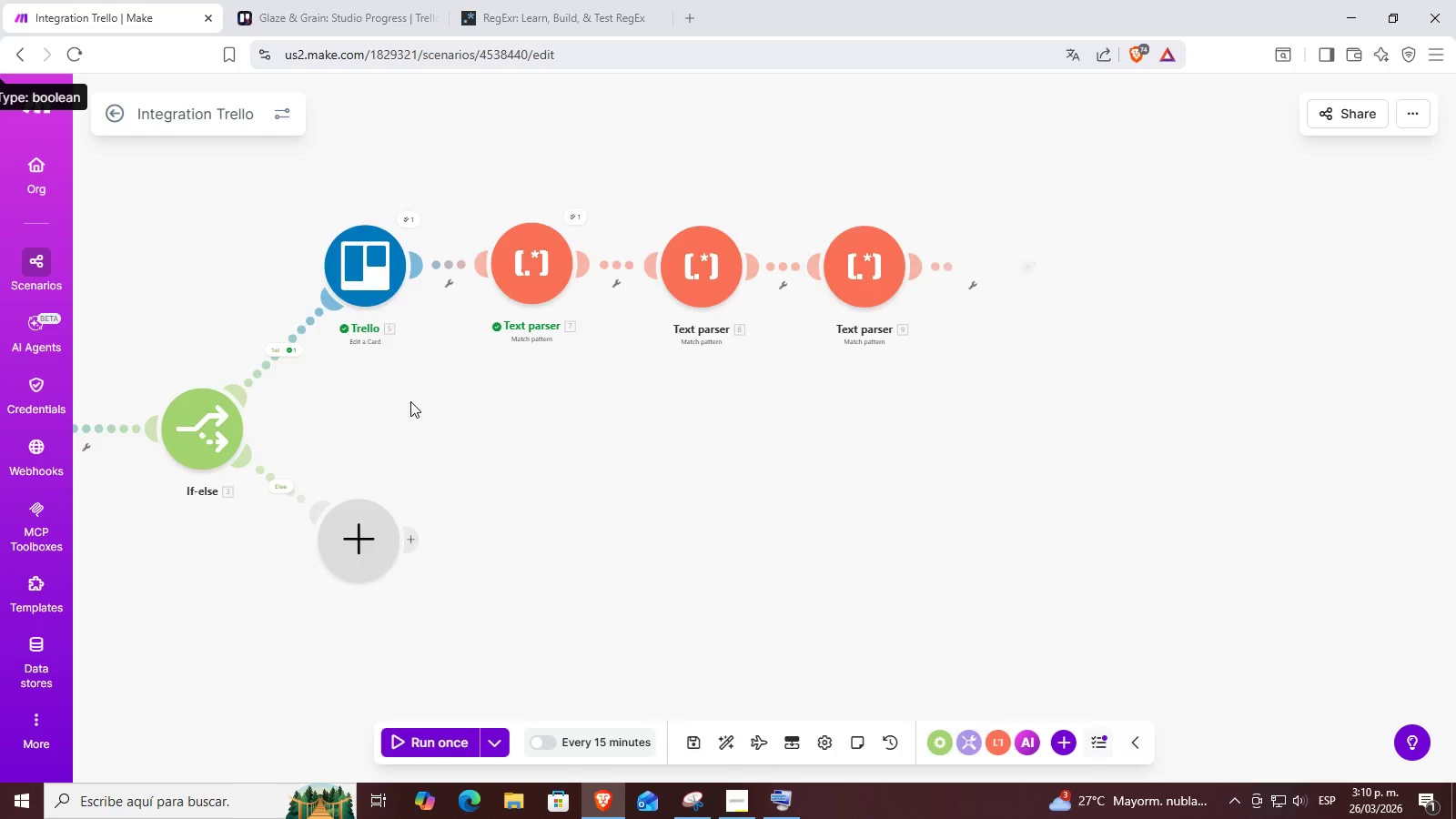 
left_click_drag(start_coordinate=[410, 401], to_coordinate=[764, 416])
 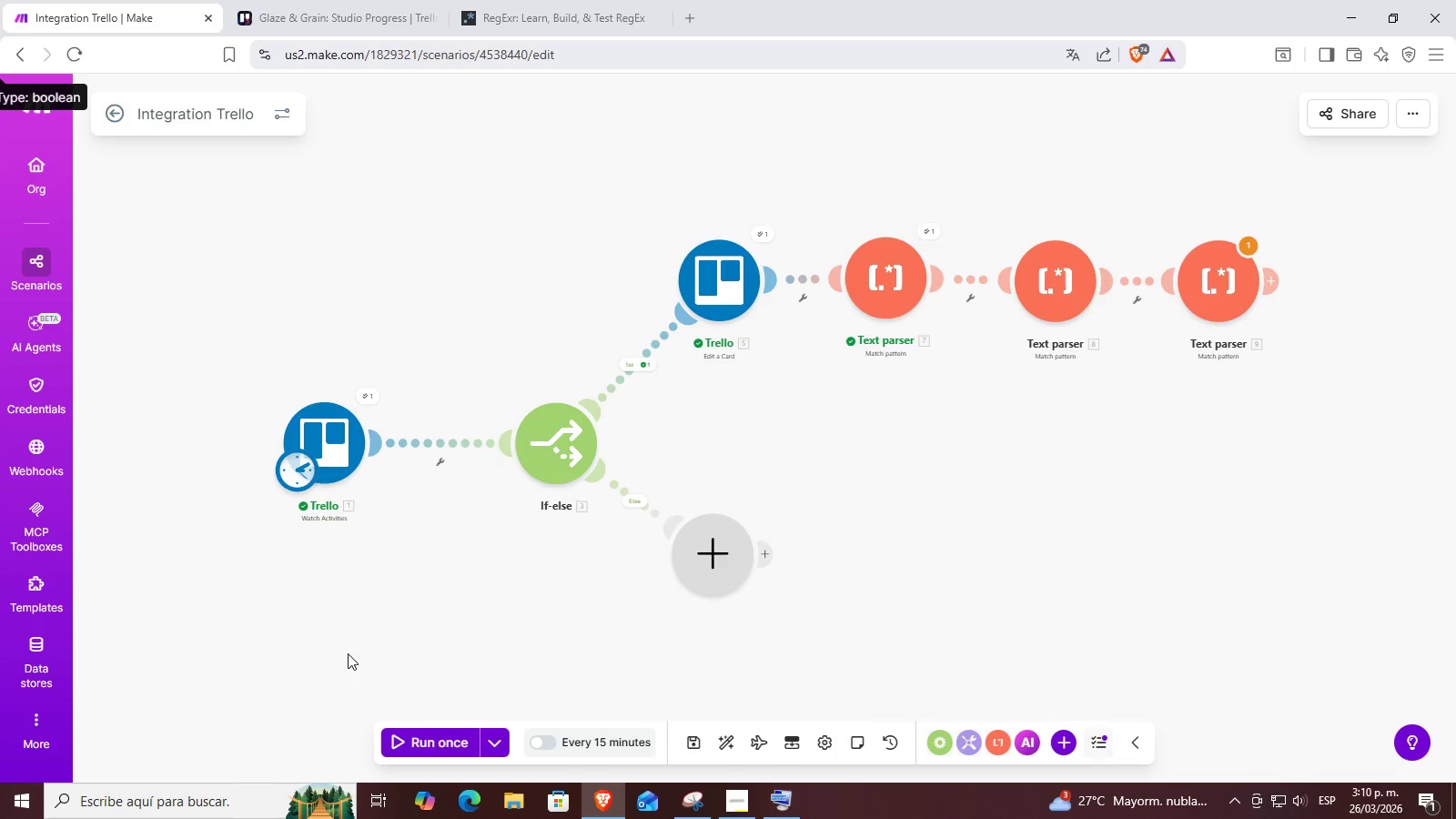 
left_click([486, 745])
 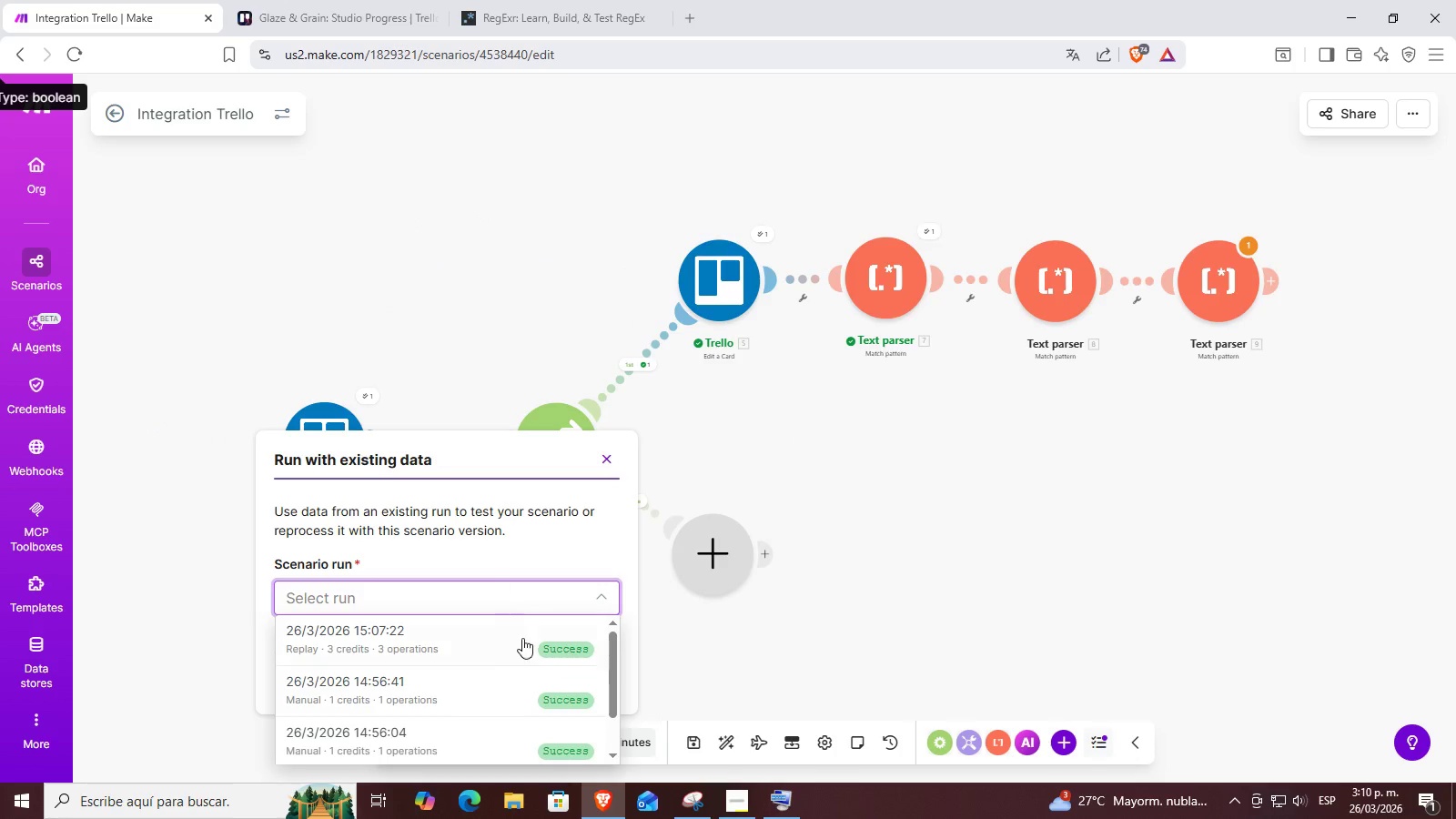 
left_click([526, 638])
 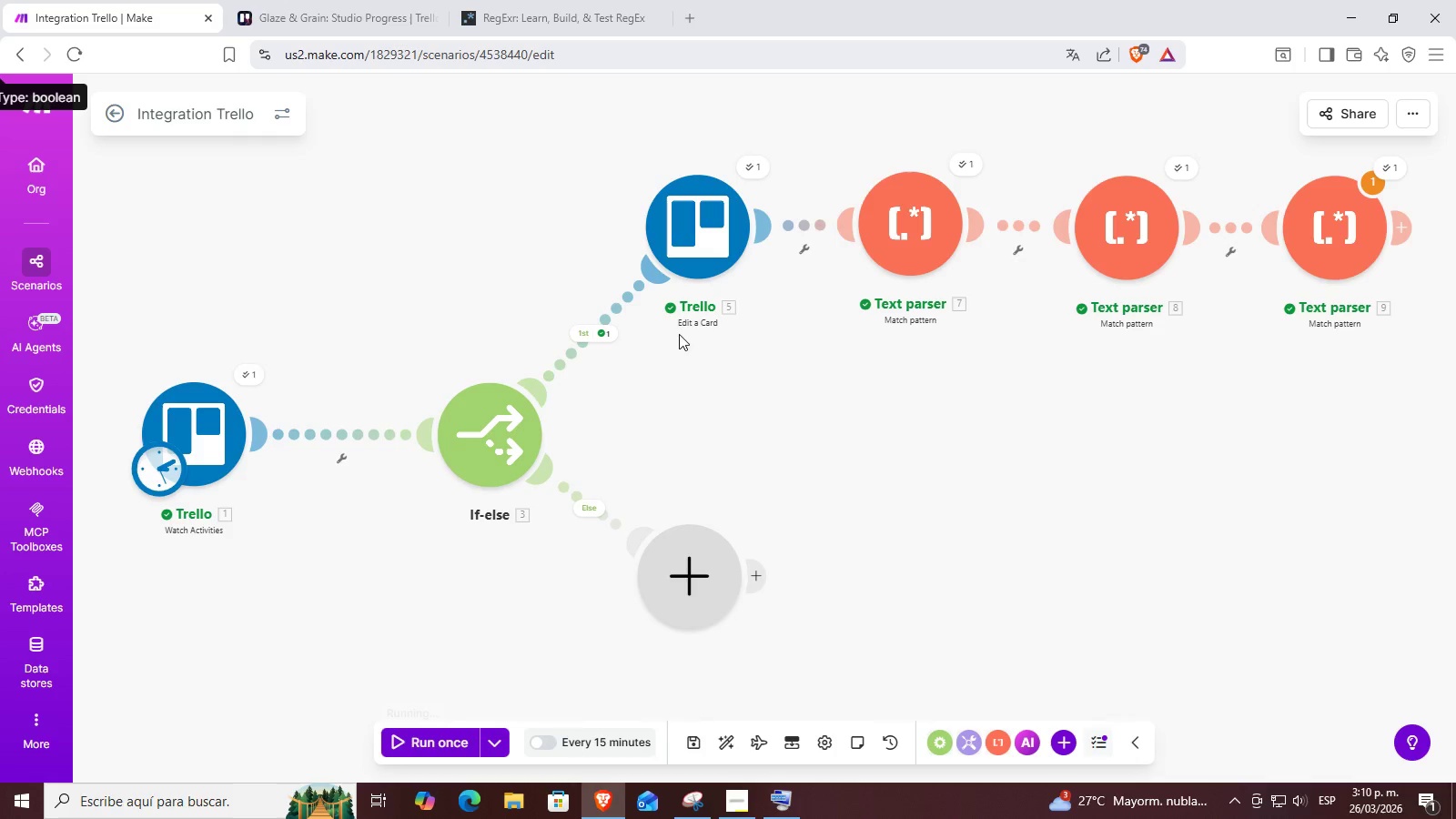 
left_click_drag(start_coordinate=[1200, 494], to_coordinate=[1000, 518])
 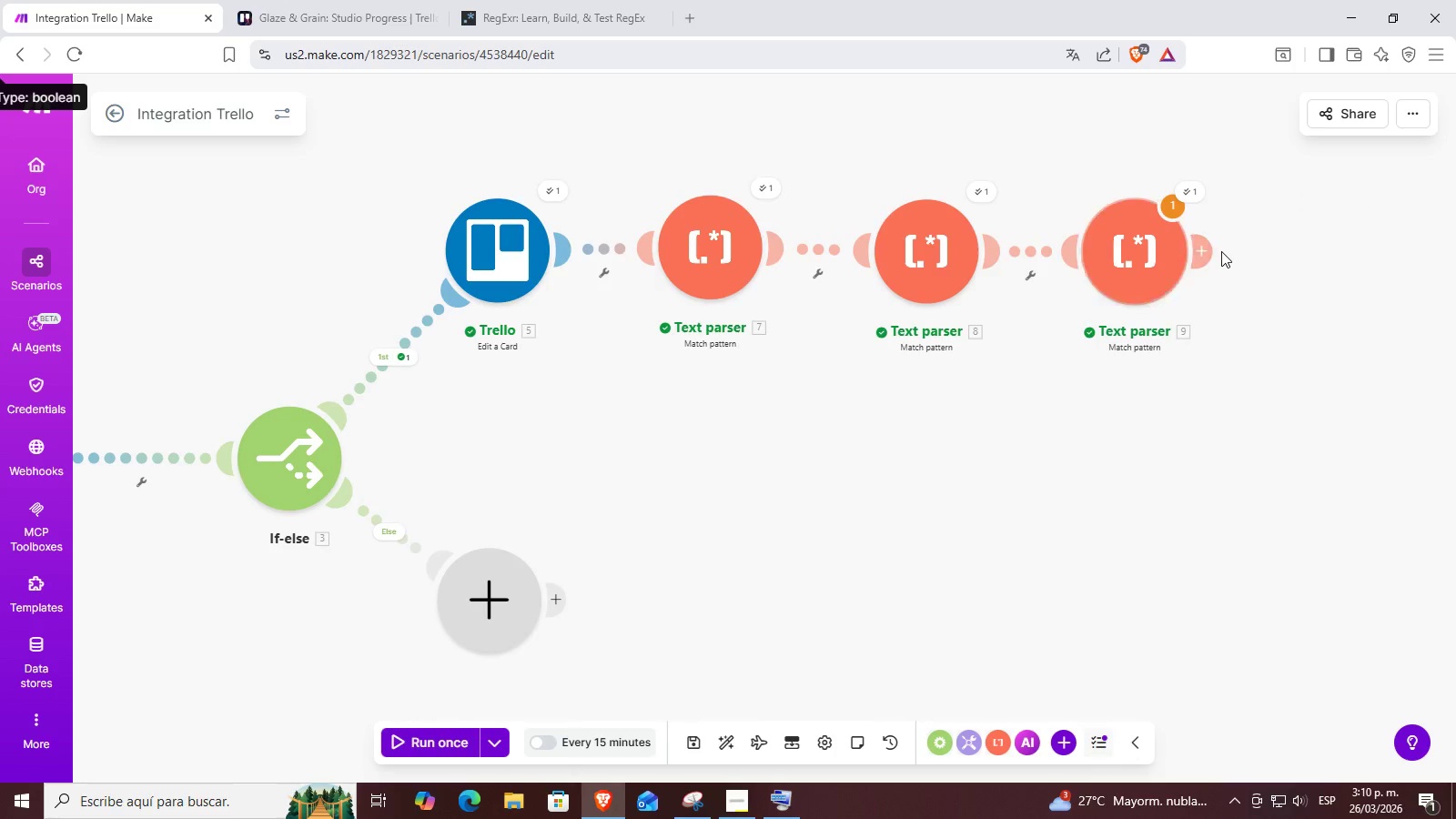 
left_click([1204, 251])
 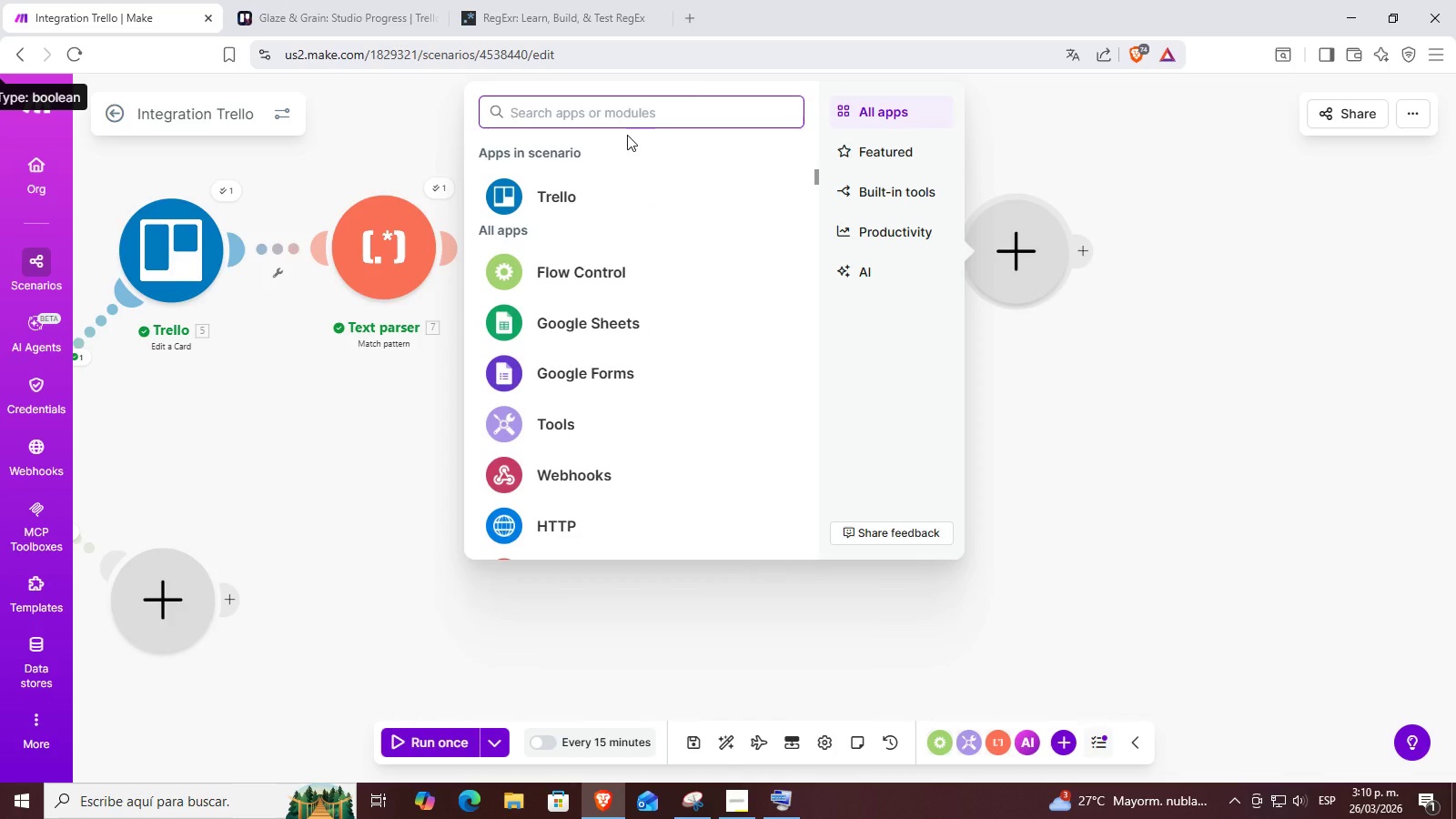 
type(gmai)
key(Escape)
 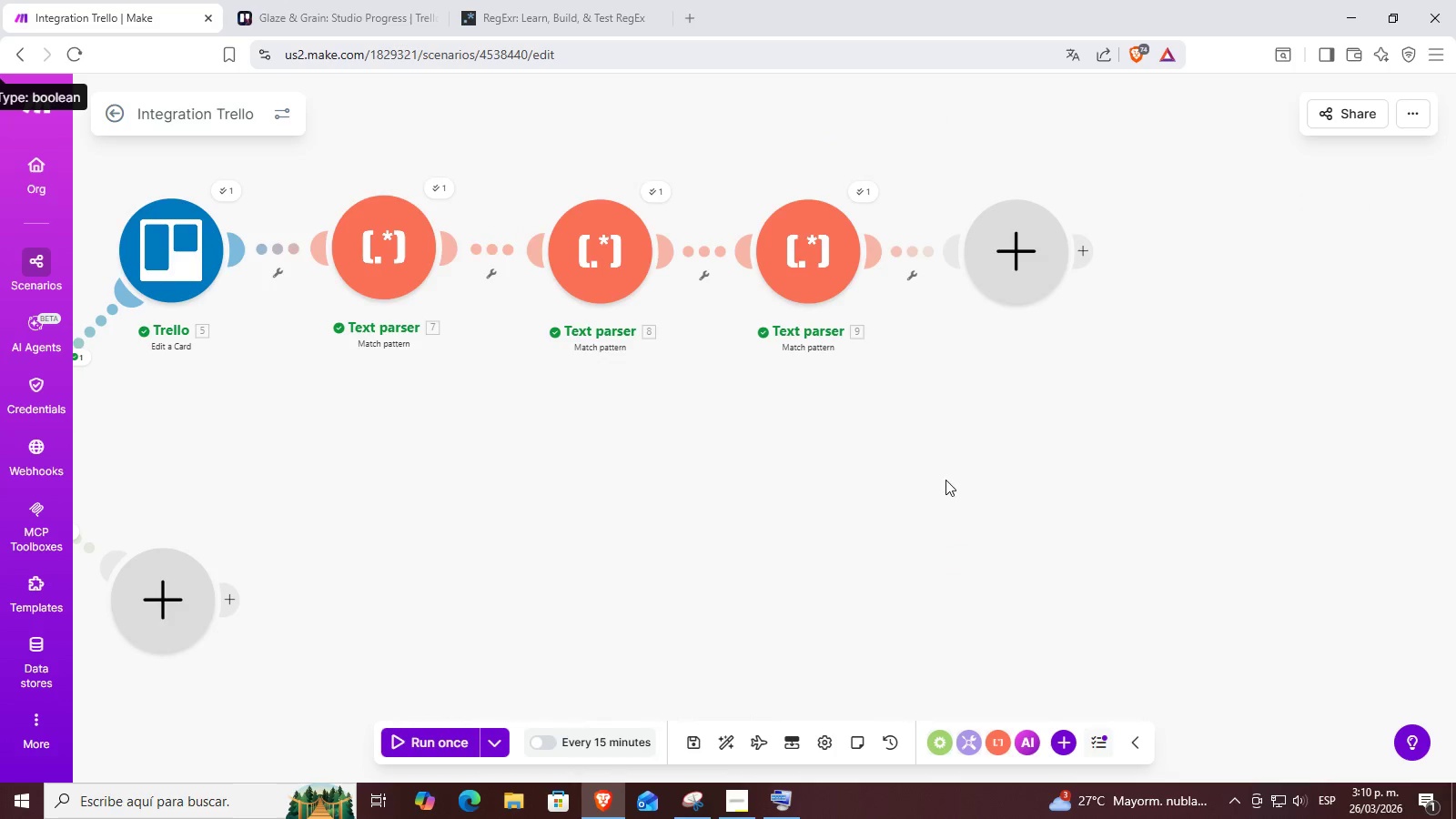 
left_click_drag(start_coordinate=[944, 496], to_coordinate=[936, 480])
 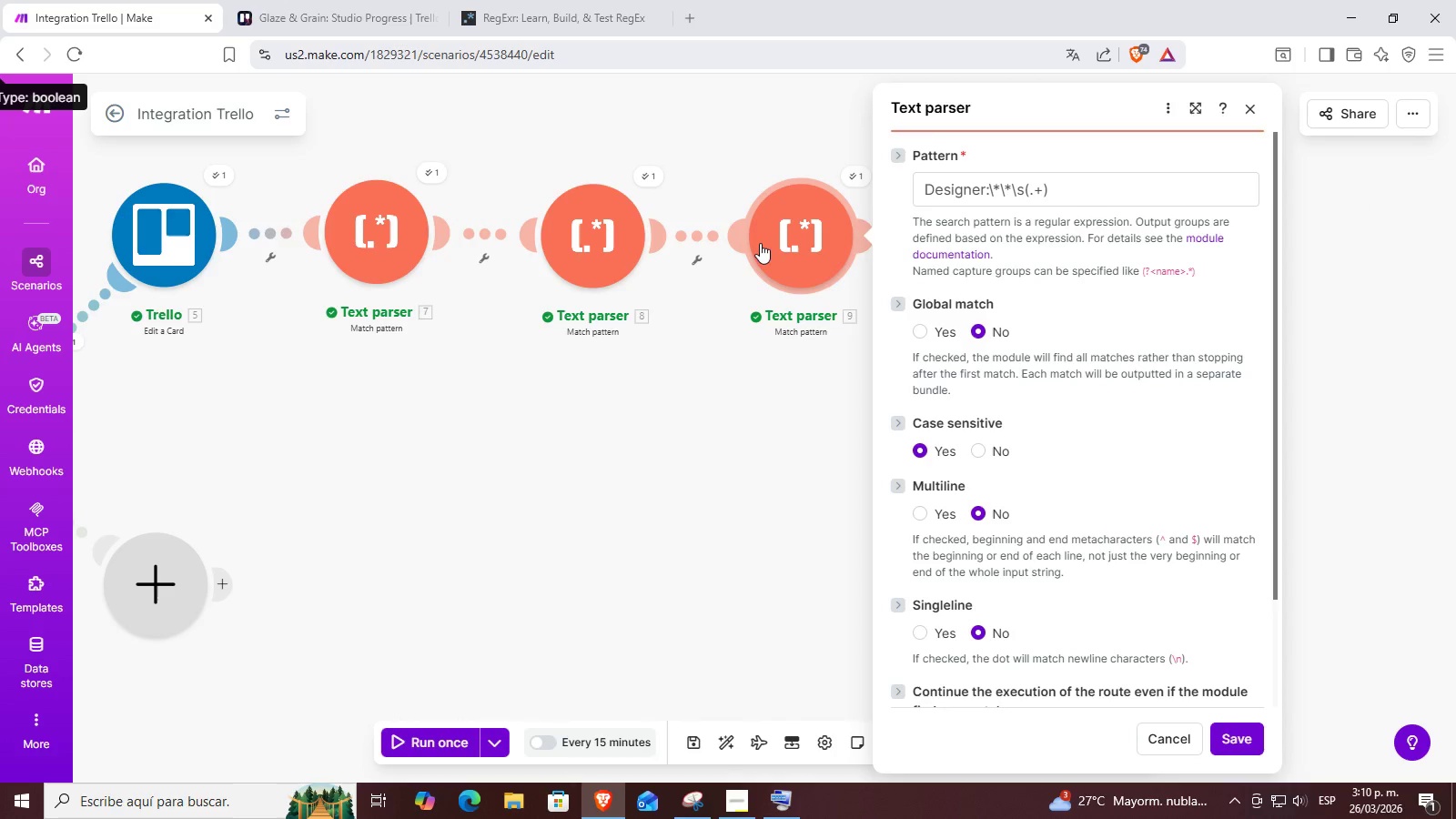 
left_click([1055, 674])
 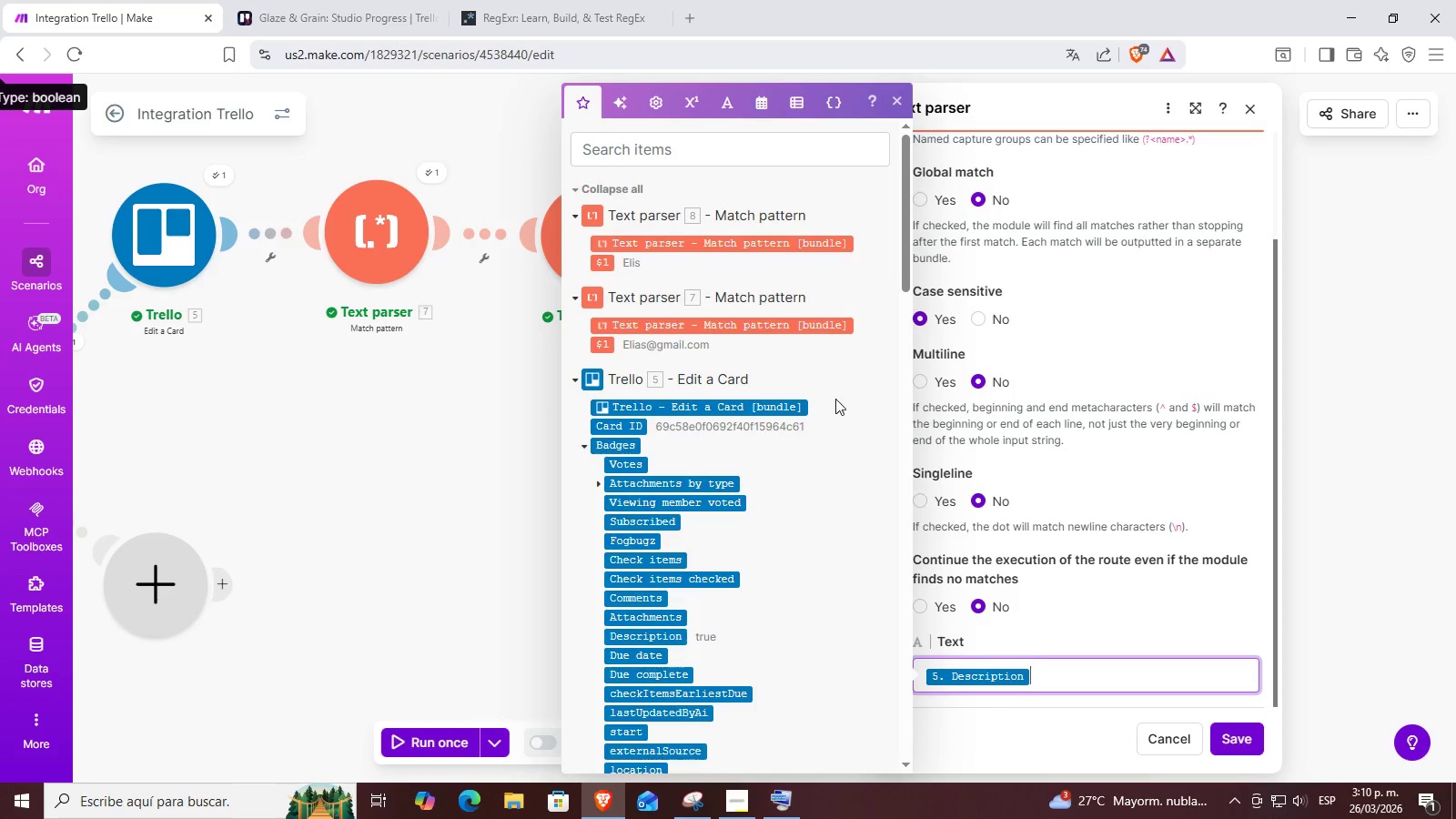 
scroll: coordinate [834, 399], scroll_direction: down, amount: 11.0
 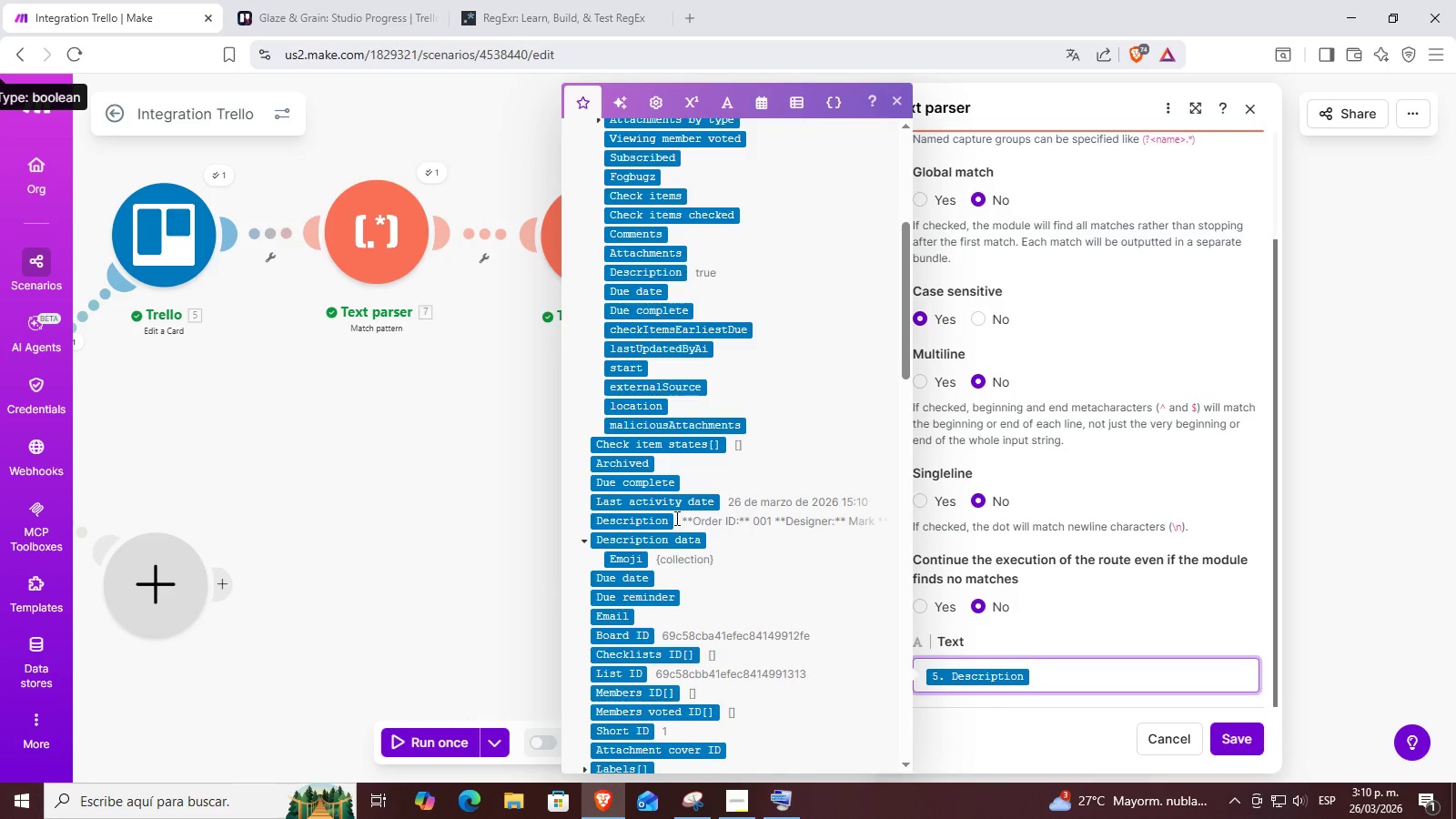 
left_click([503, 487])
 